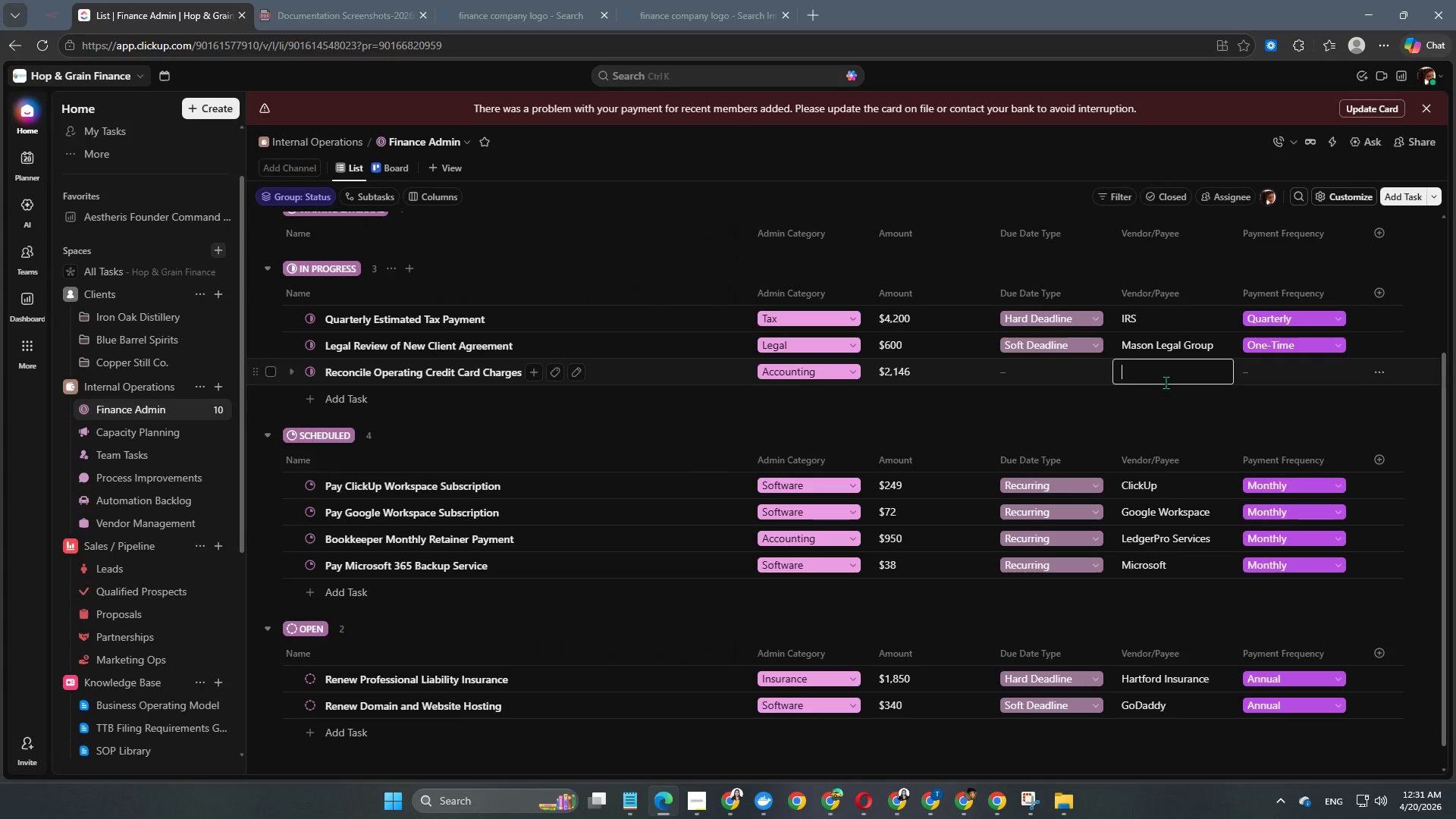 
type(American Express)
 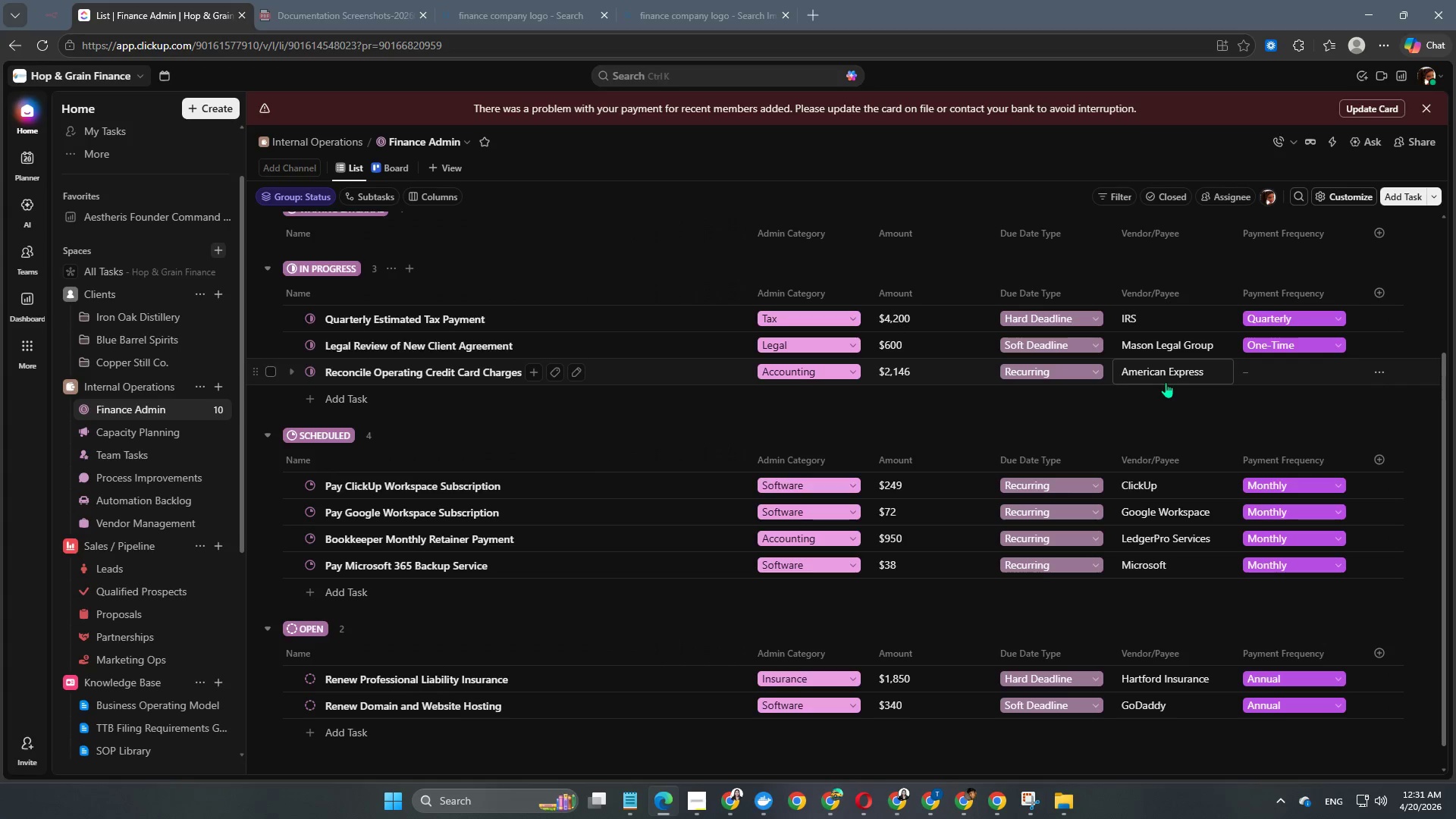 
 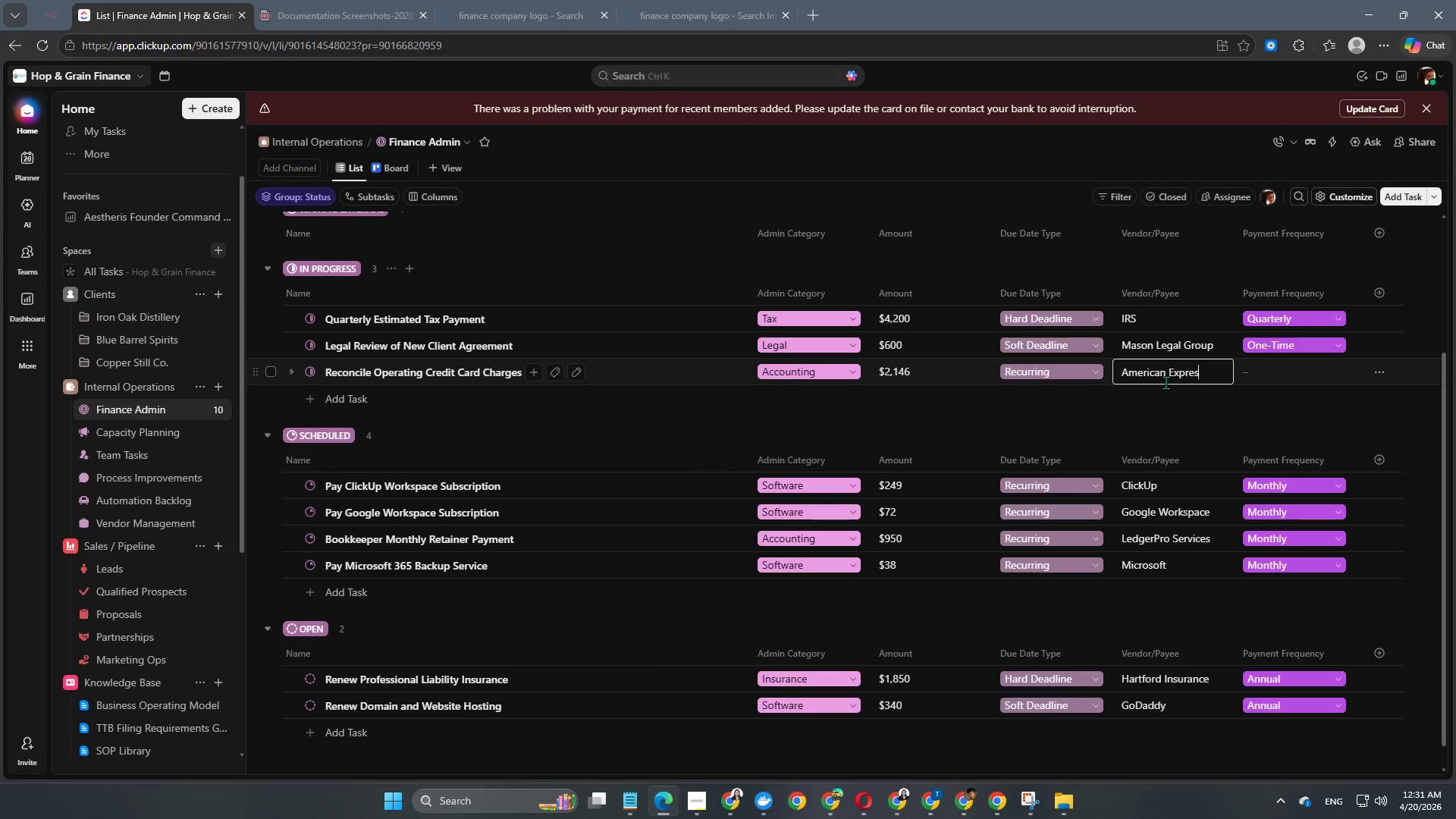 
key(Enter)
 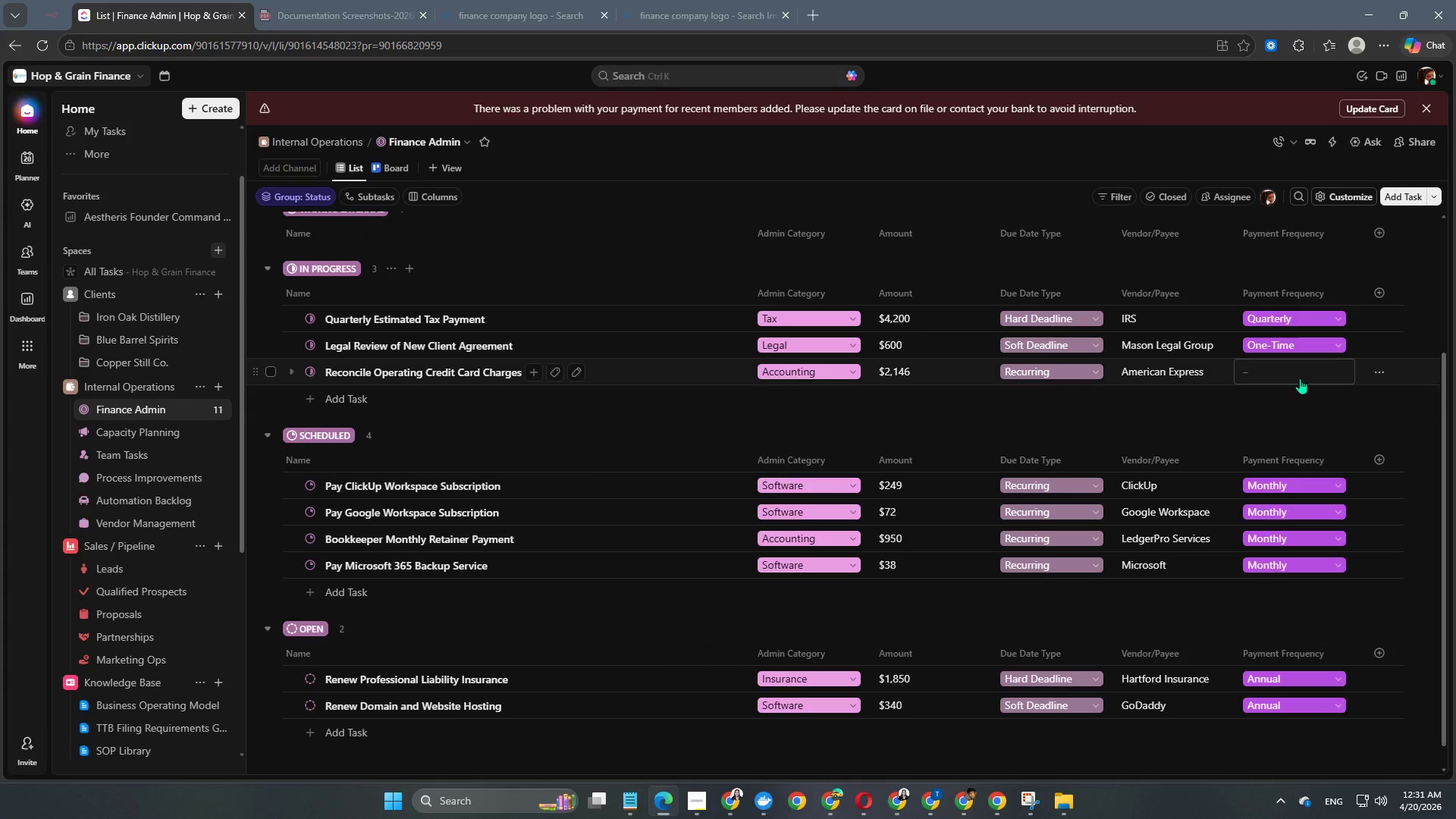 
left_click([1300, 378])
 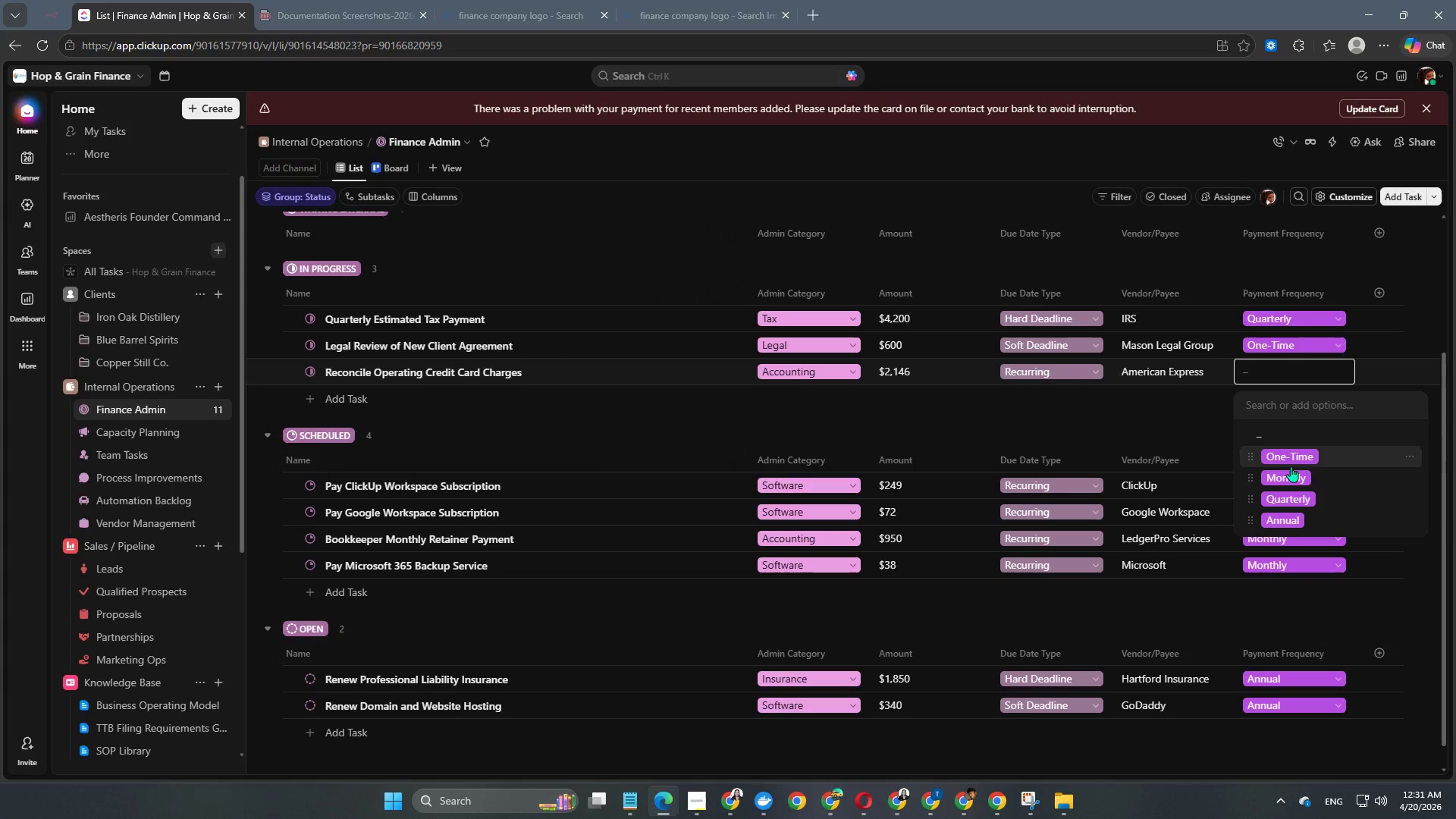 
left_click([1292, 480])
 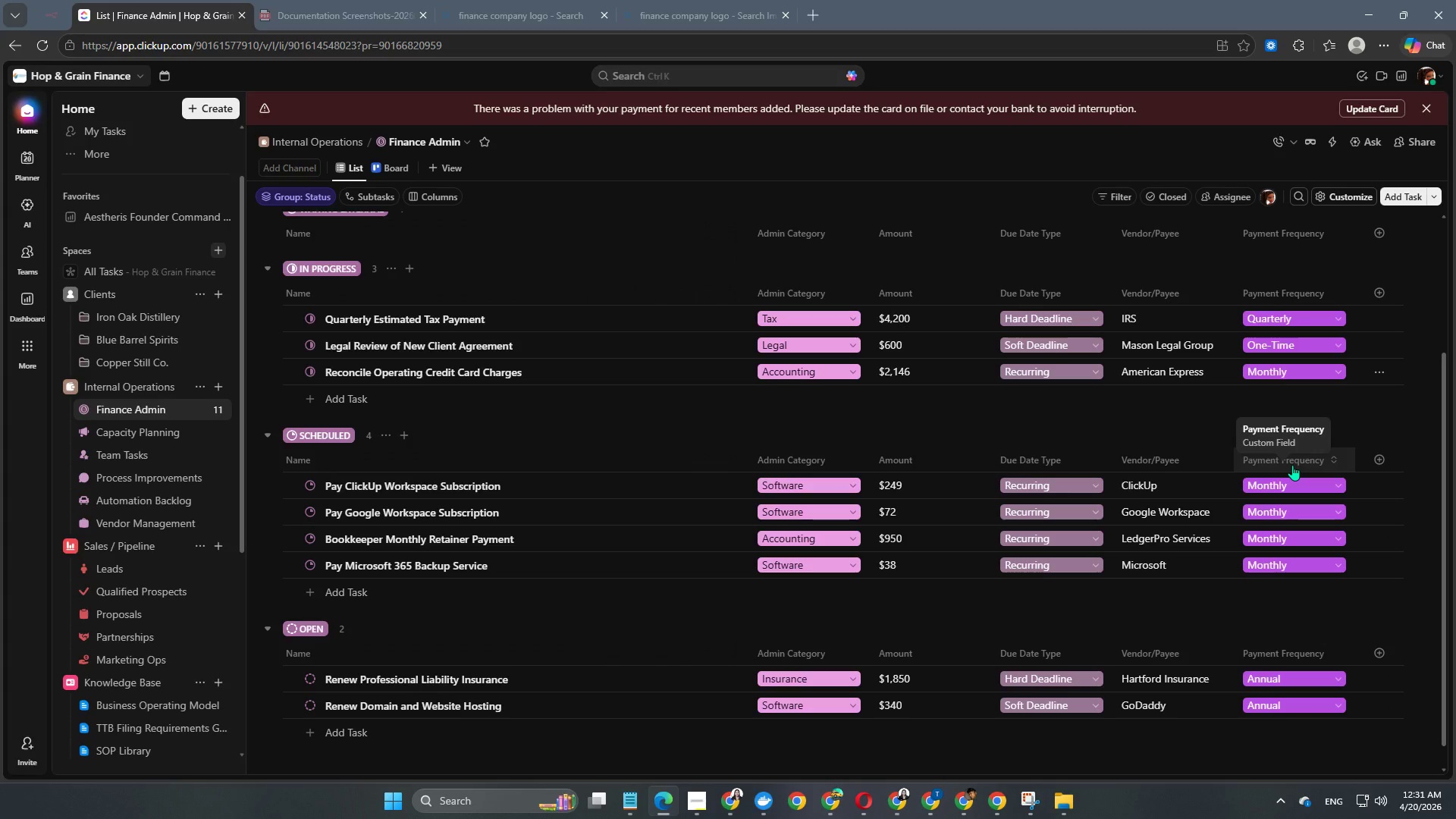 
wait(6.0)
 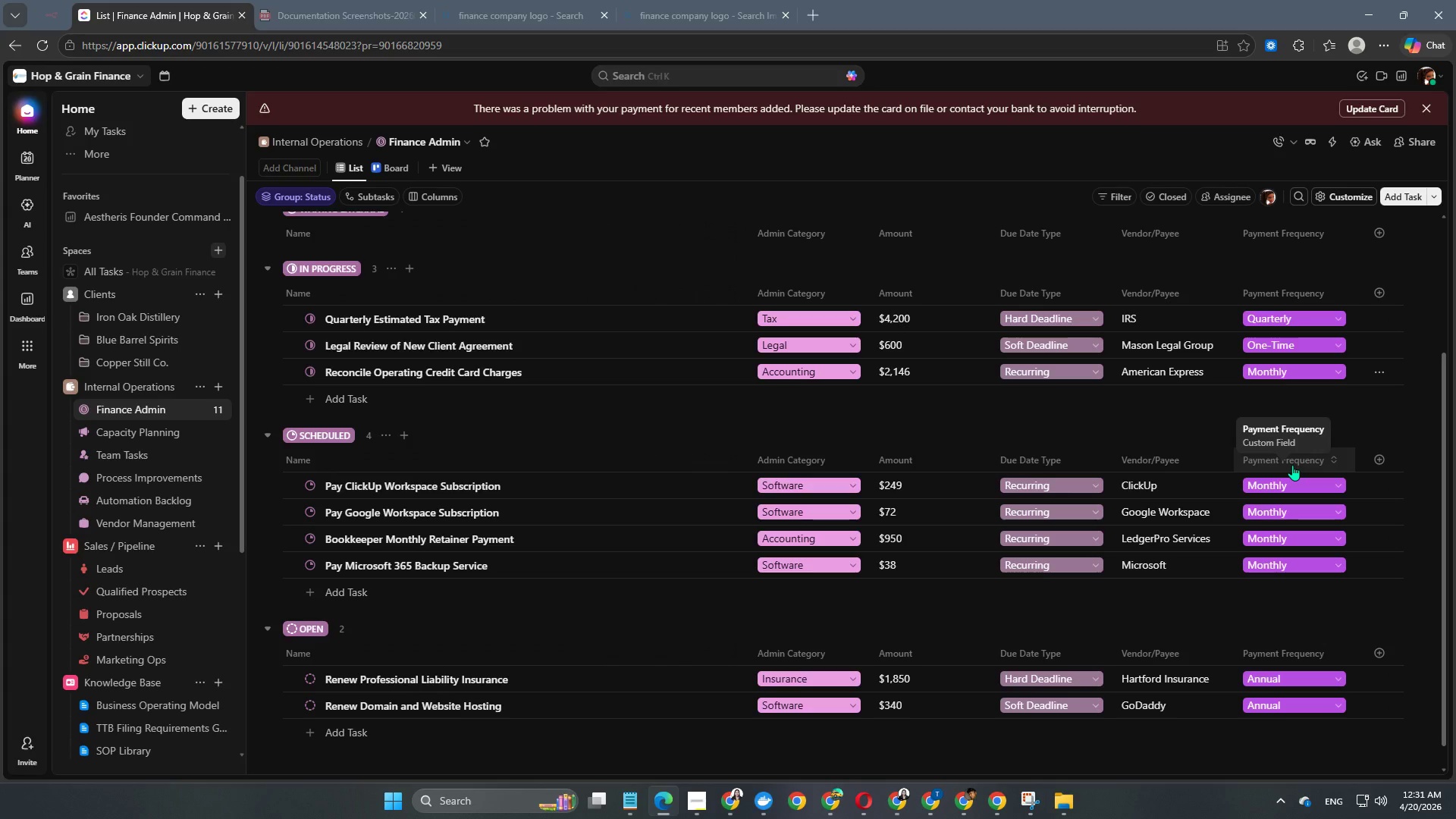 
scroll: coordinate [568, 422], scroll_direction: up, amount: 5.0
 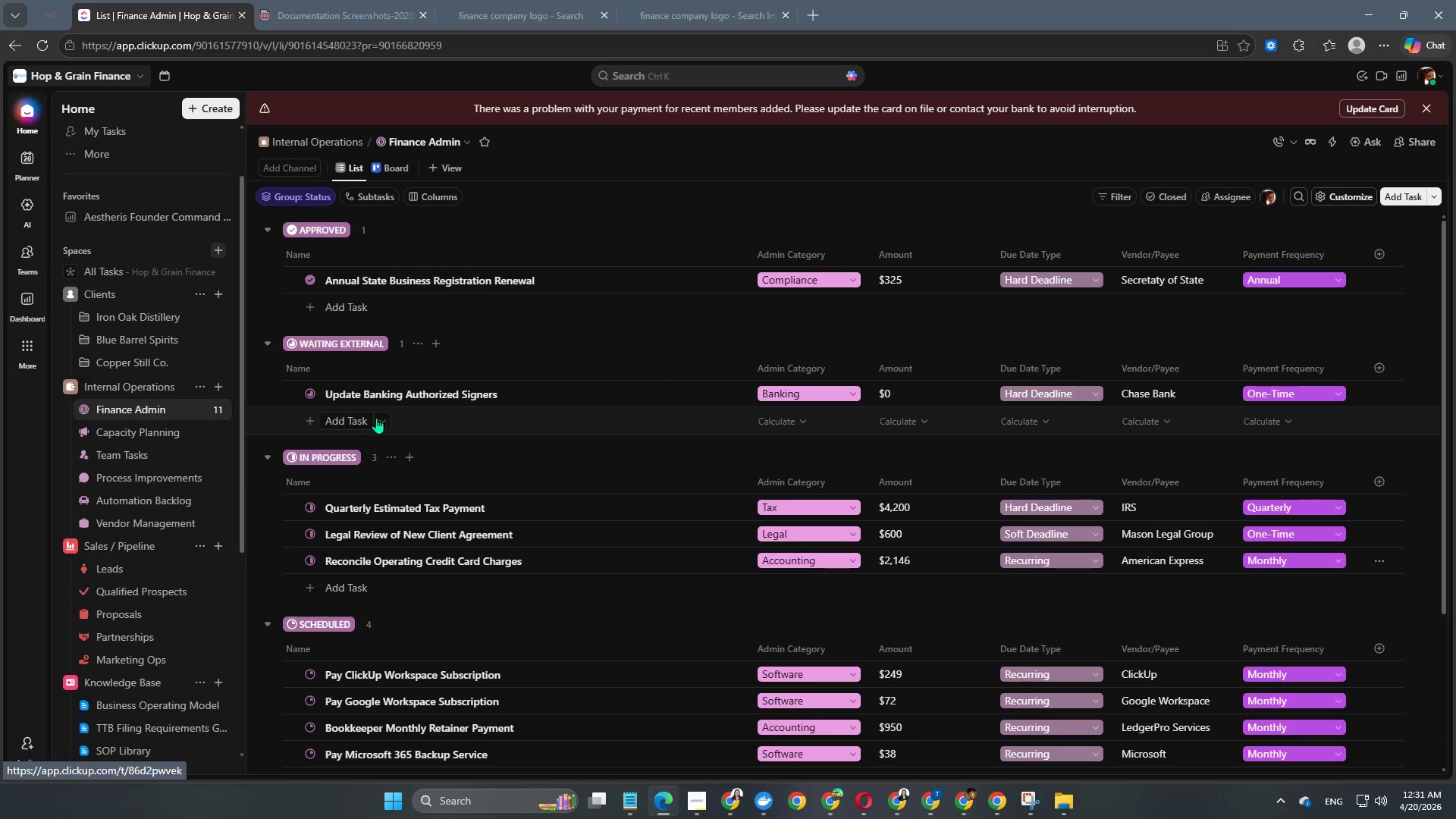 
left_click([340, 424])
 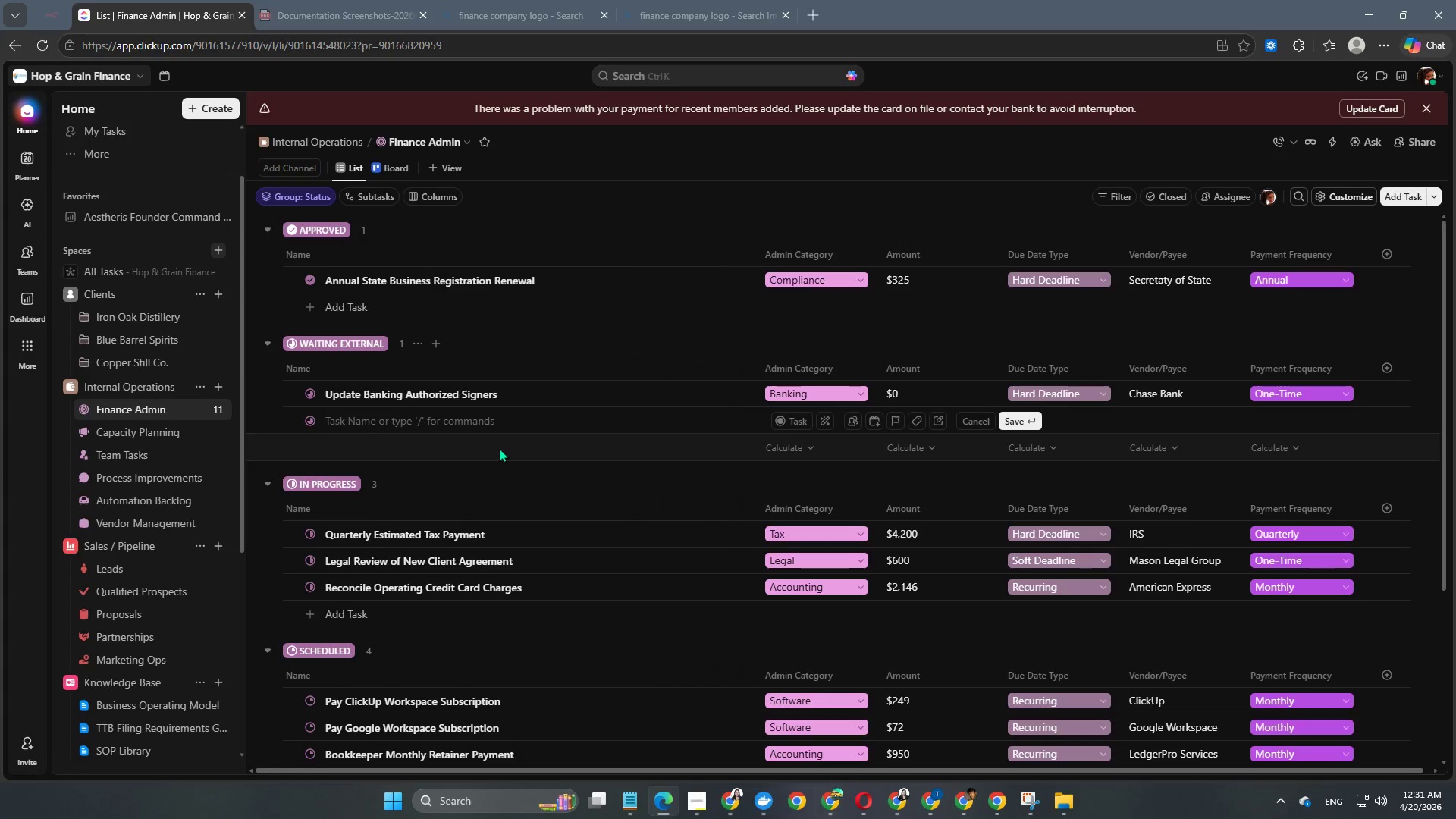 
type(Submit Beneficial Ownership Update)
 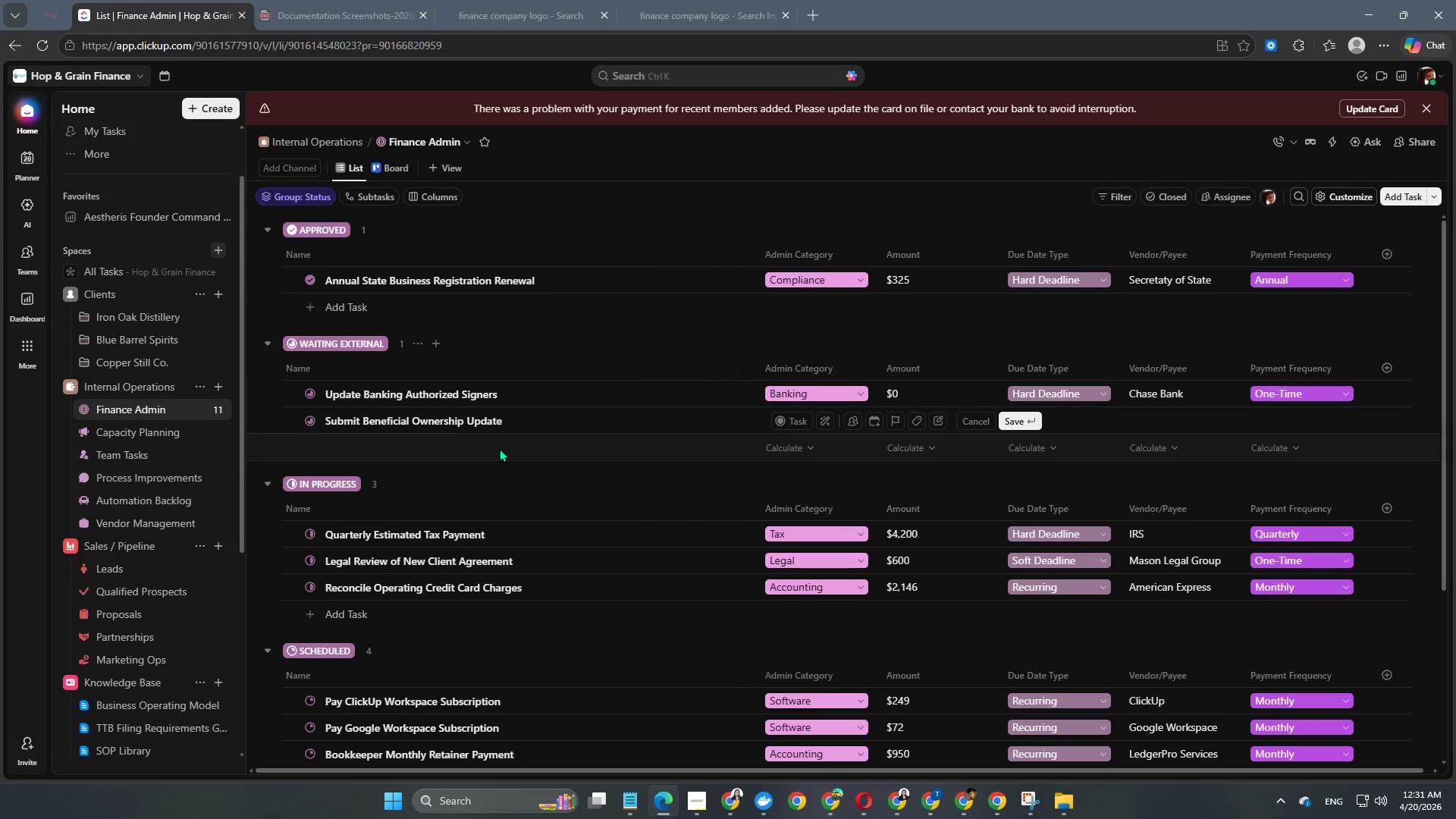 
key(Enter)
 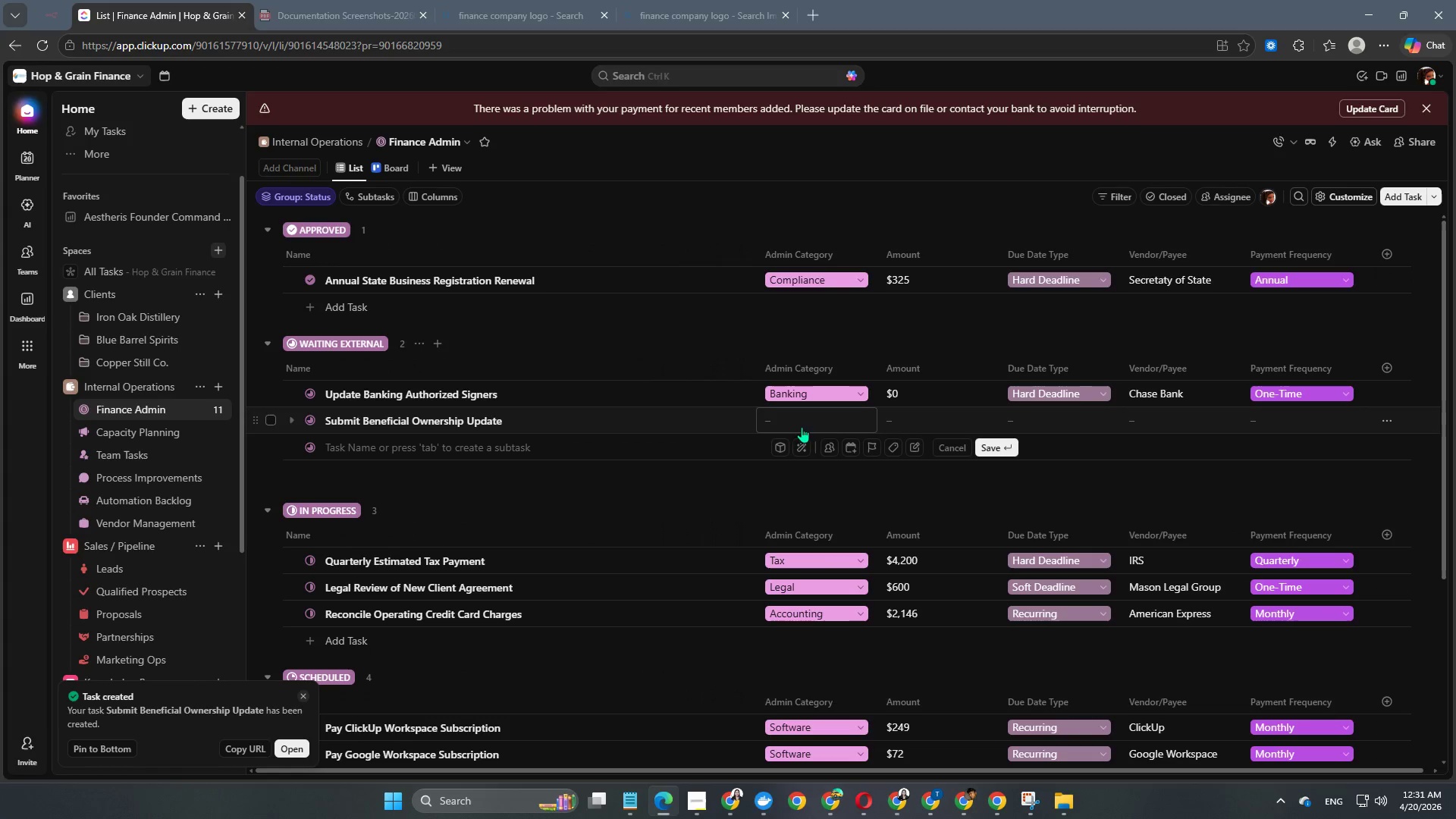 
left_click([831, 420])
 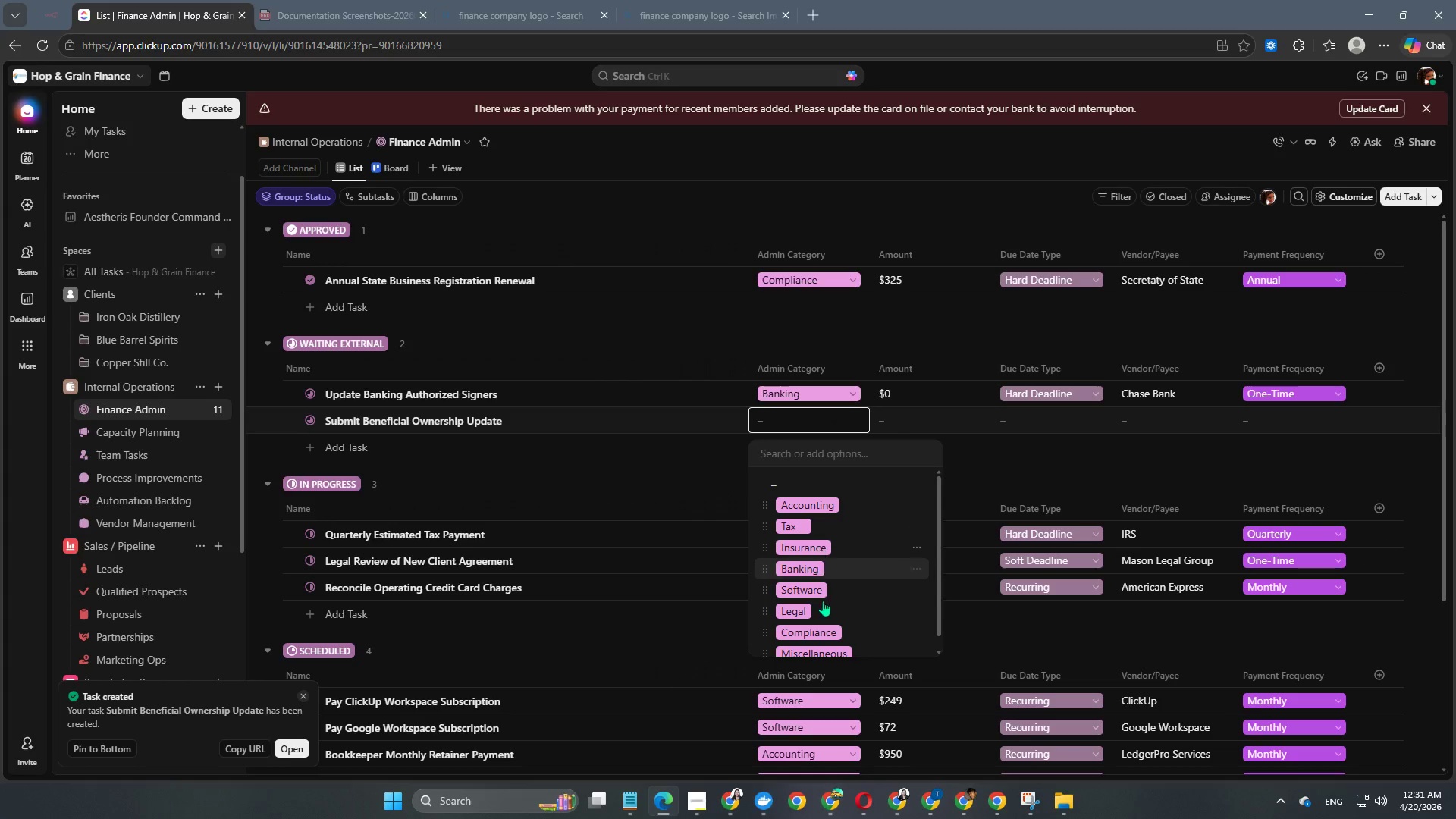 
scroll: coordinate [833, 546], scroll_direction: down, amount: 2.0
 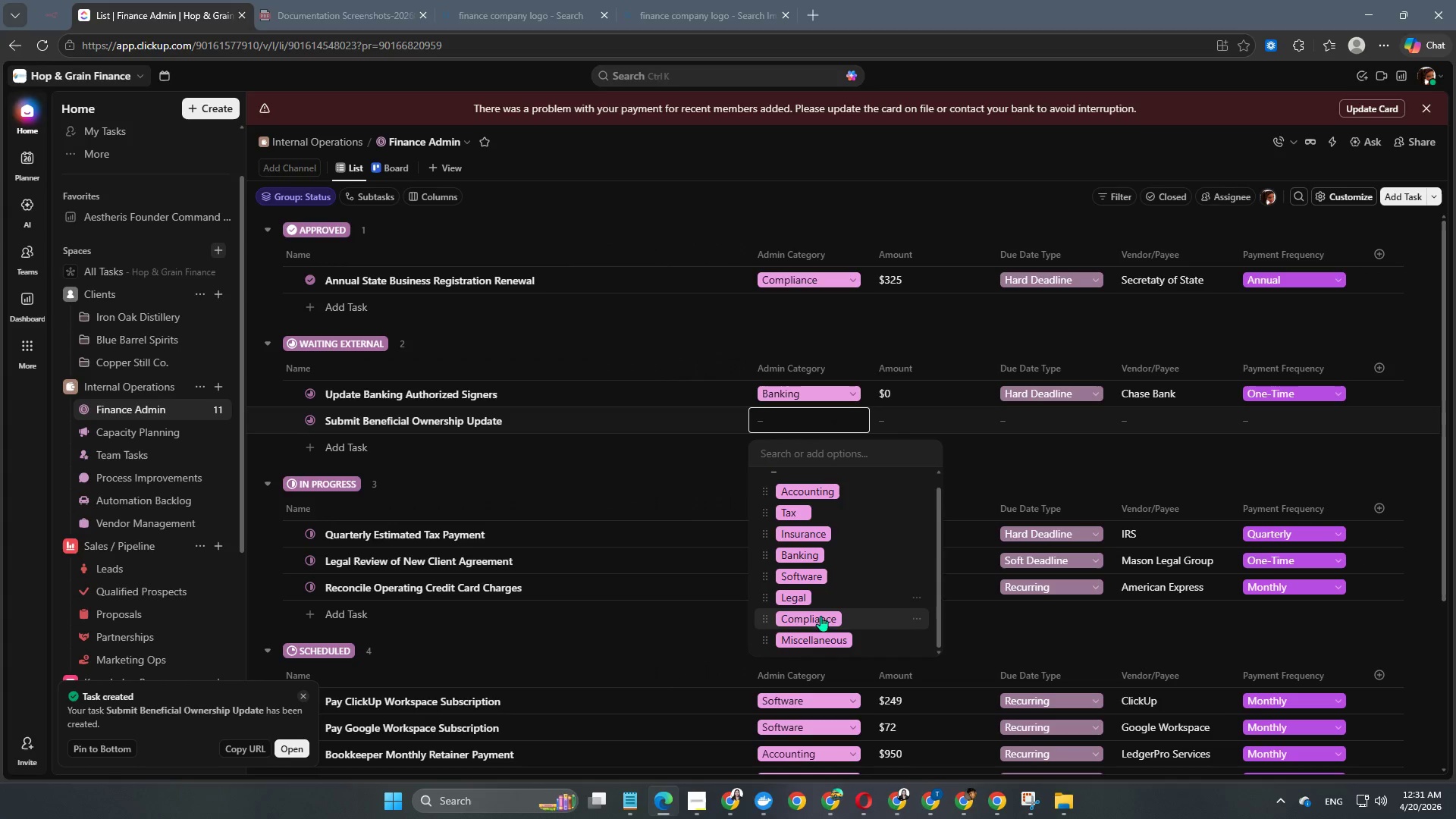 
left_click([821, 623])
 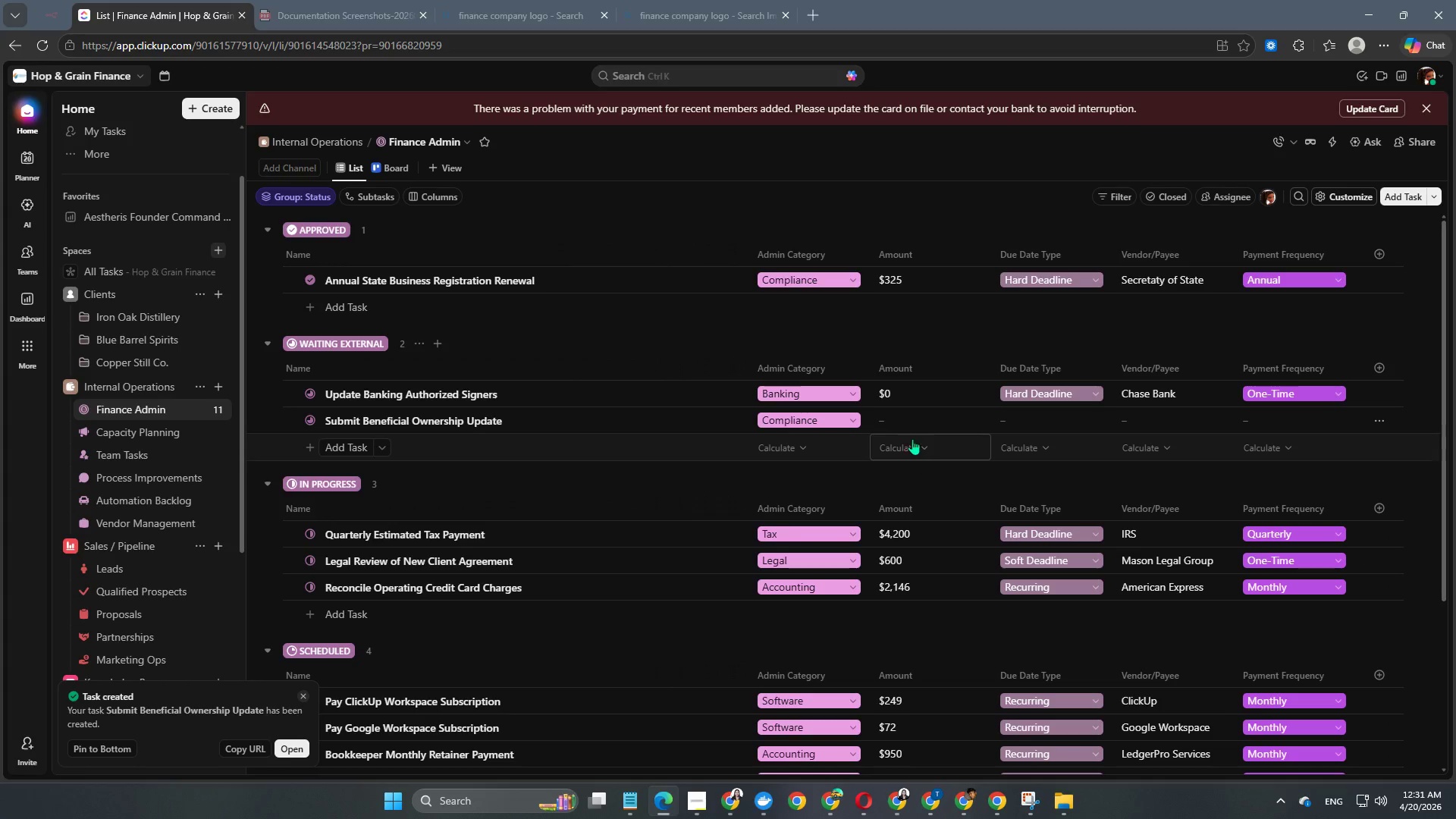 
left_click([906, 413])
 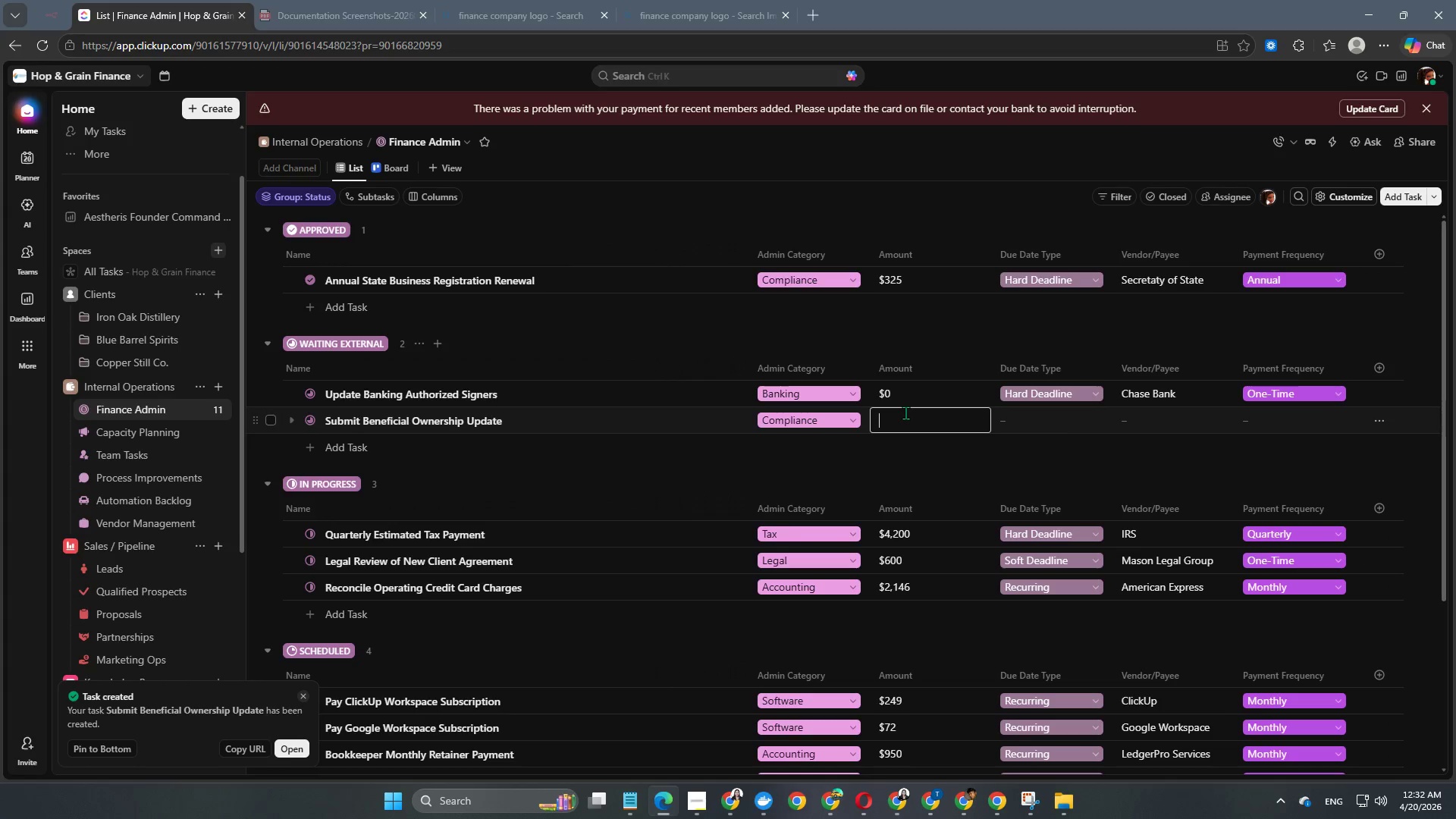 
key(Numpad0)
 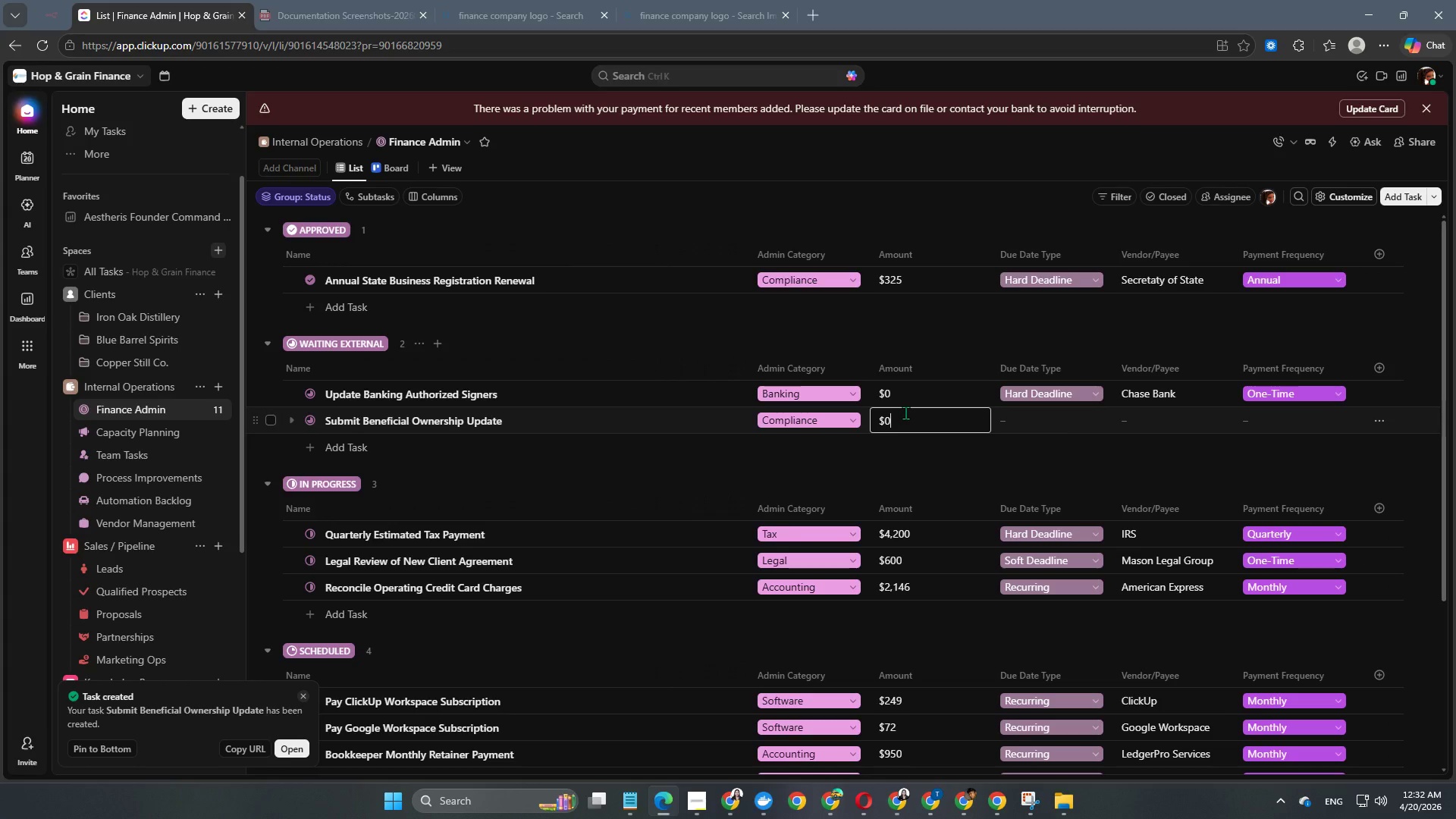 
key(NumpadEnter)
 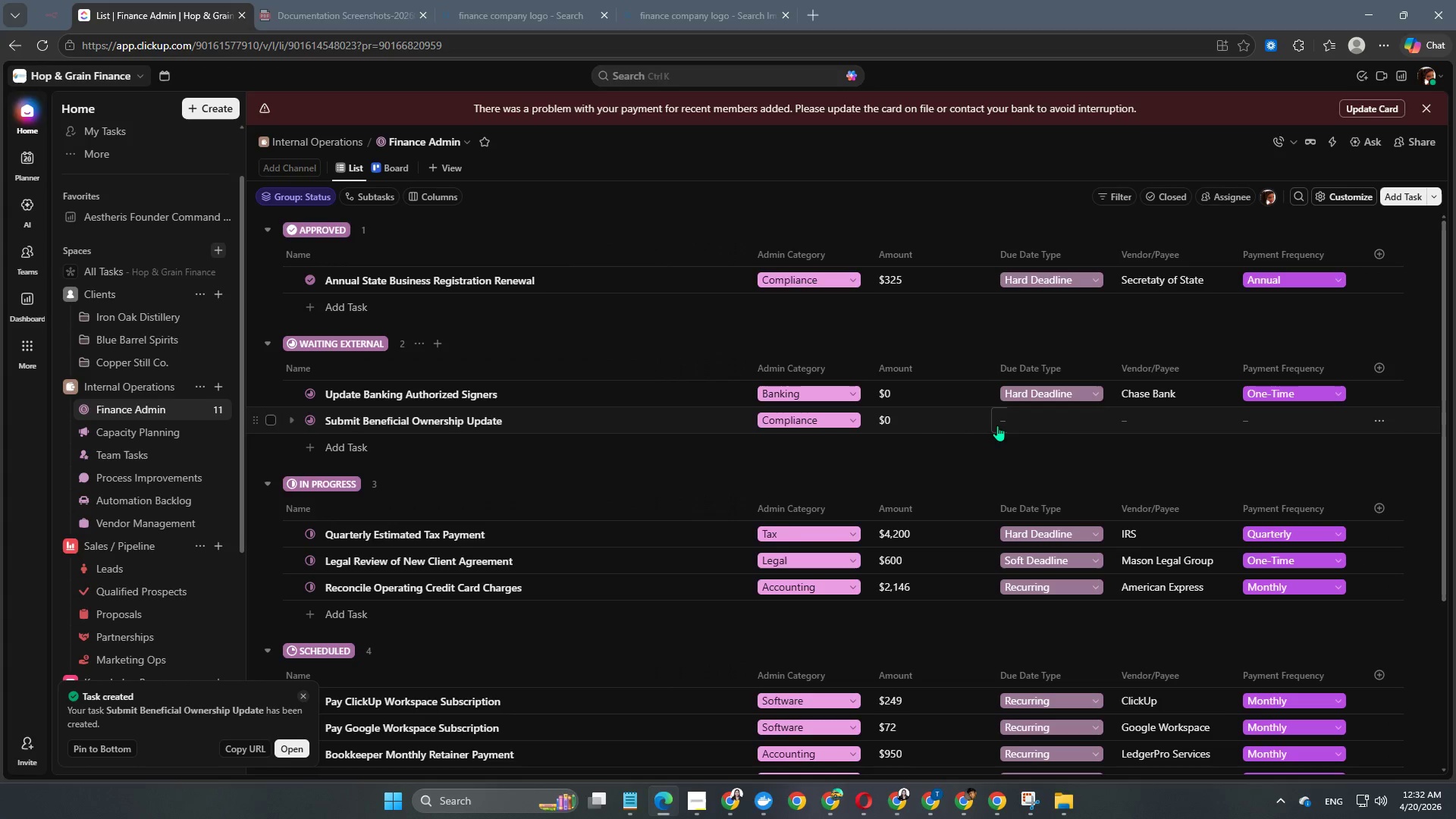 
left_click([1019, 425])
 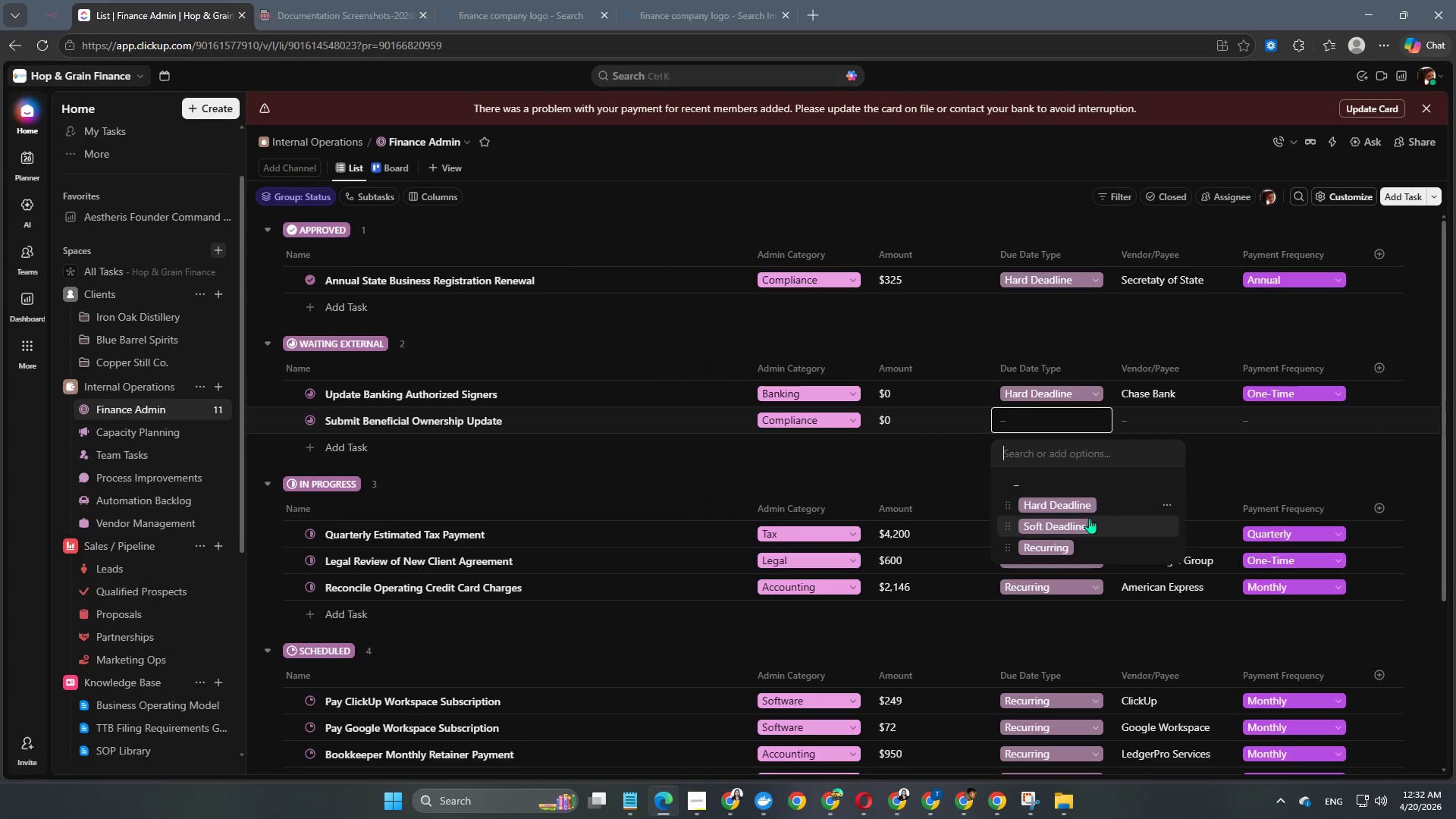 
left_click([1083, 501])
 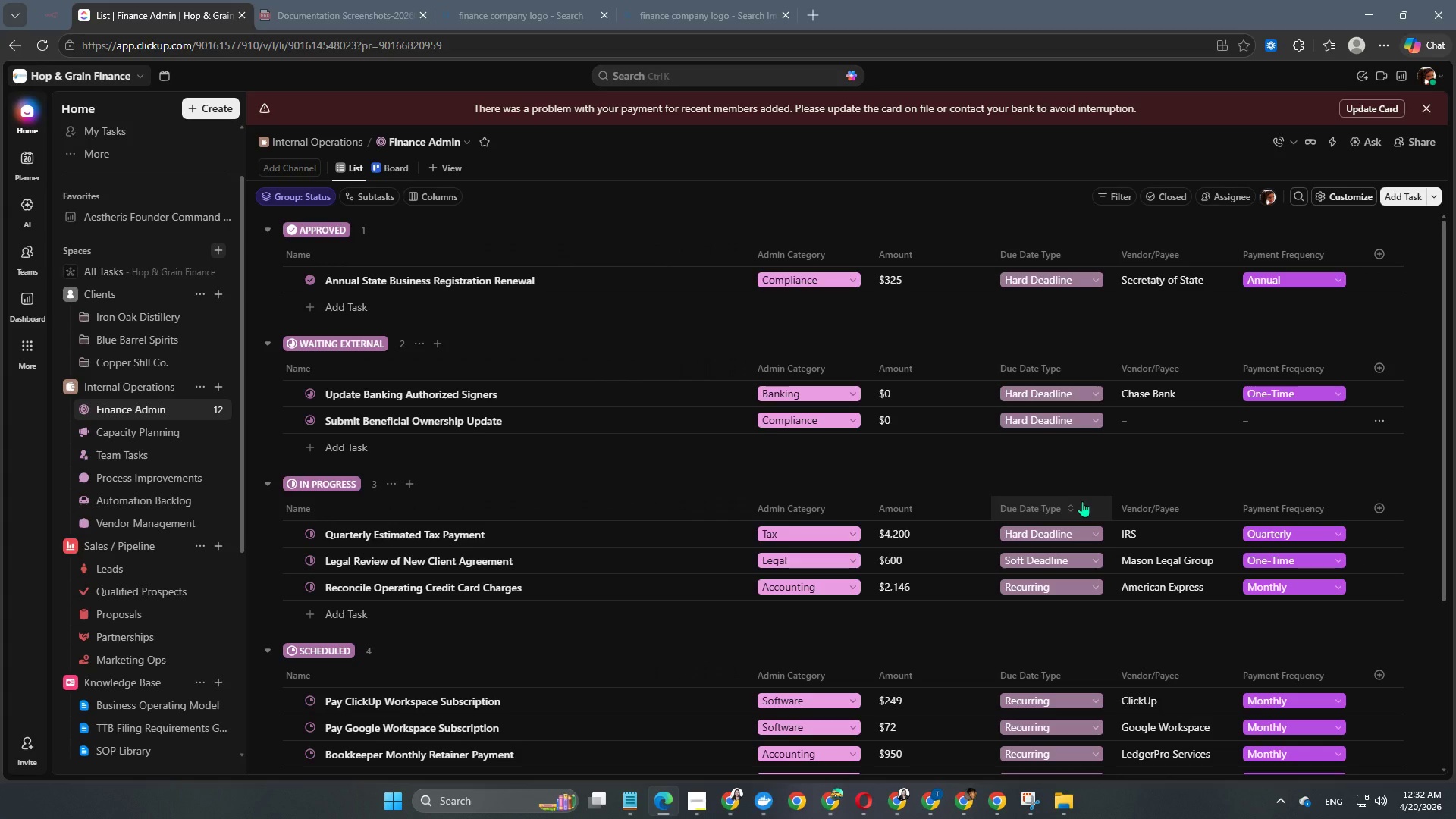 
wait(7.55)
 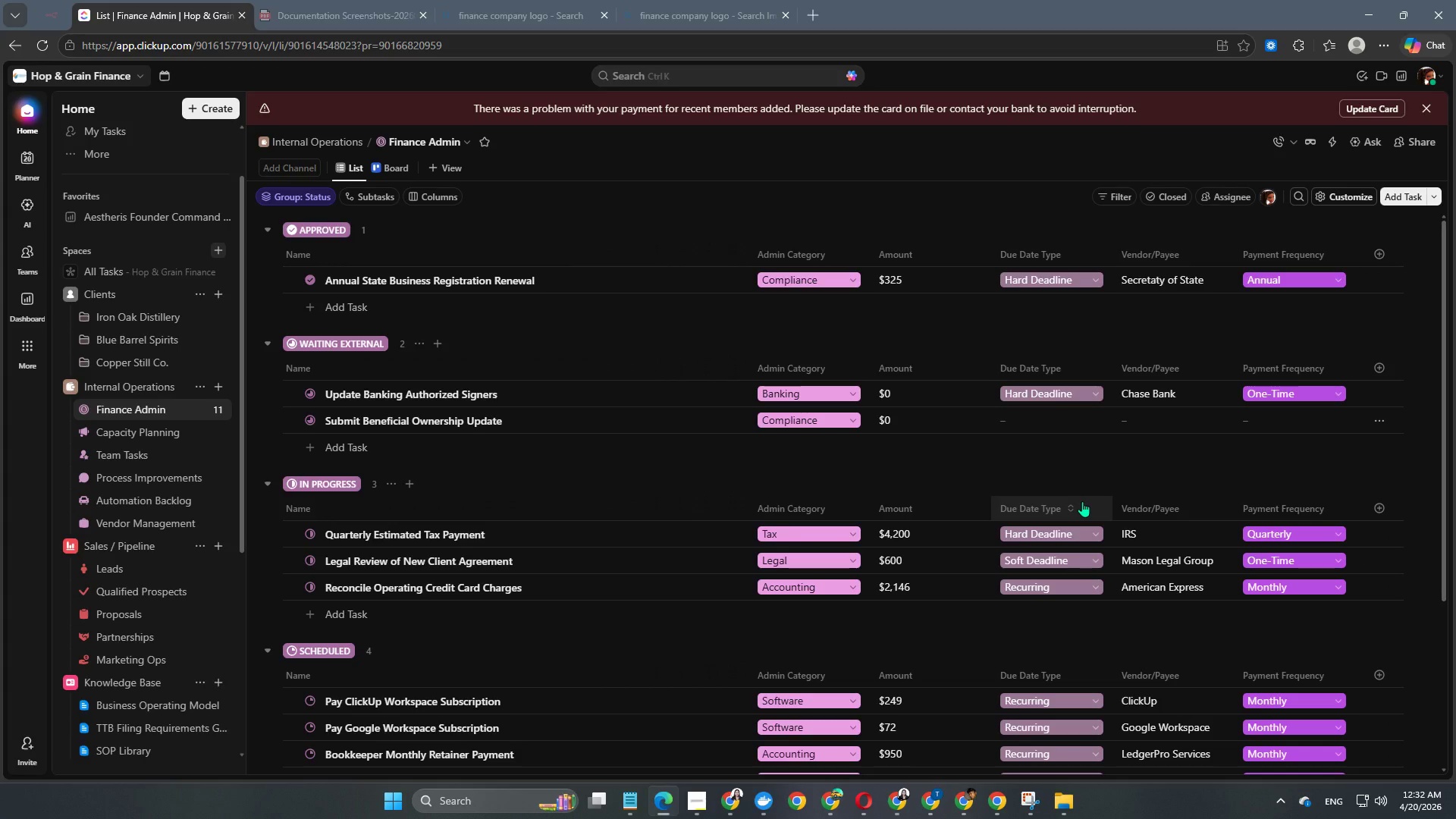 
left_click([1138, 417])
 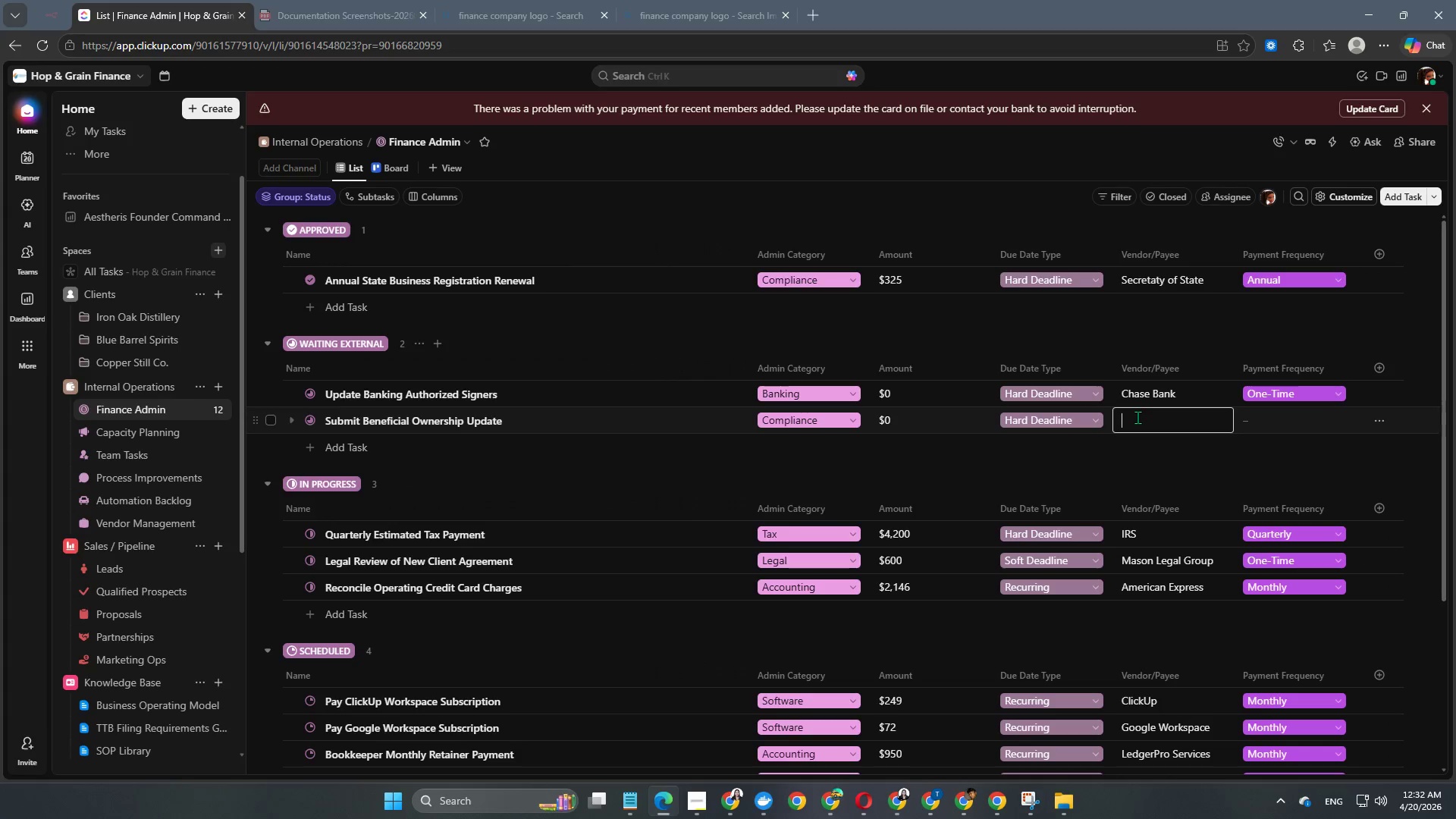 
type(FinCEN Portal)
 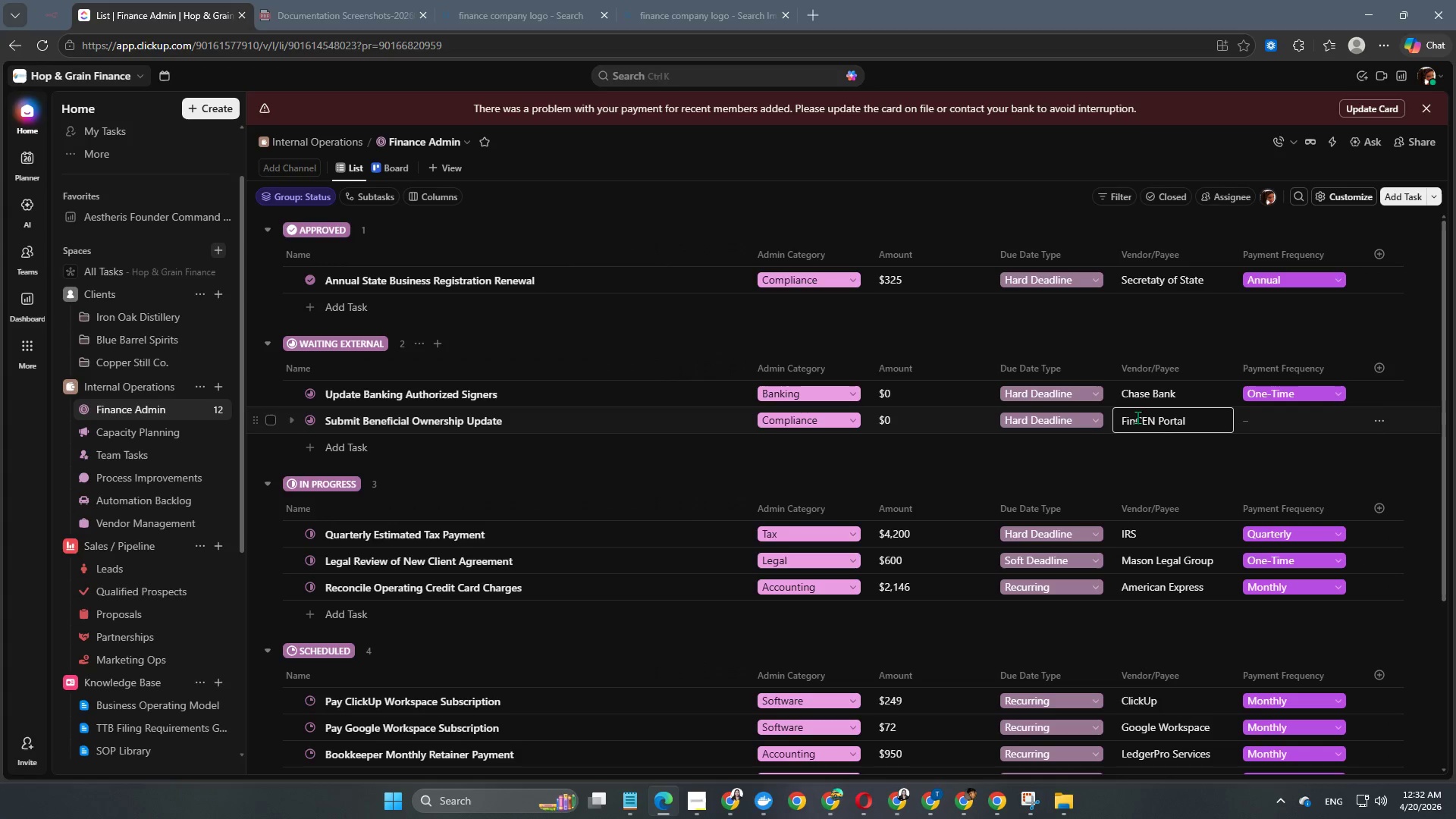 
key(Enter)
 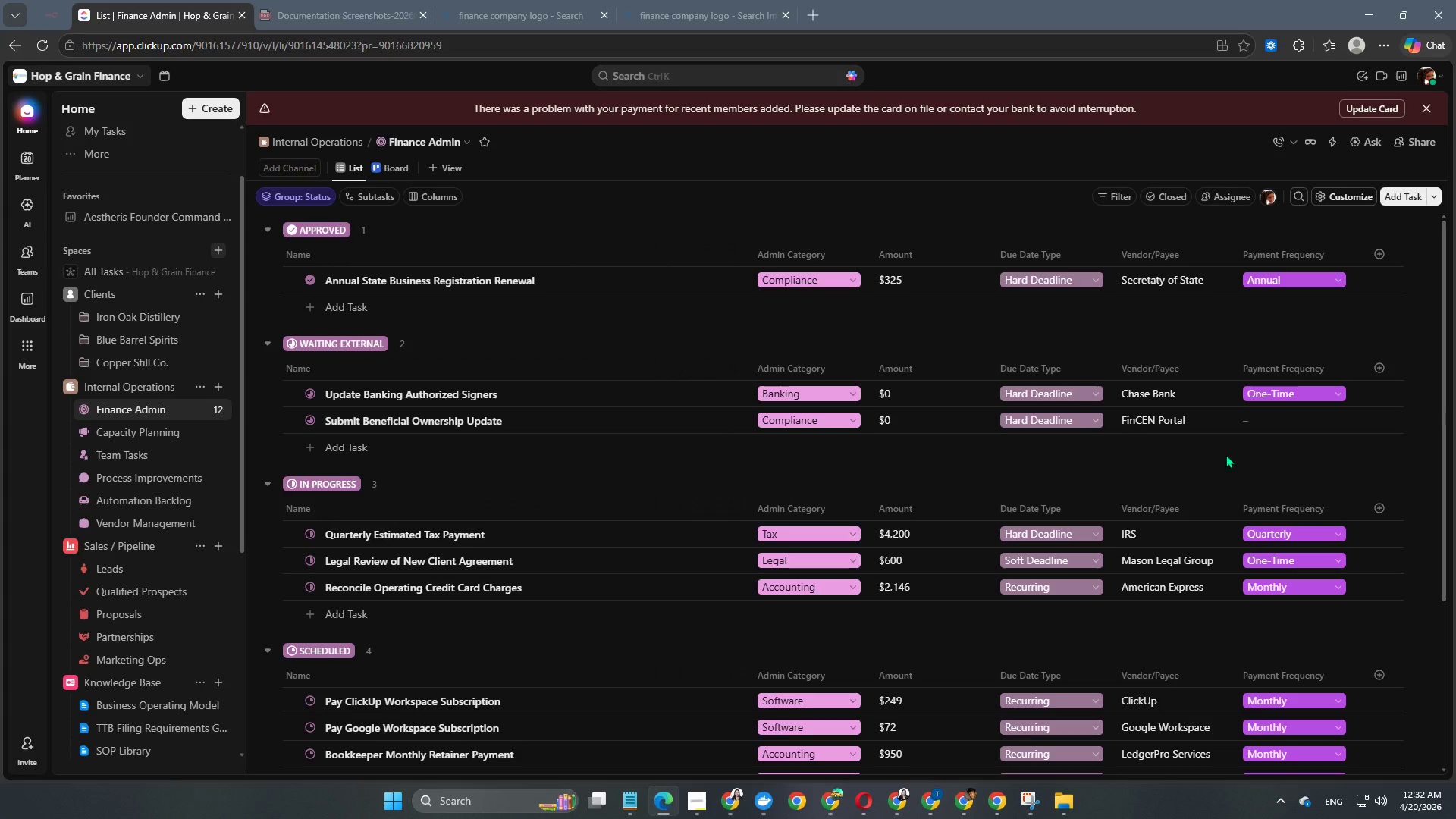 
left_click([1279, 416])
 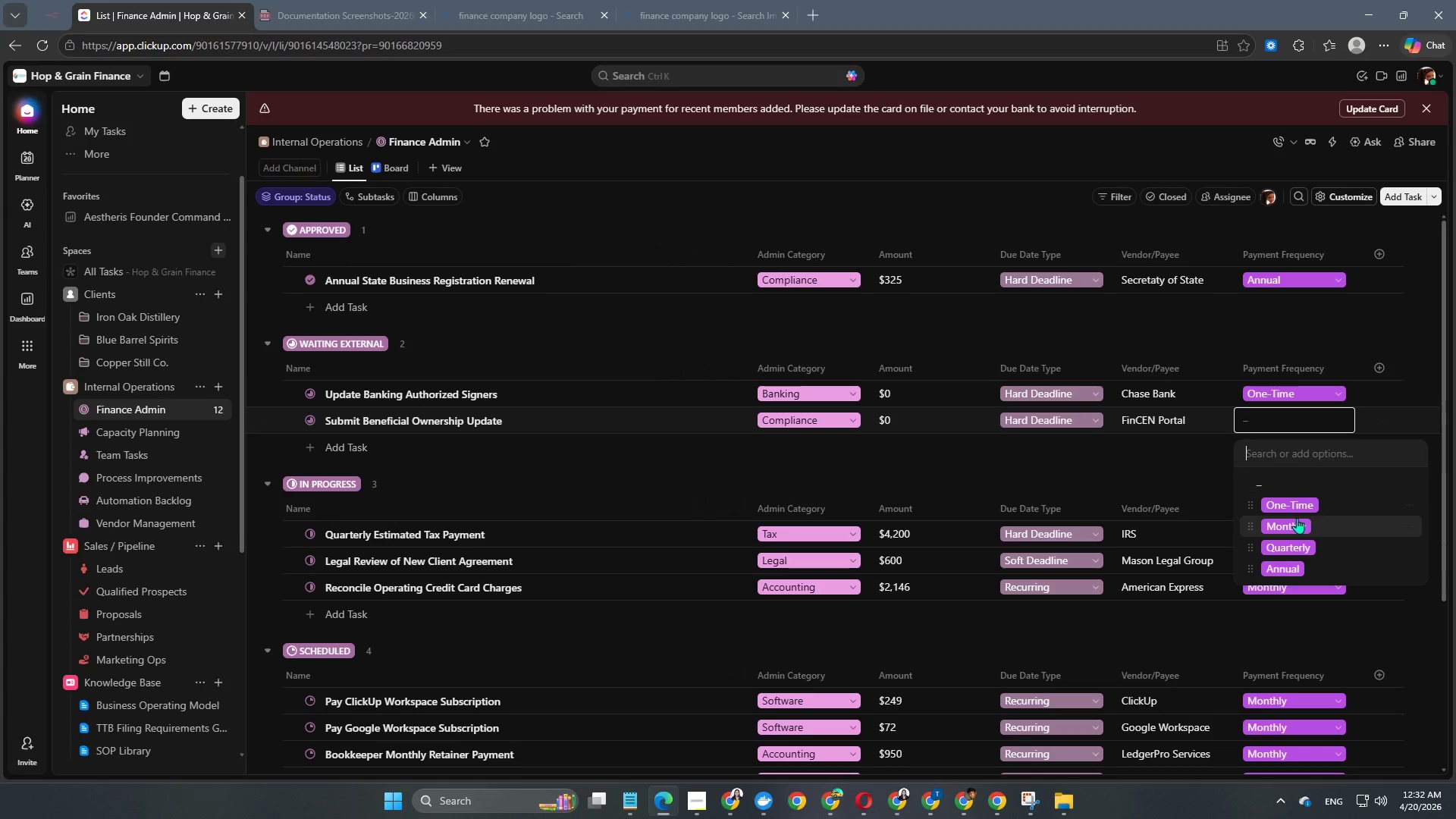 
left_click([1300, 504])
 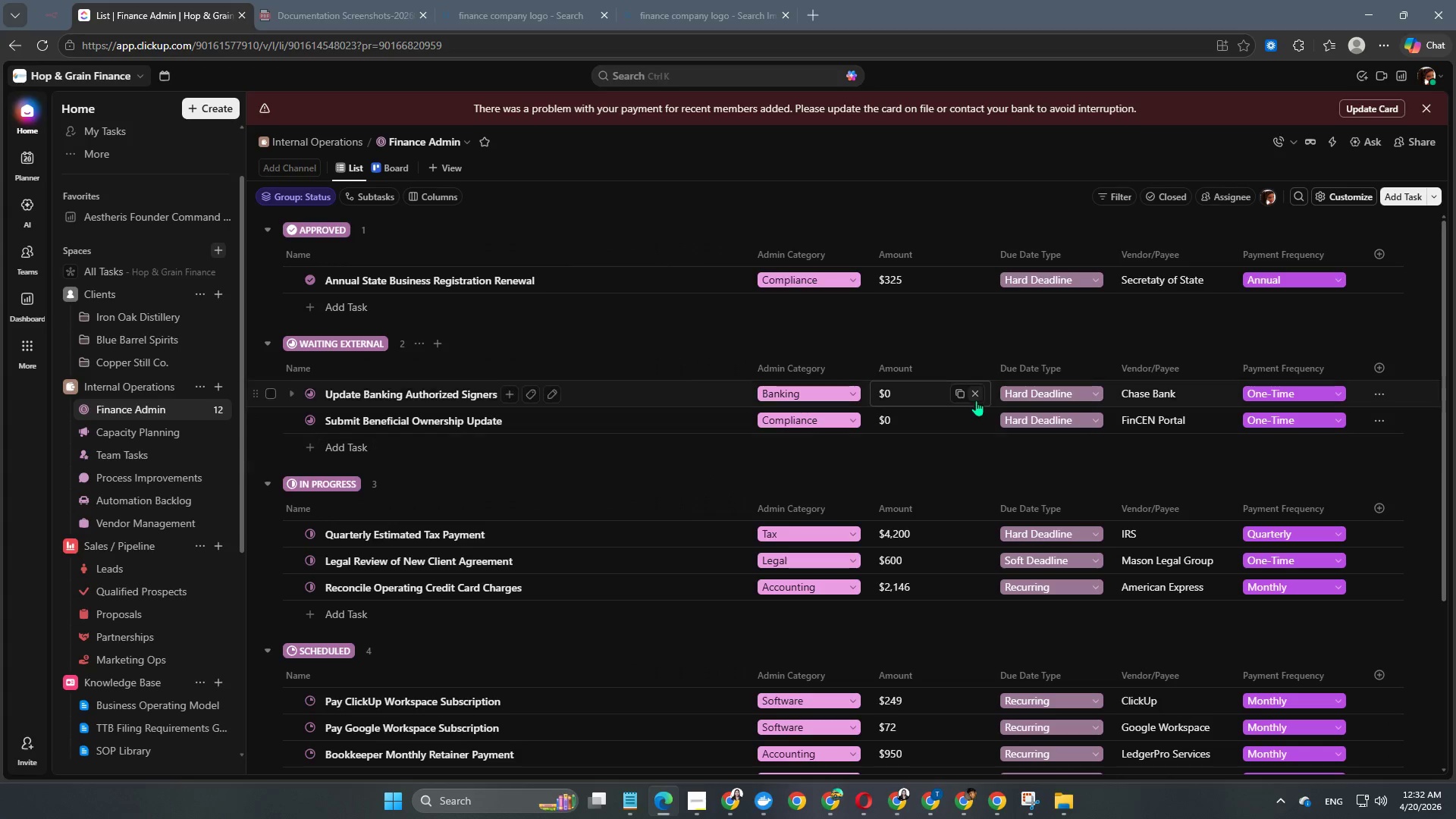 
scroll: coordinate [893, 399], scroll_direction: down, amount: 5.0
 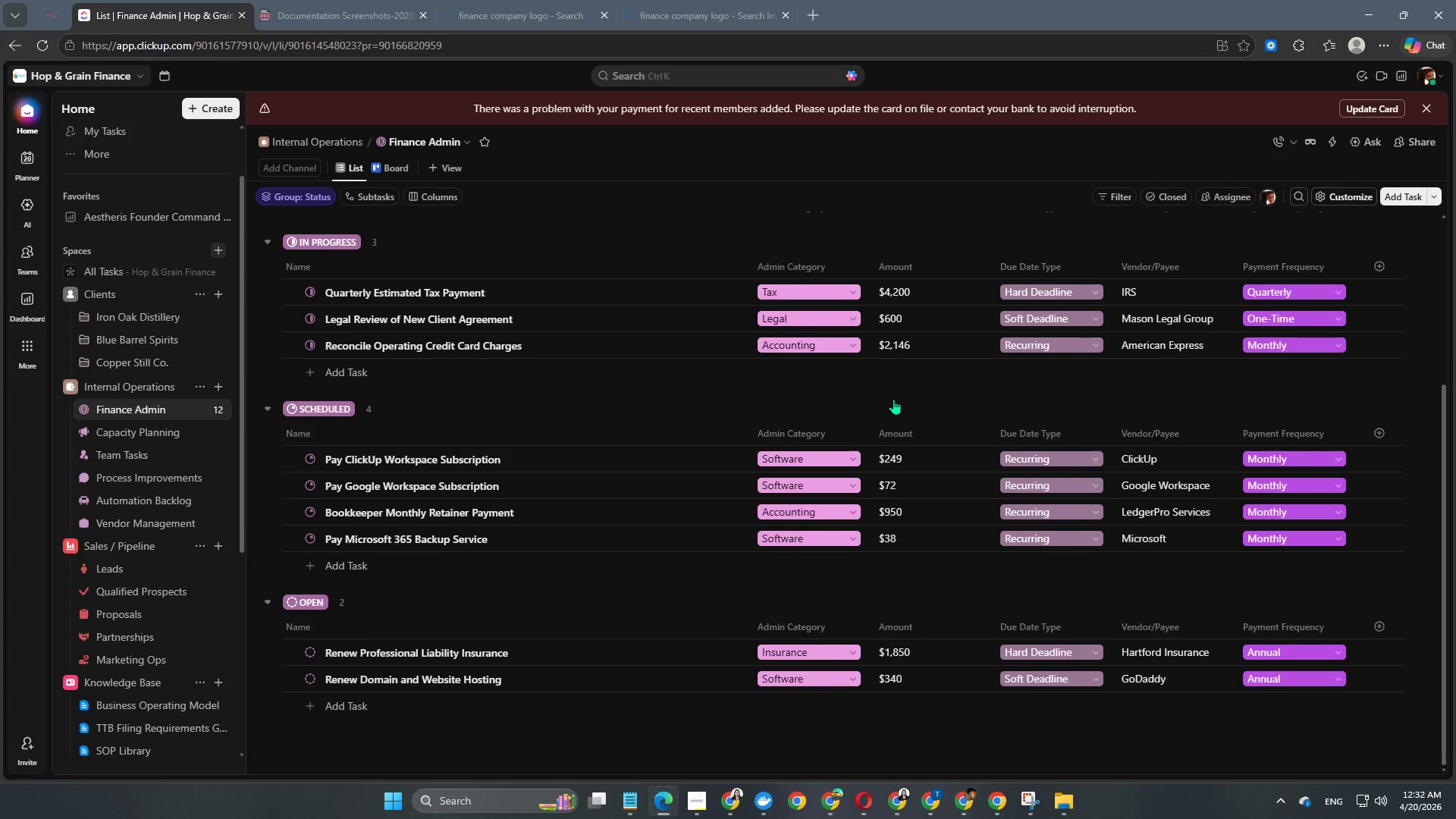 
mouse_move([887, 320])
 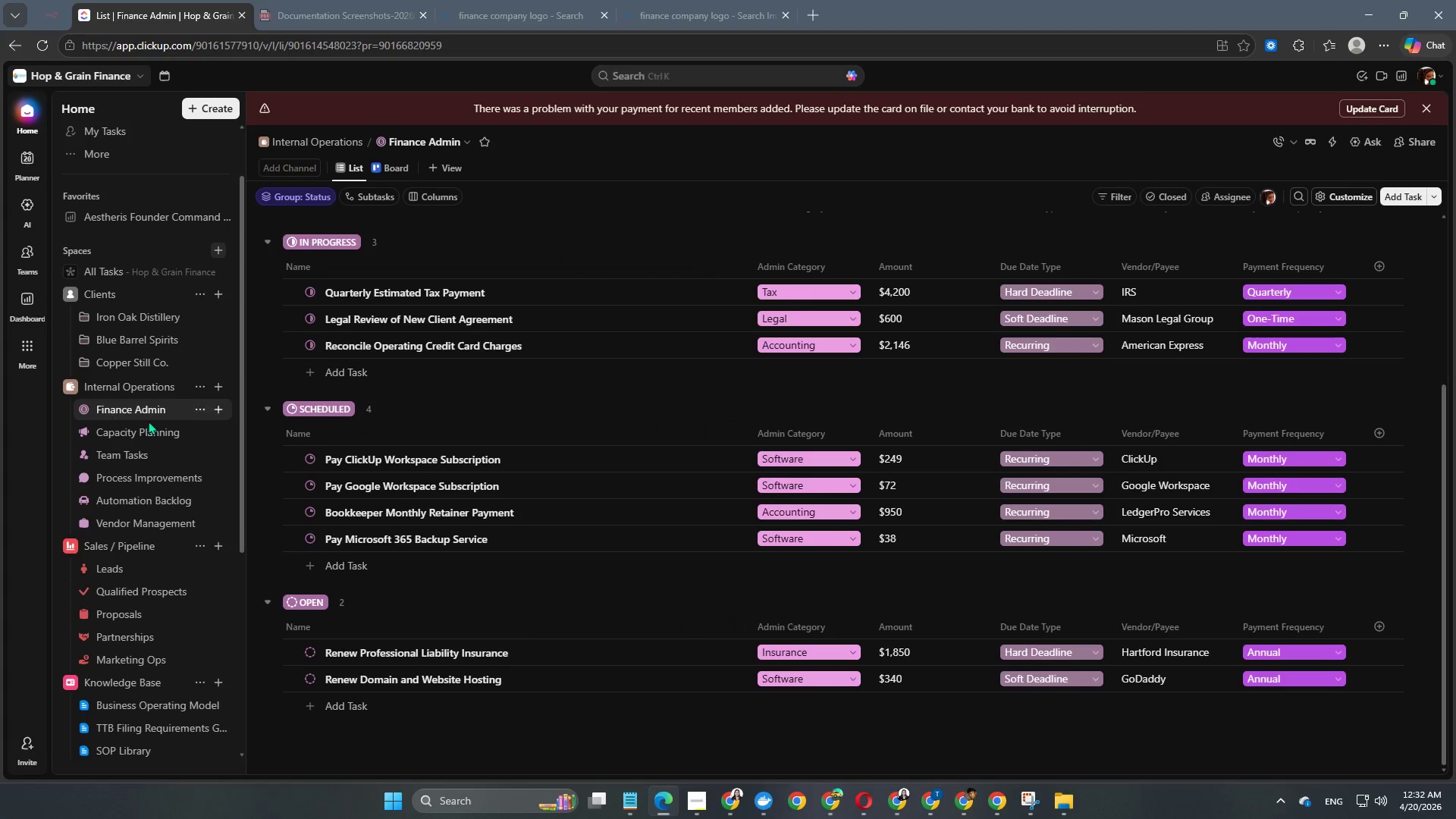 
scroll: coordinate [500, 428], scroll_direction: up, amount: 3.0
 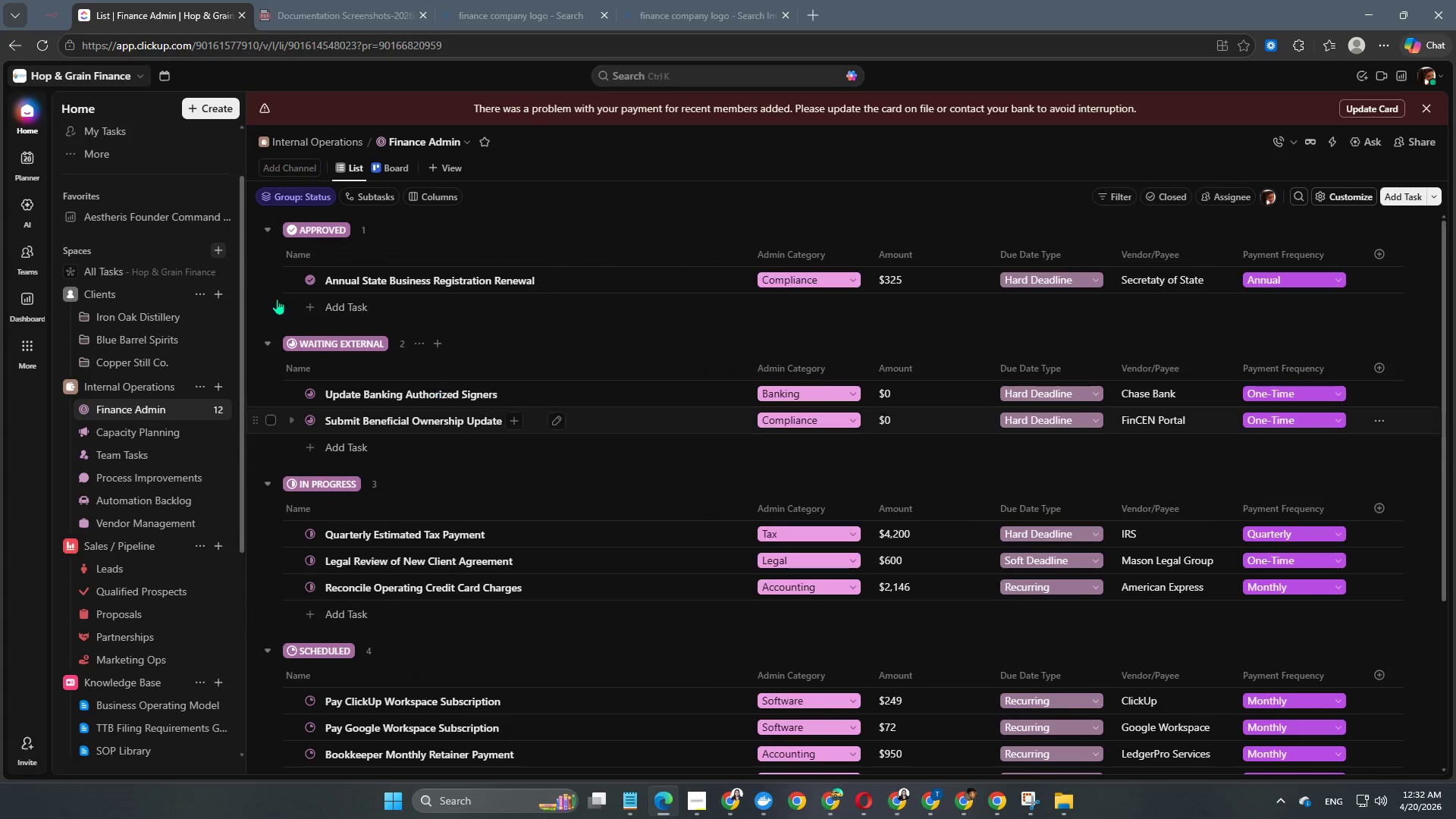 
left_click([348, 312])
 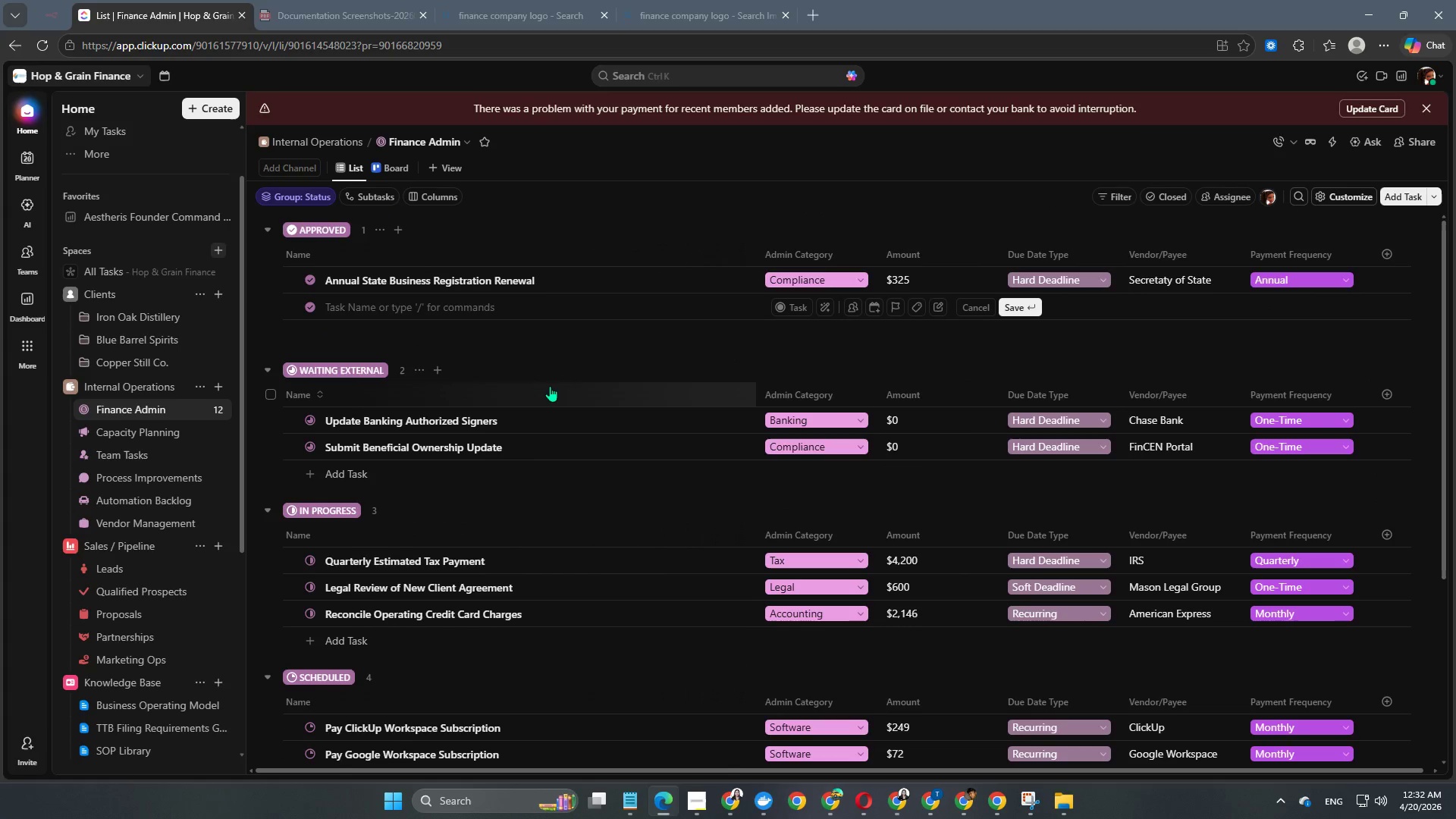 
type(Approve New Expence)
key(Backspace)
key(Backspace)
type(se Polci)
key(Backspace)
key(Backspace)
type(icy Draft)
 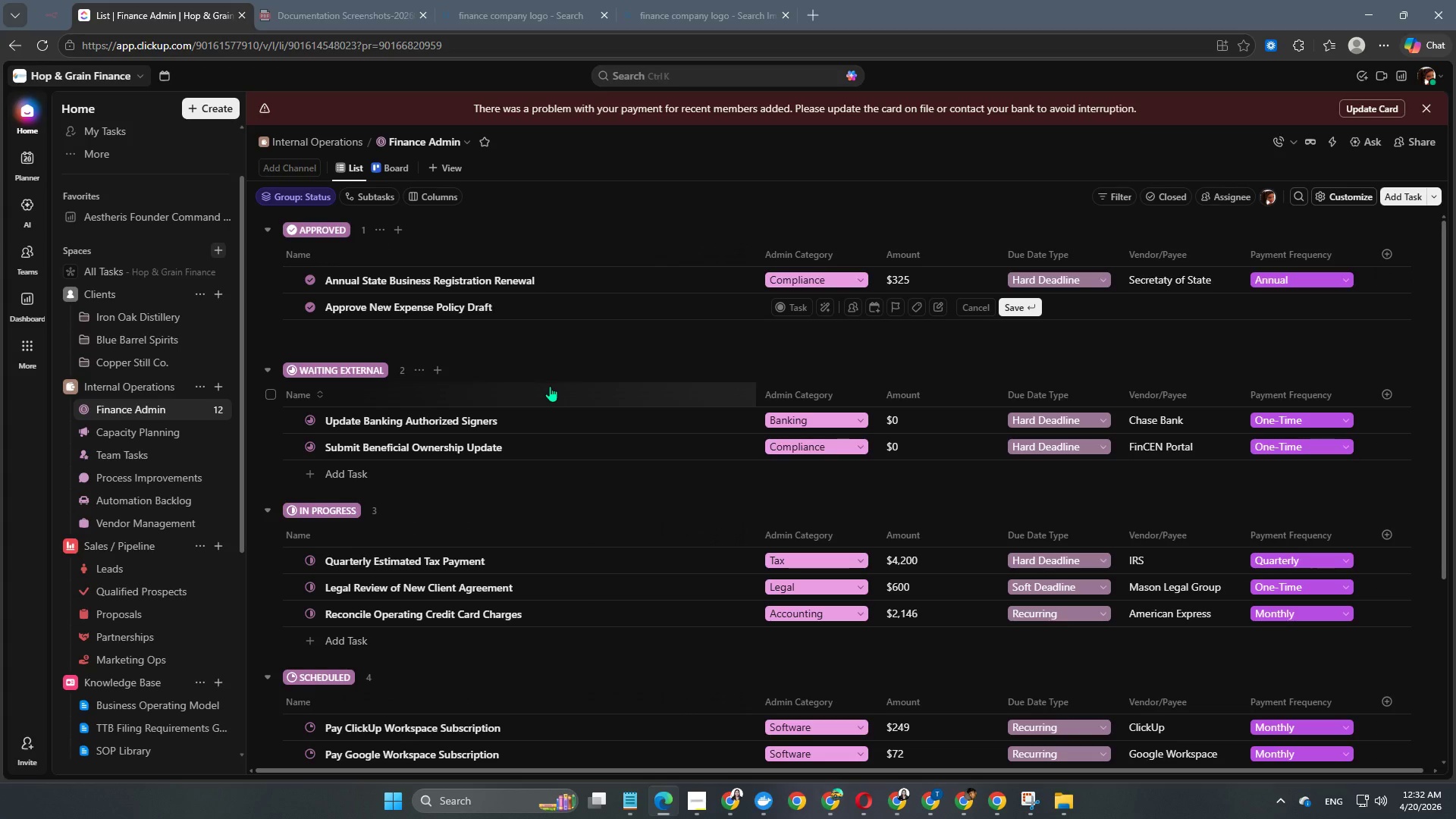 
key(NumpadEnter)
 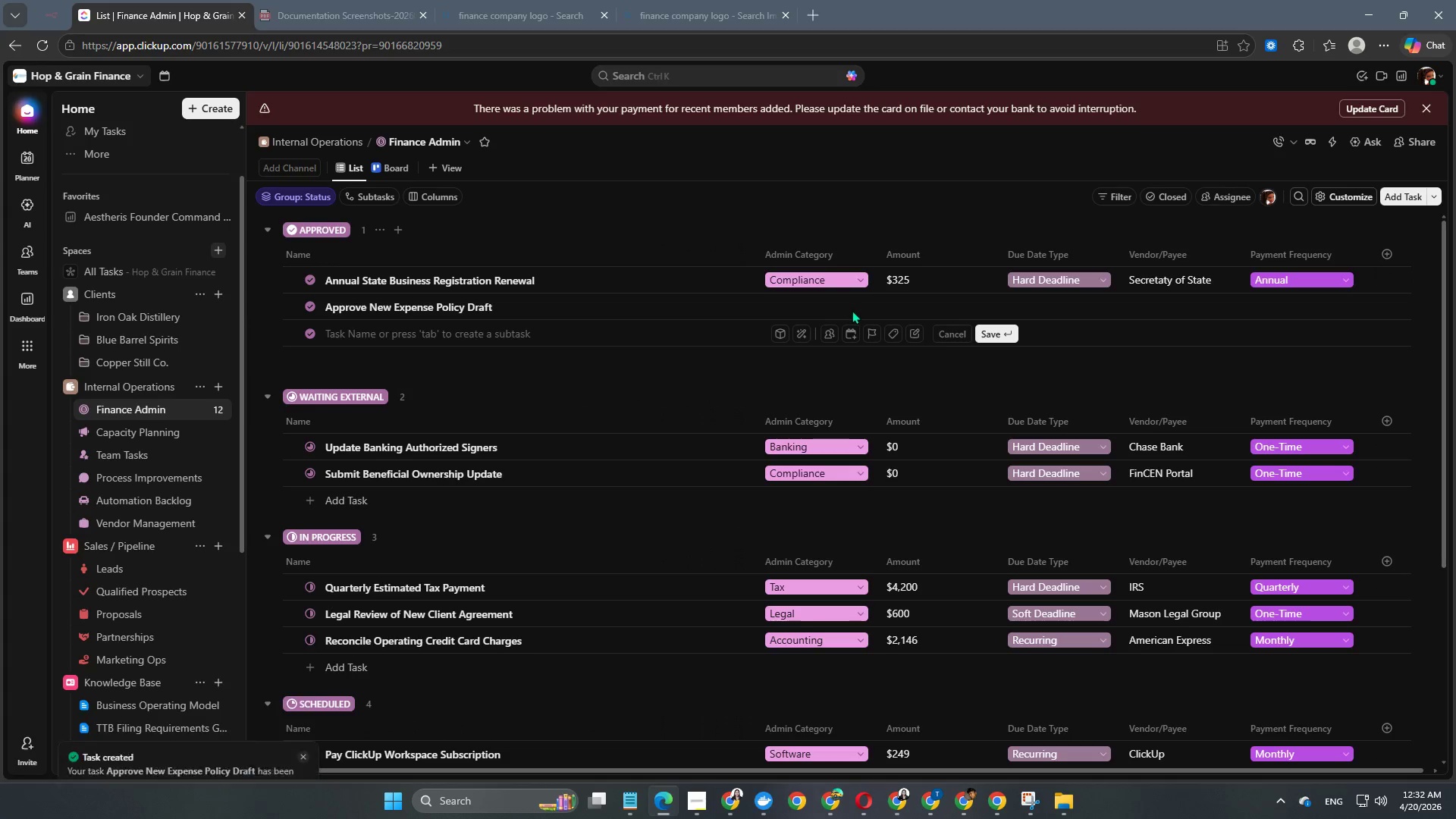 
left_click([800, 301])
 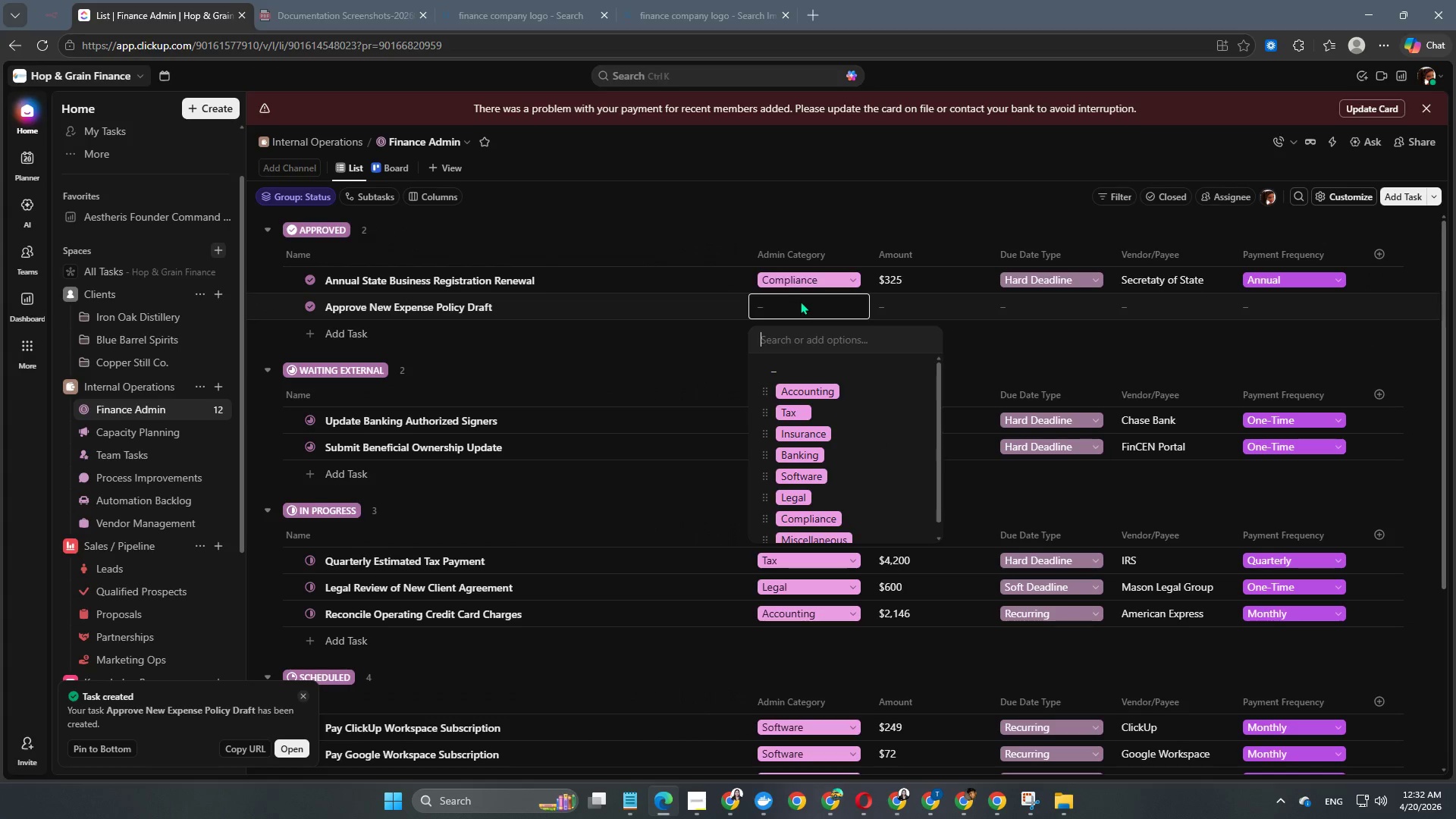 
scroll: coordinate [923, 418], scroll_direction: down, amount: 2.0
 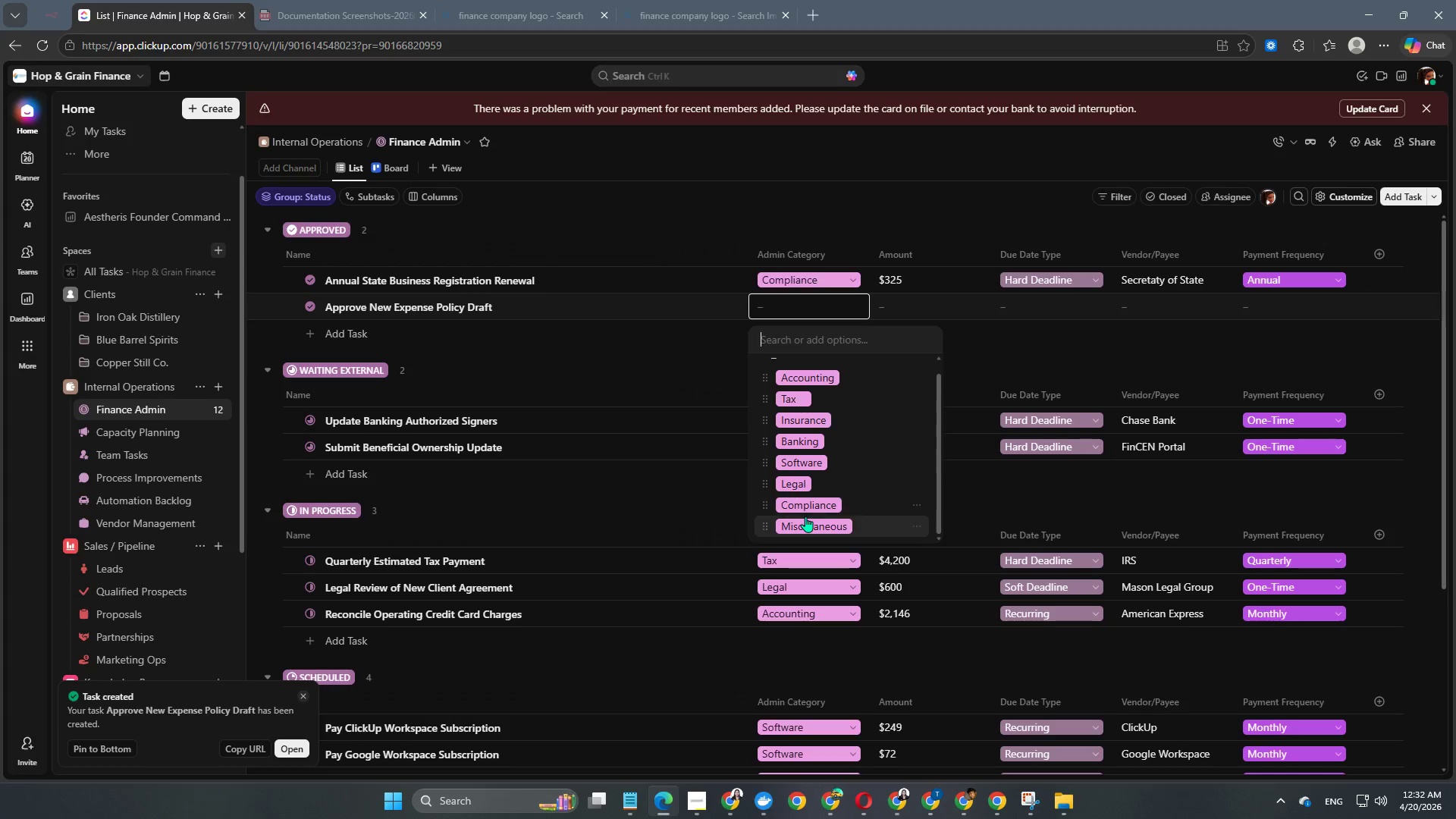 
left_click([802, 526])
 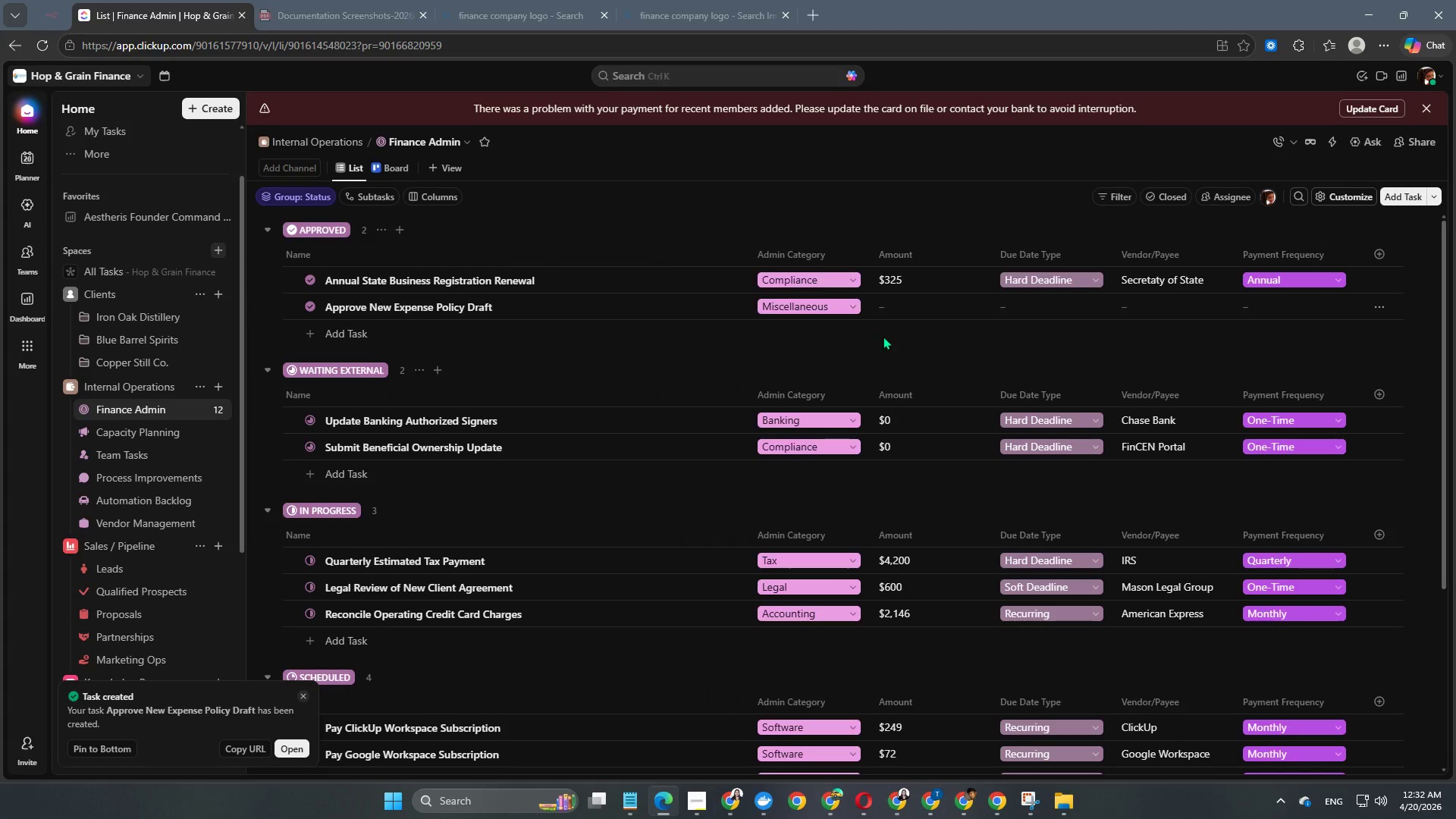 
left_click([886, 303])
 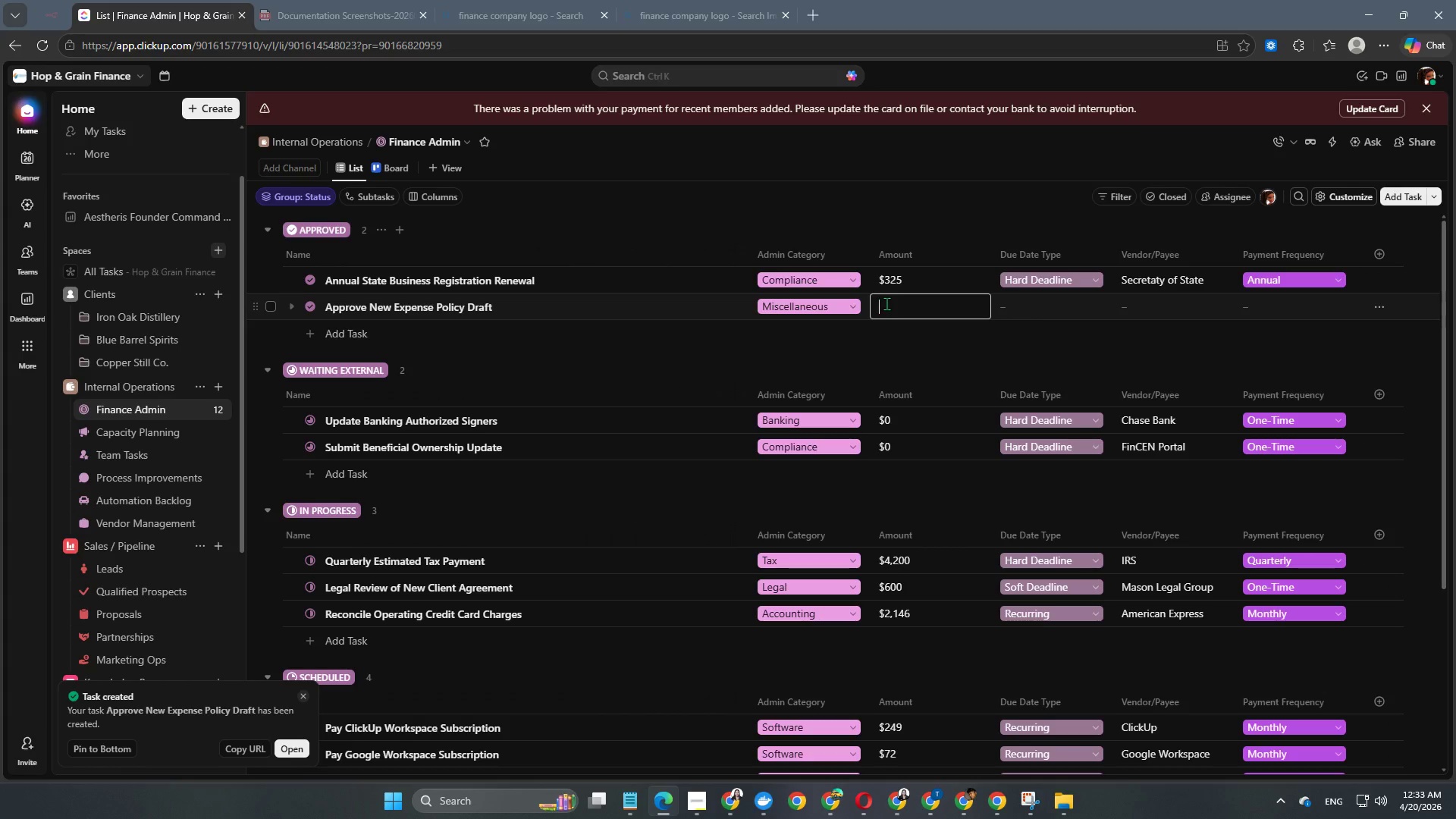 
key(Numpad0)
 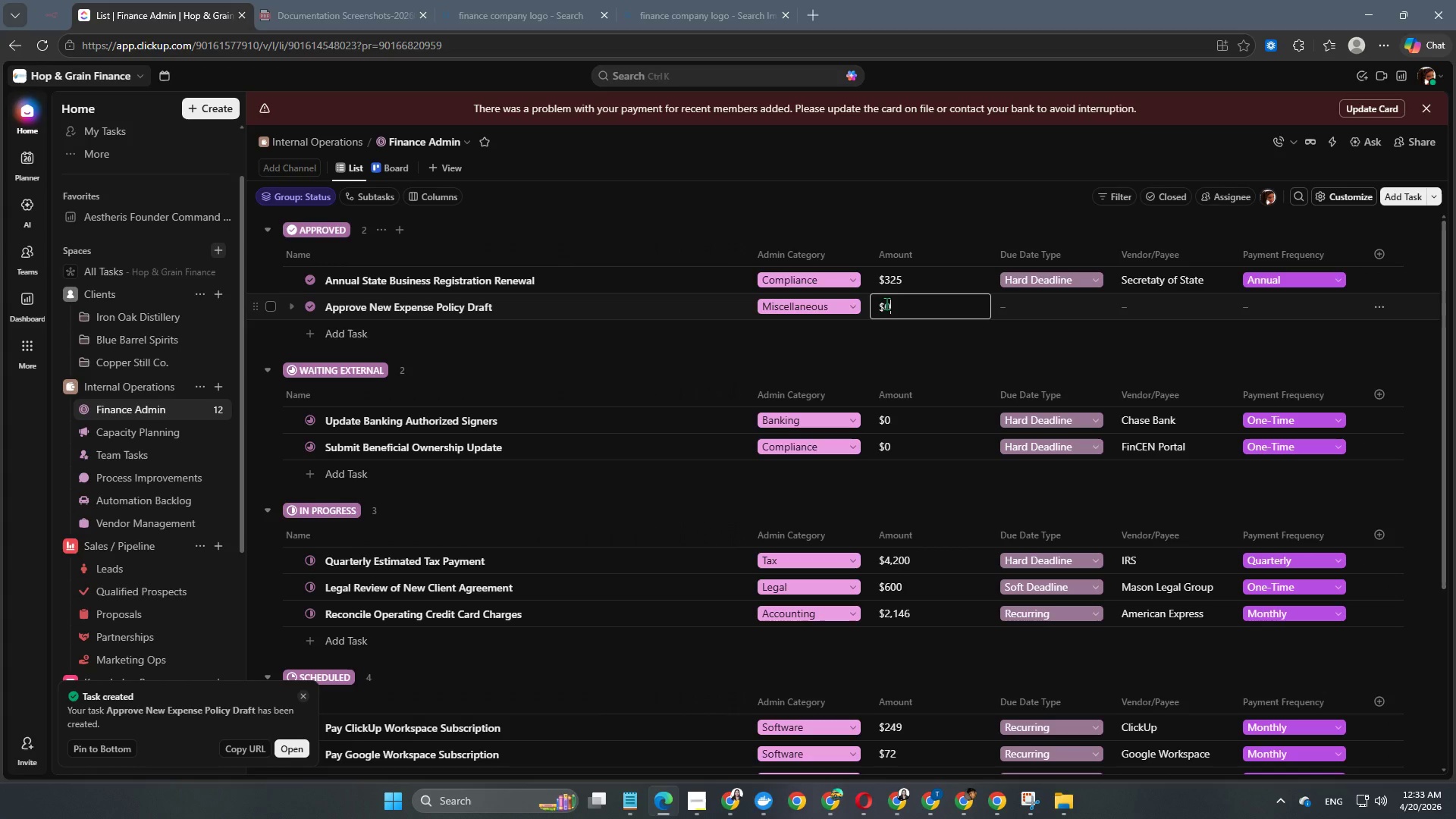 
key(NumpadEnter)
 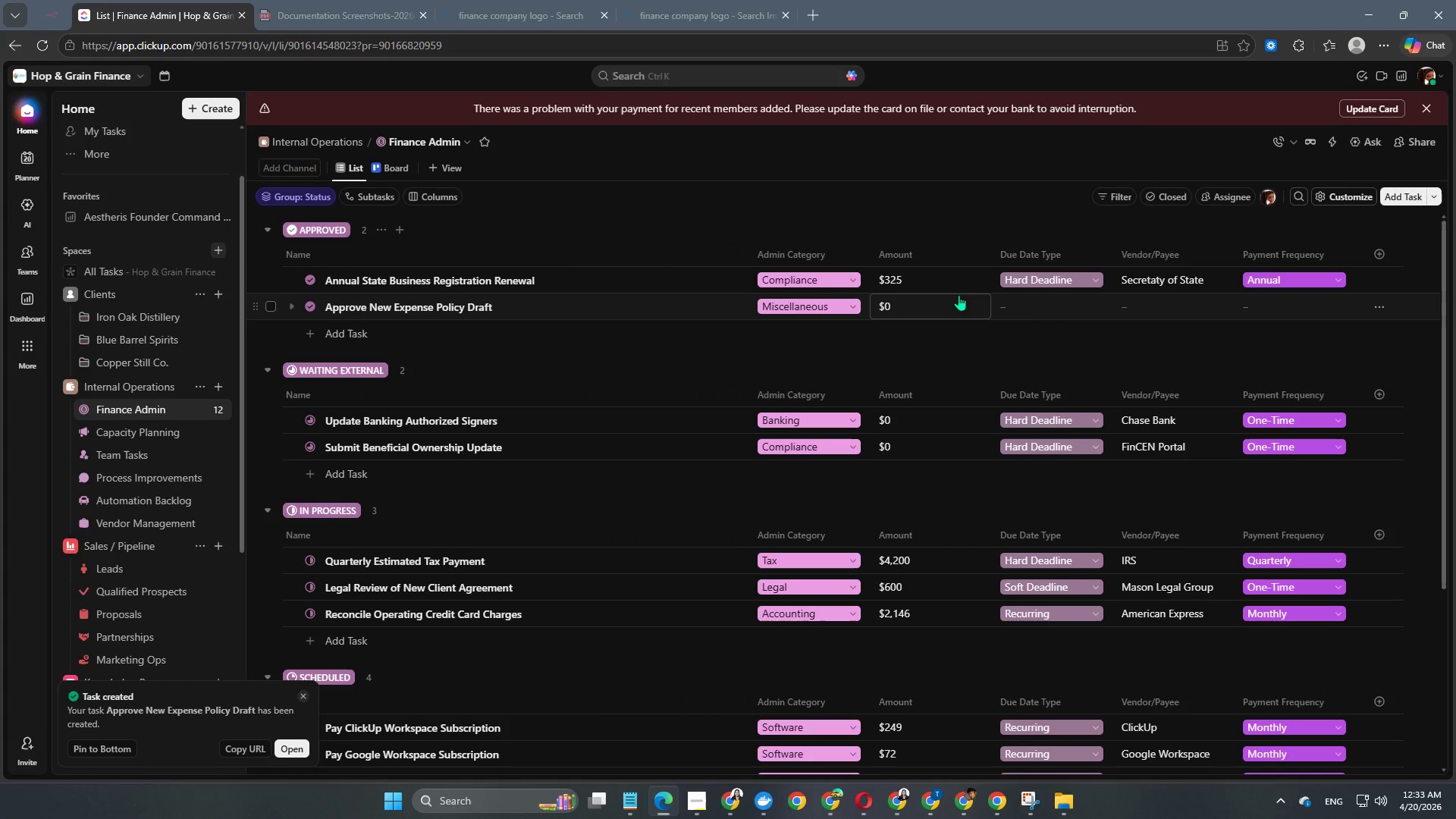 
left_click([1022, 298])
 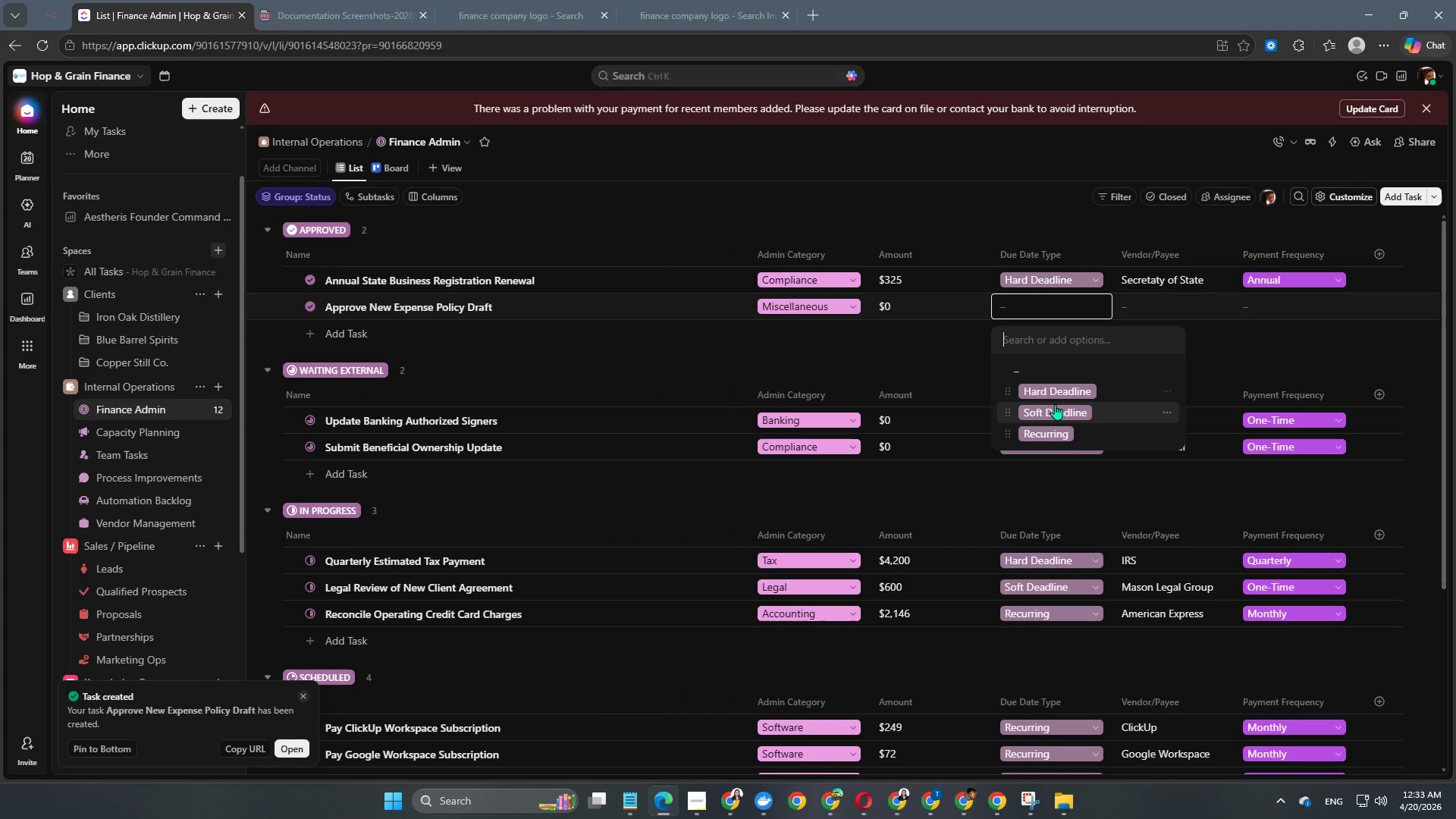 
left_click([1055, 404])
 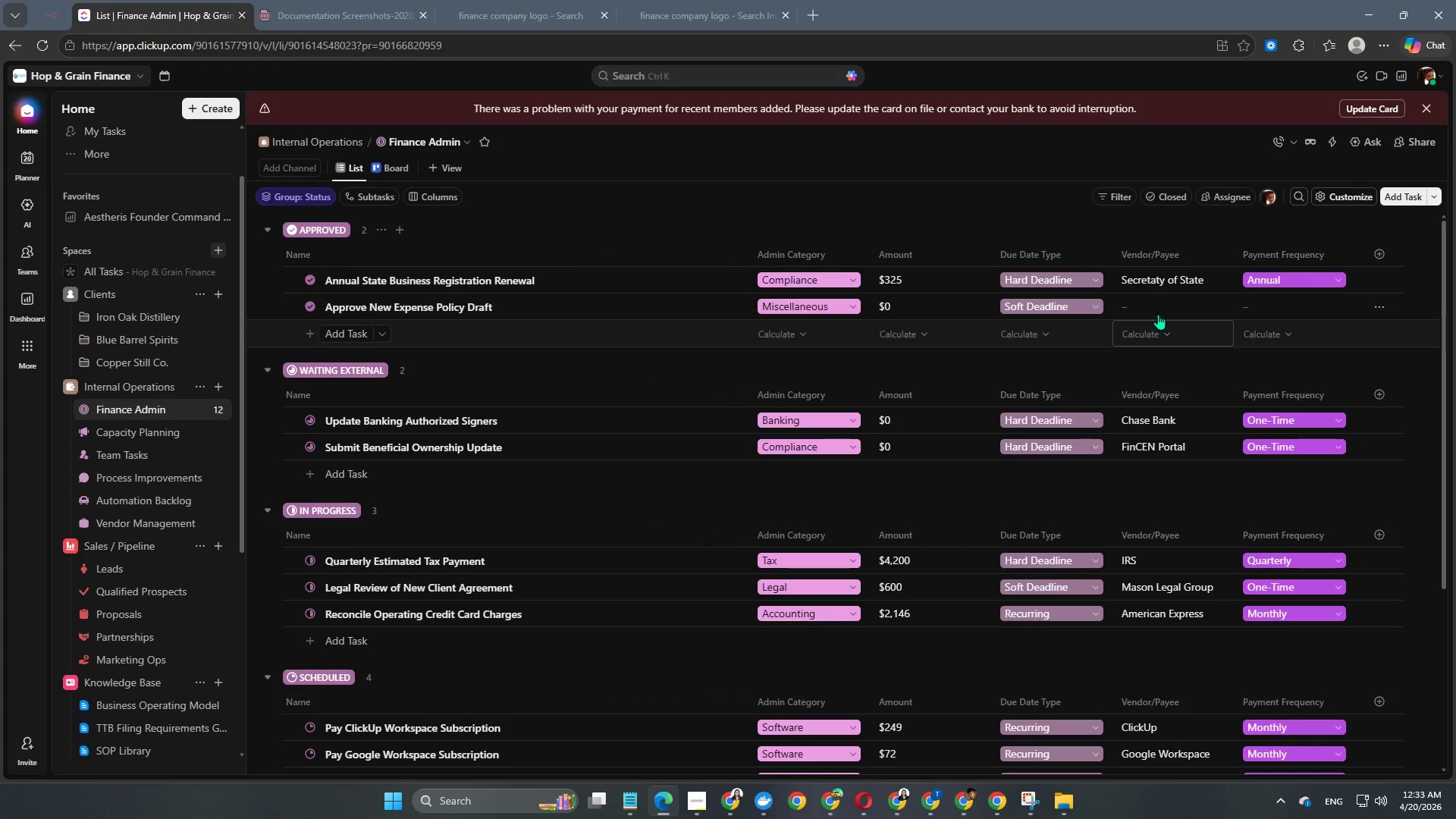 
left_click([1166, 306])
 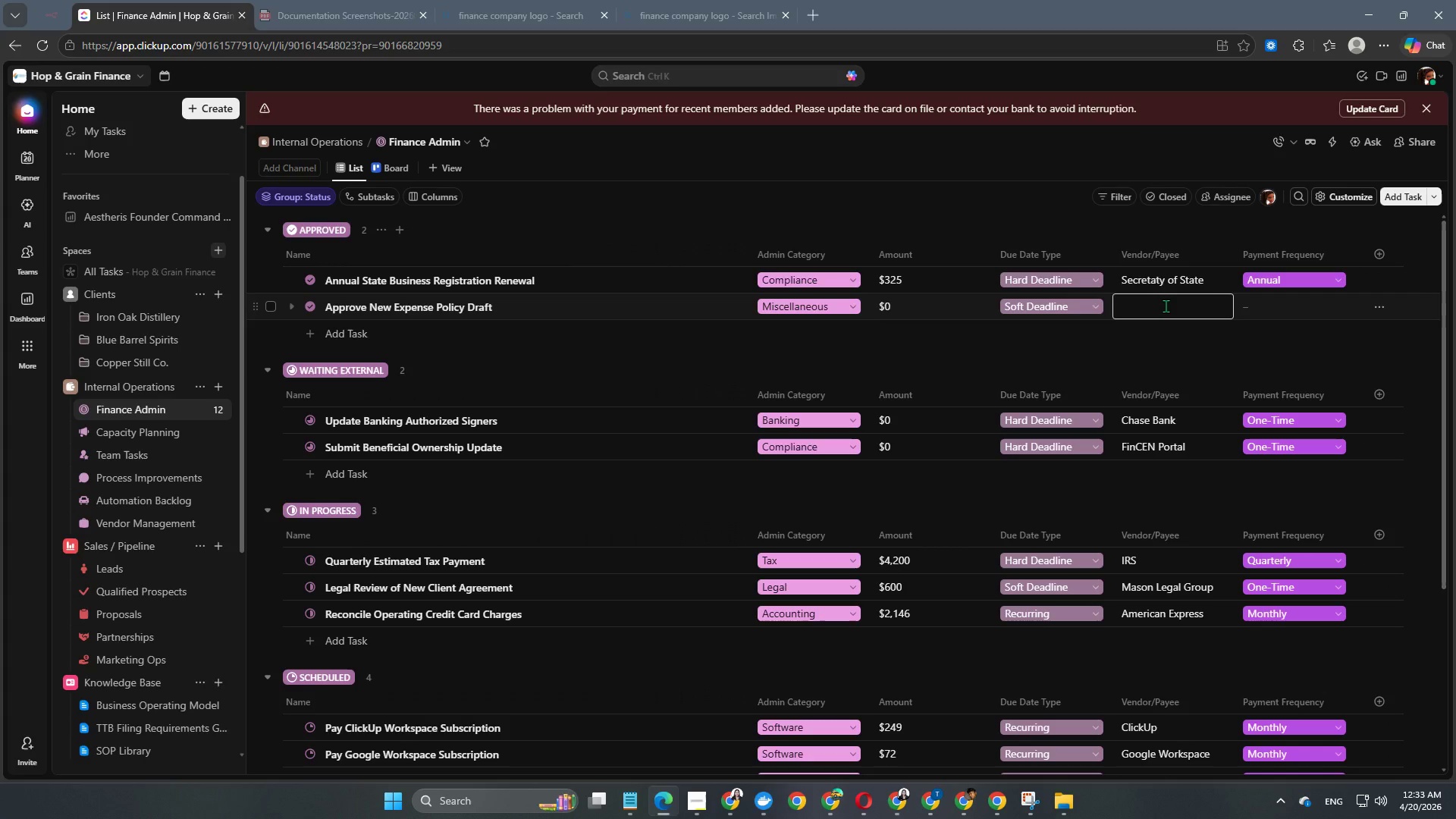 
type(Internal Policy Review)
 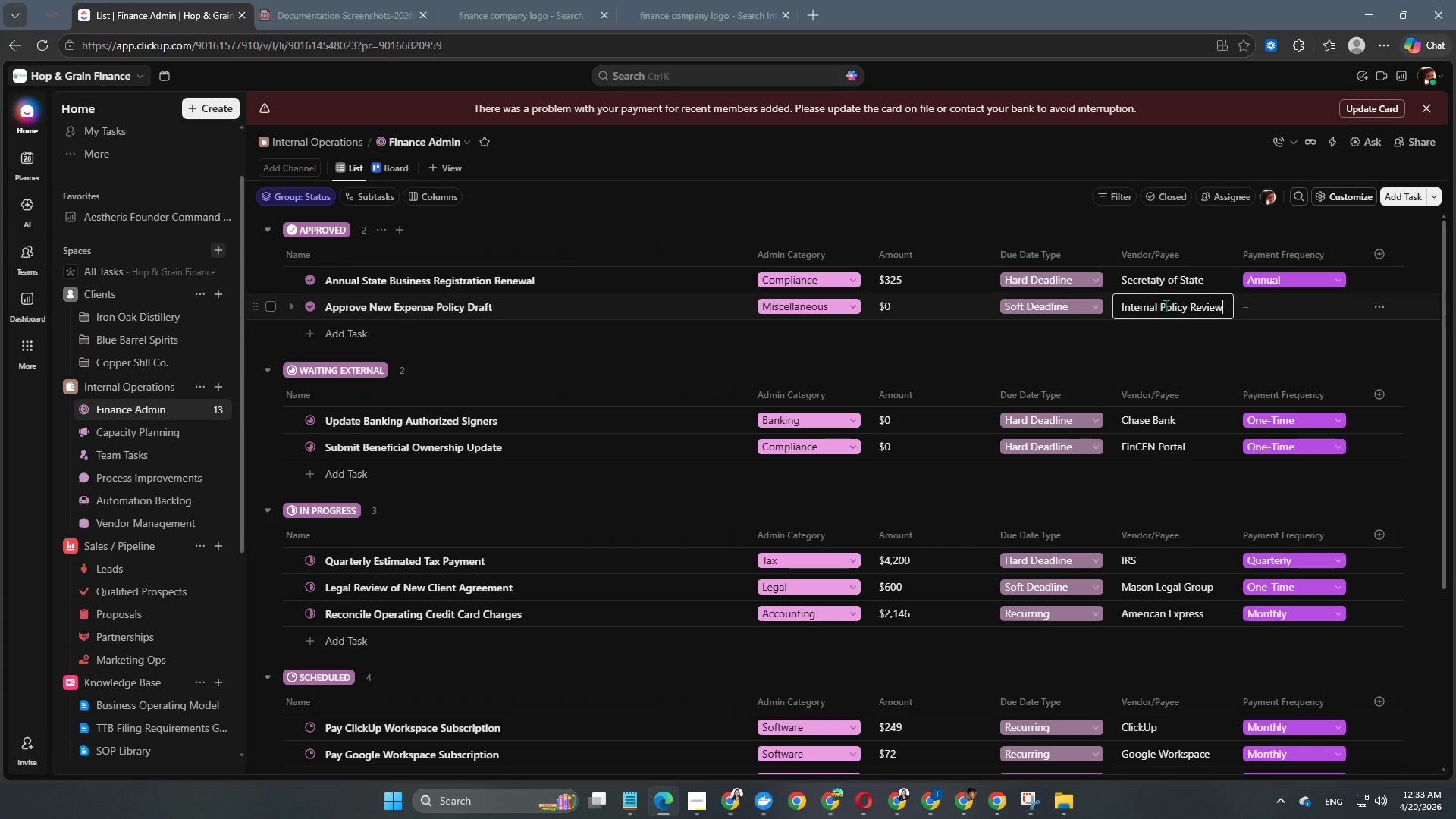 
key(Enter)
 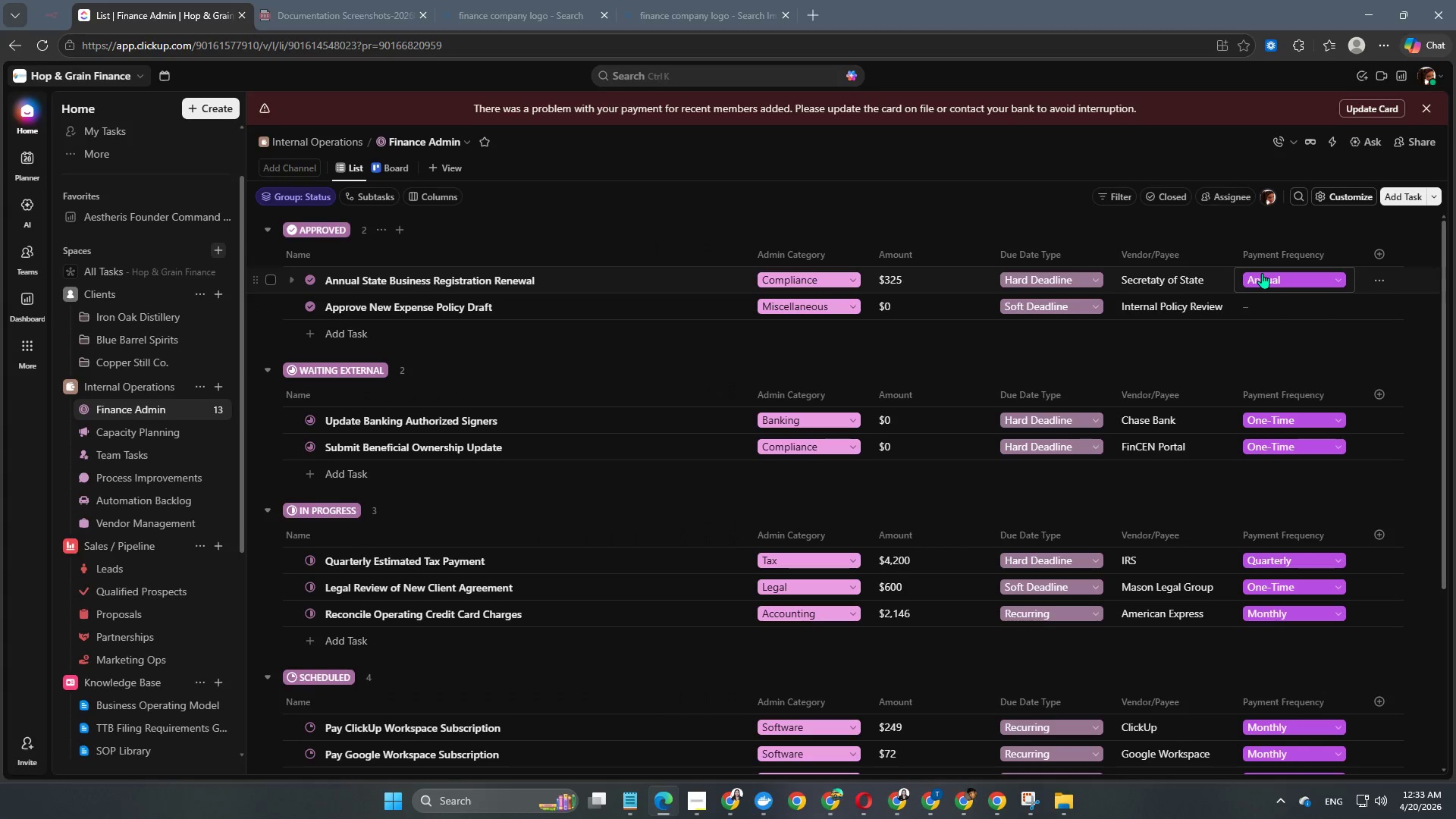 
left_click([1264, 305])
 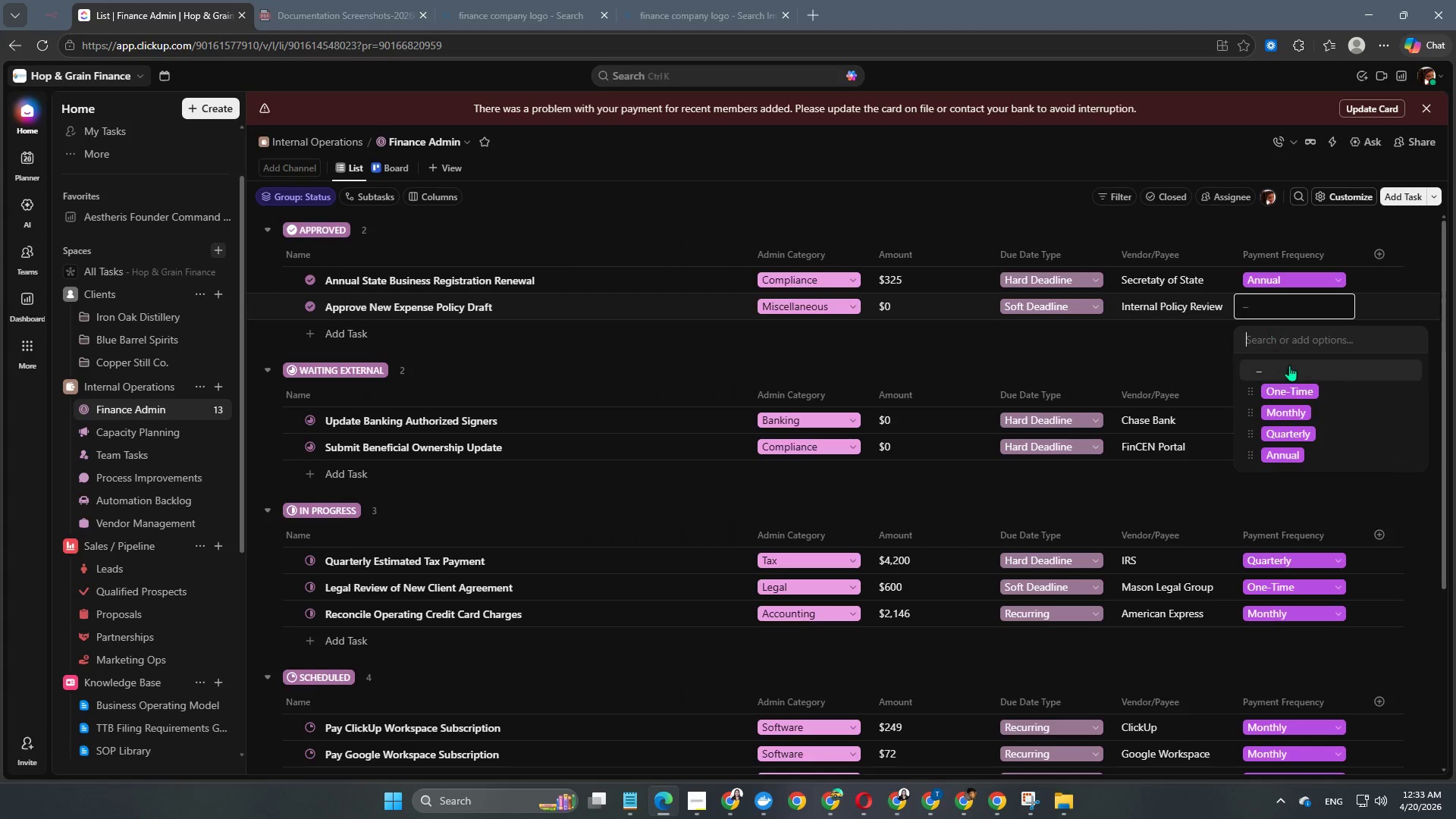 
left_click([1304, 392])
 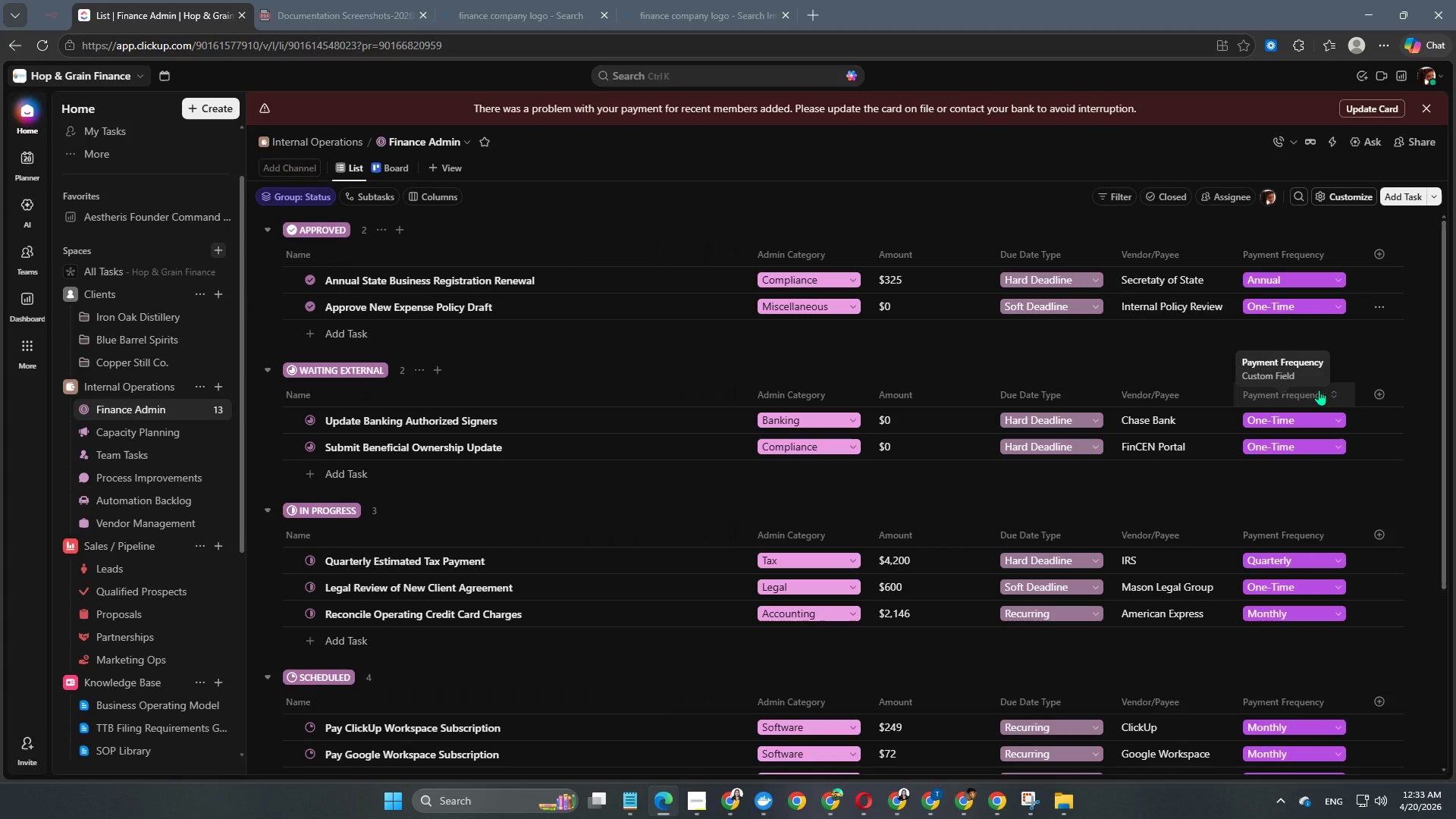 
wait(5.33)
 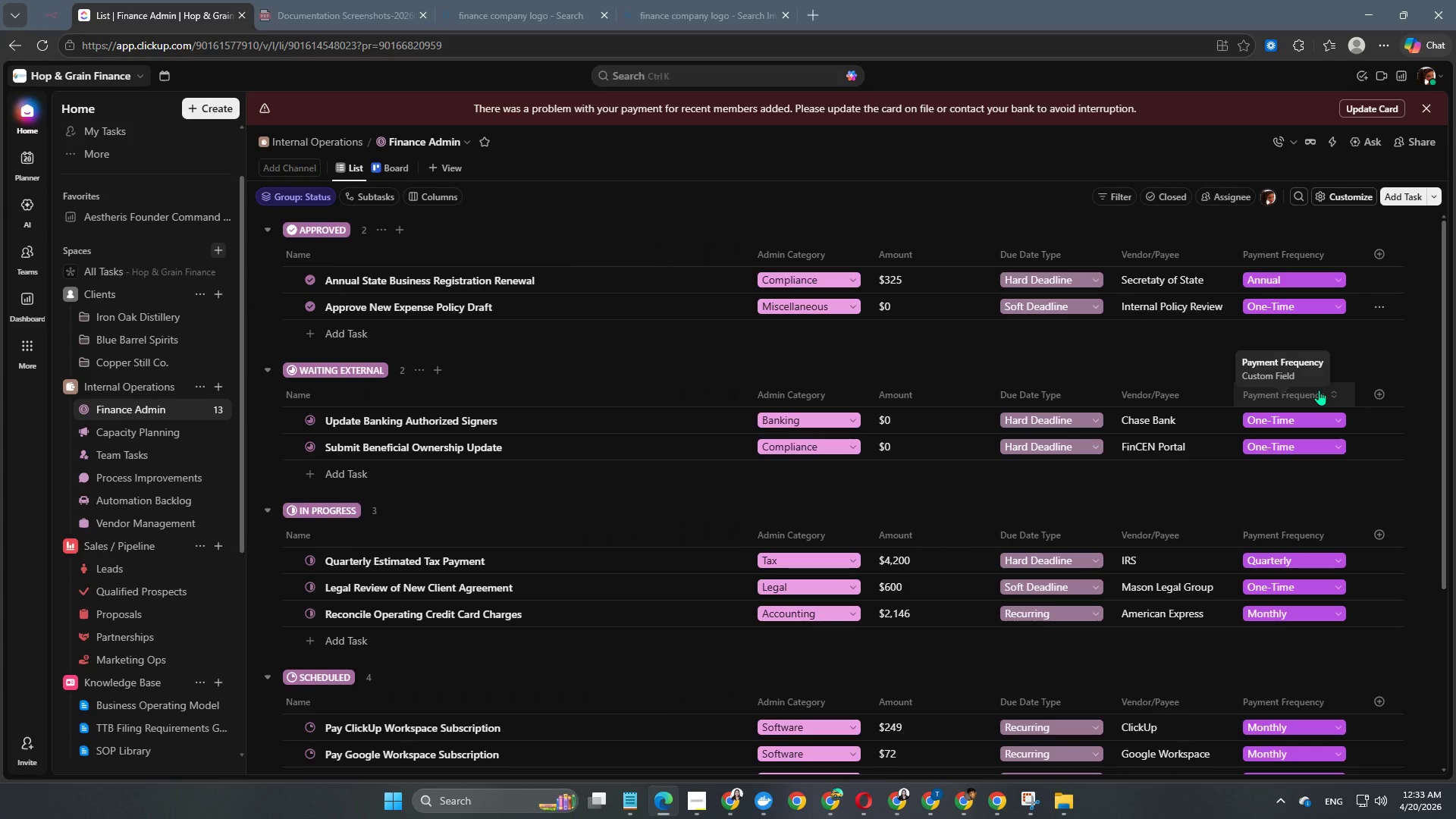 
scroll: coordinate [718, 548], scroll_direction: none, amount: 0.0
 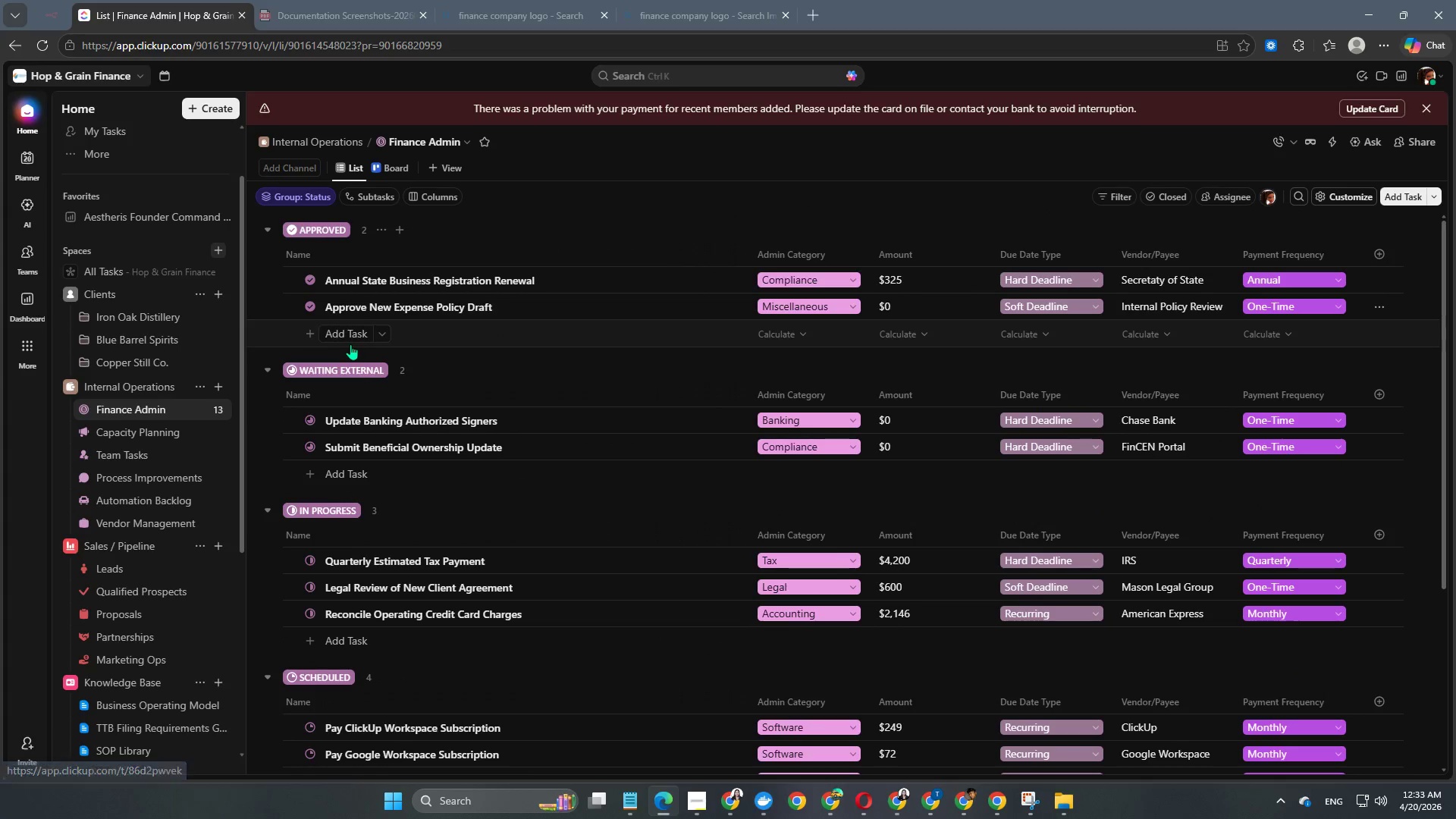 
left_click([340, 334])
 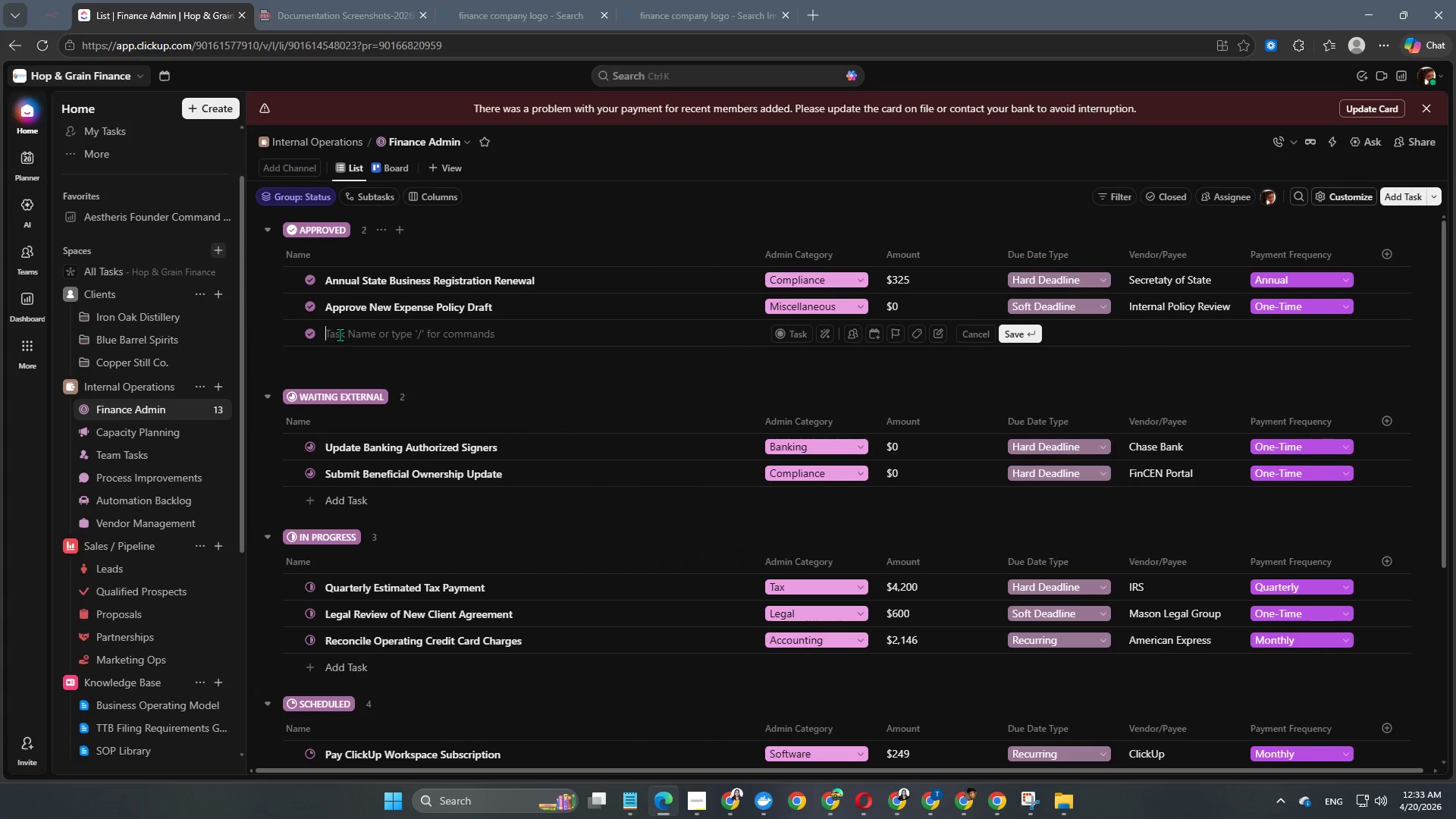 
type(File Prior Month Internal BOok)
key(Backspace)
key(Backspace)
key(Backspace)
type(ooks Close)
 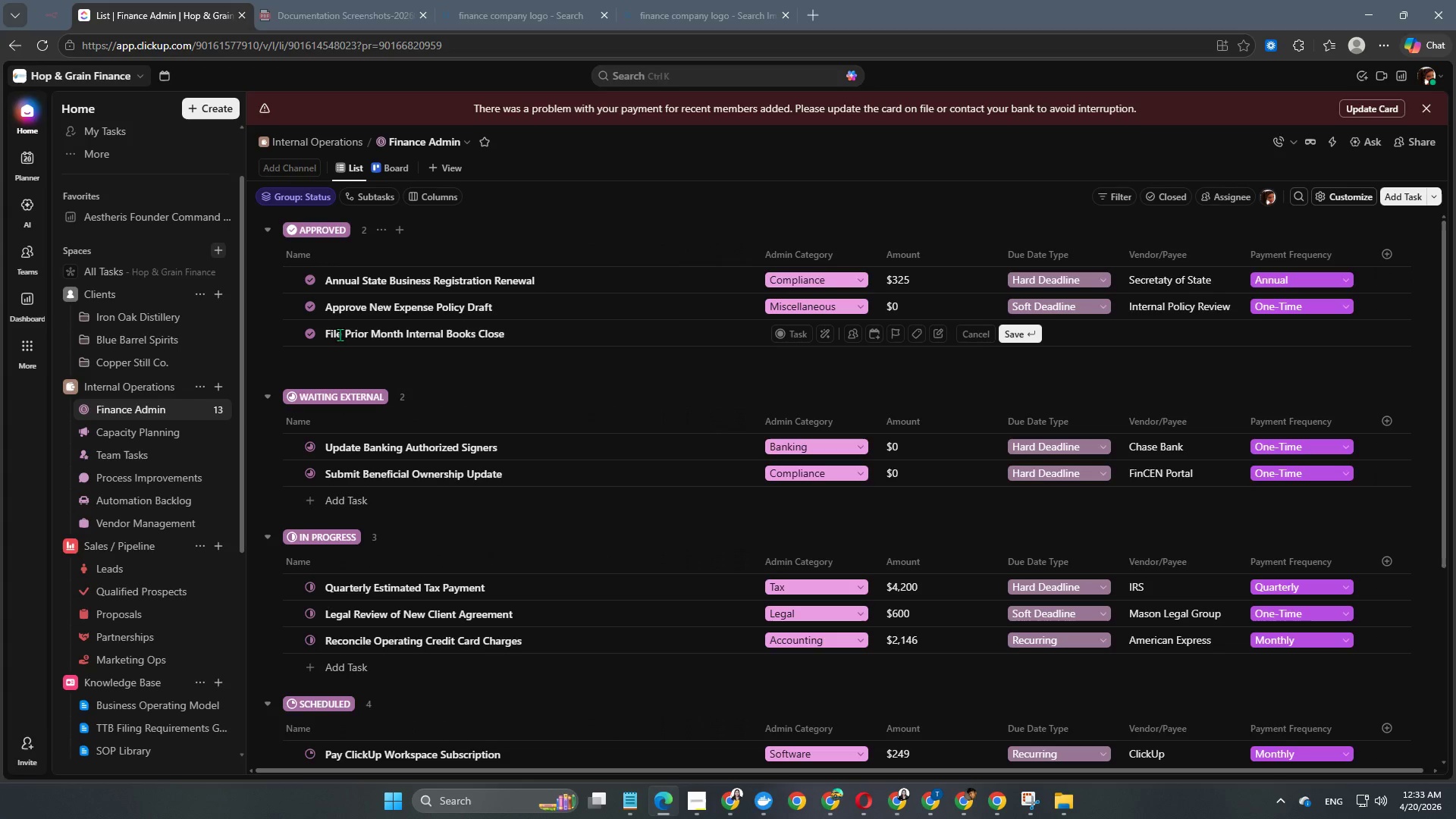 
key(Enter)
 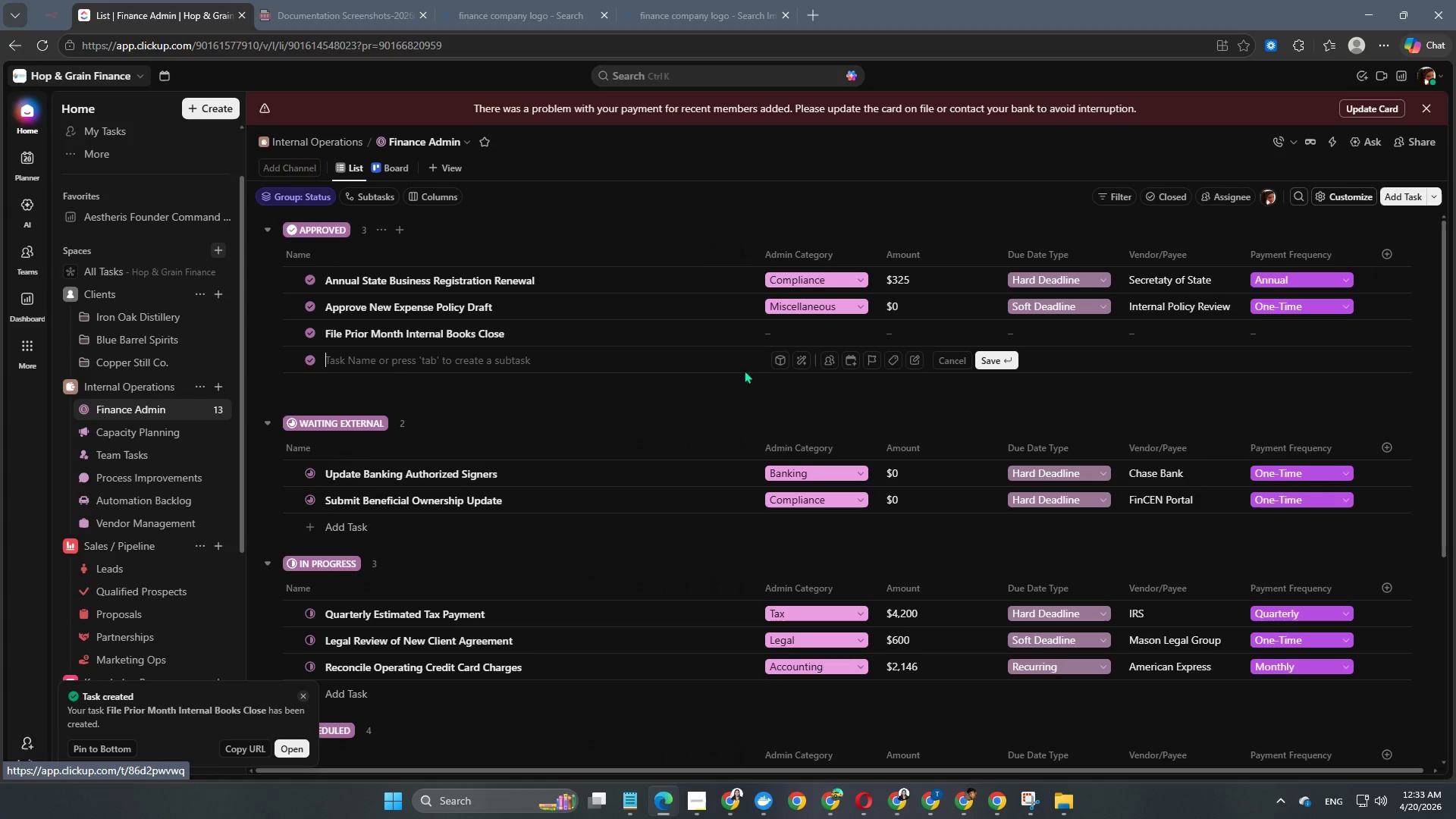 
left_click([799, 338])
 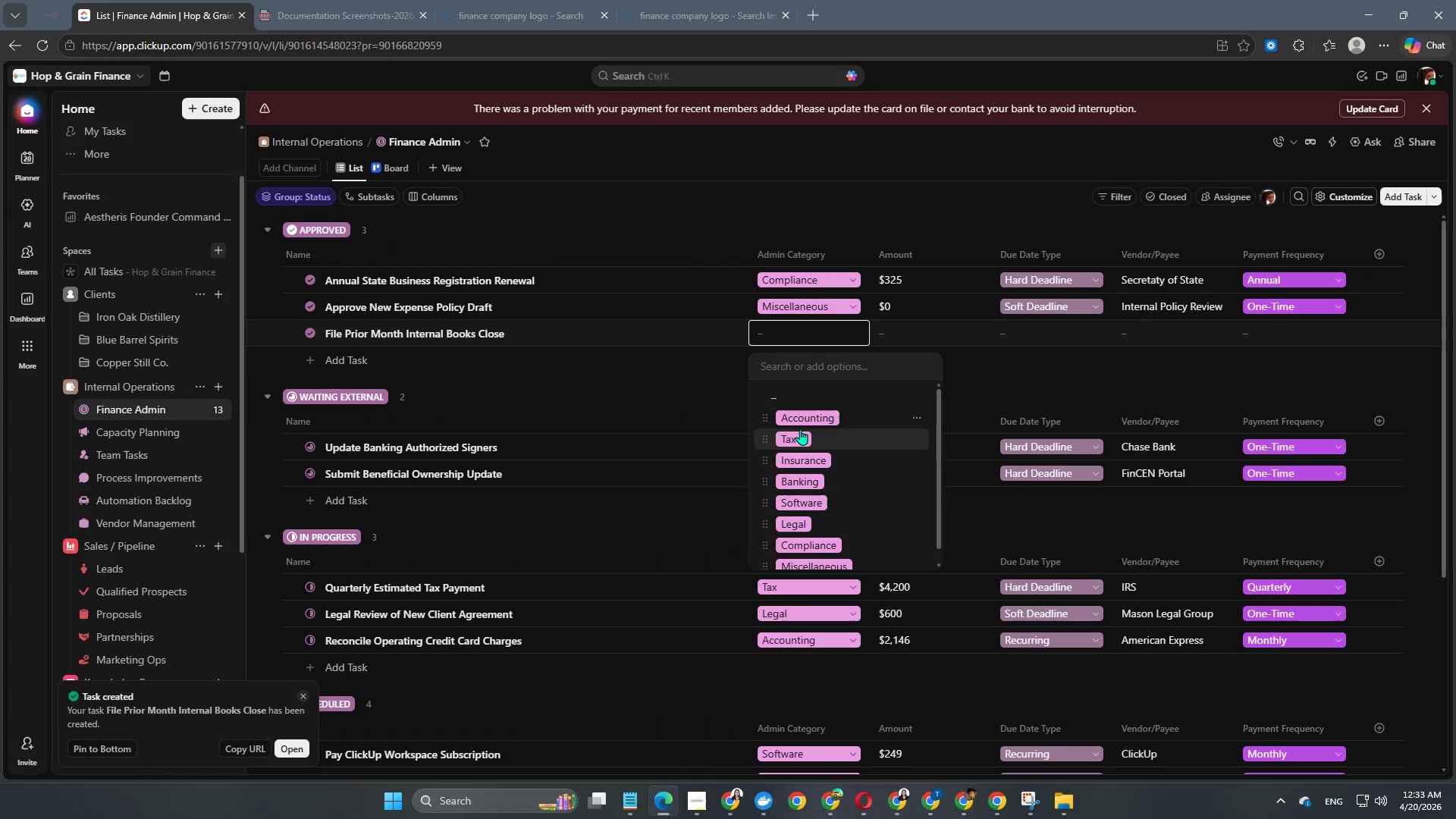 
left_click([808, 421])
 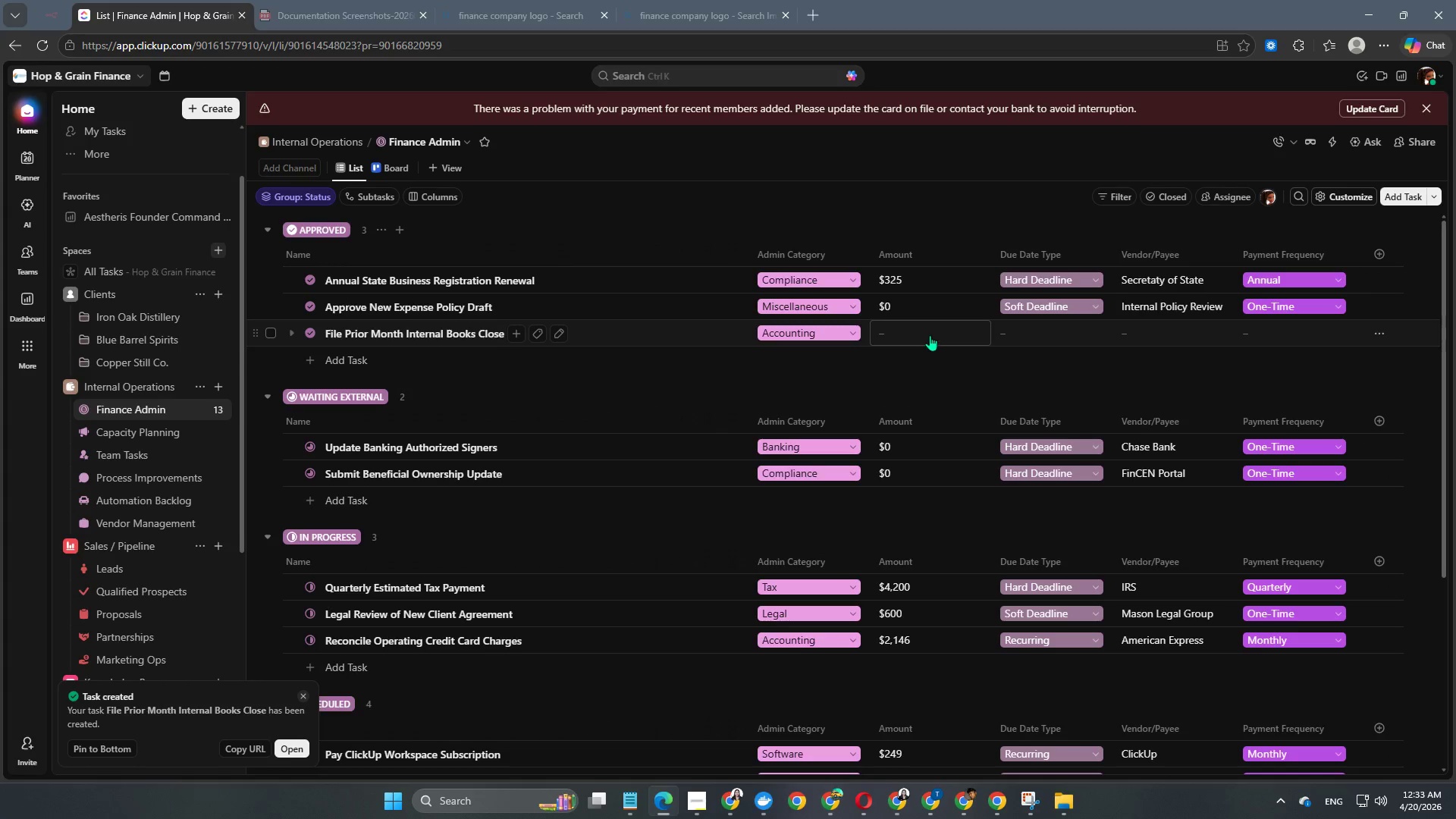 
left_click([928, 335])
 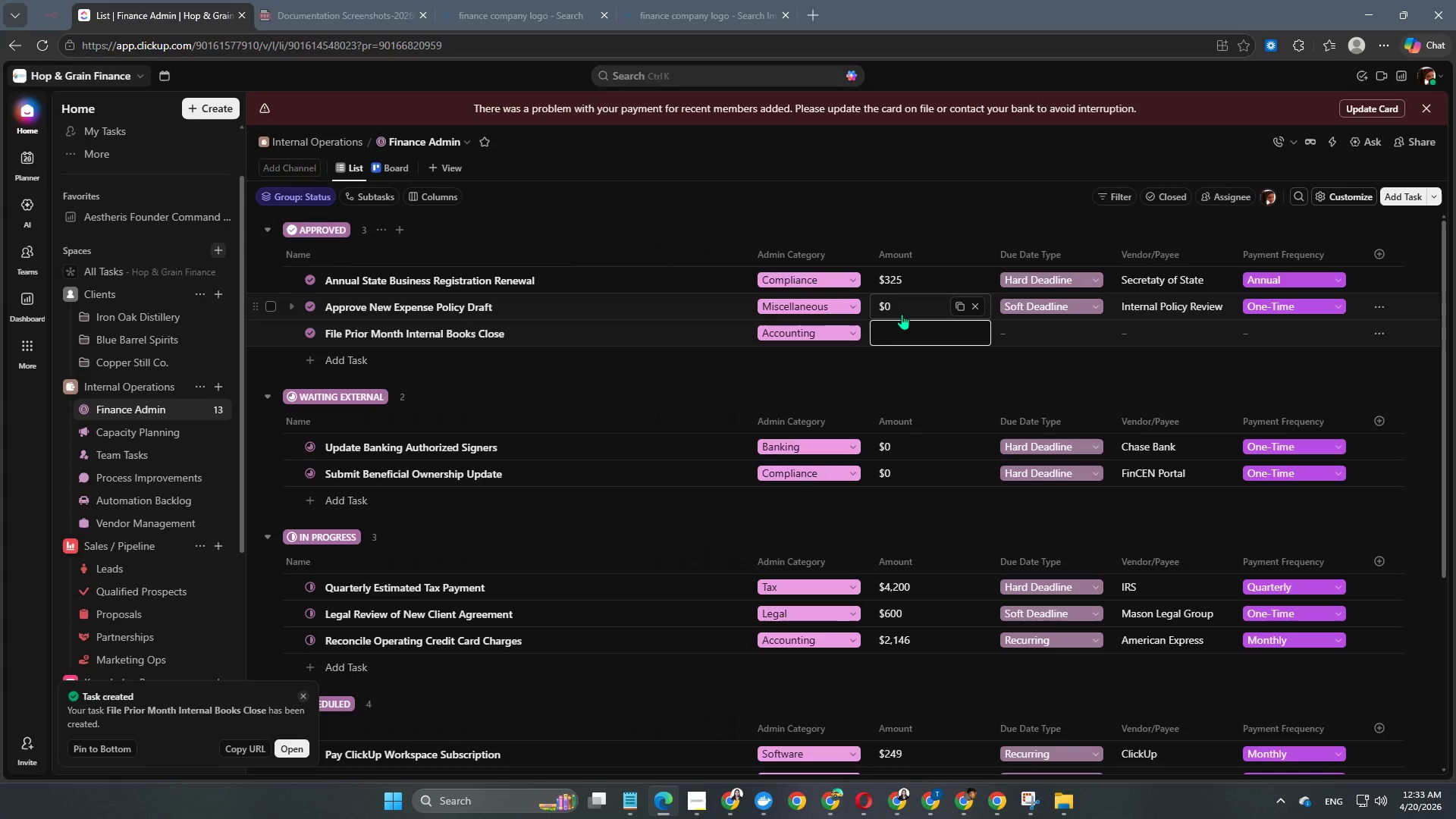 
key(Numpad0)
 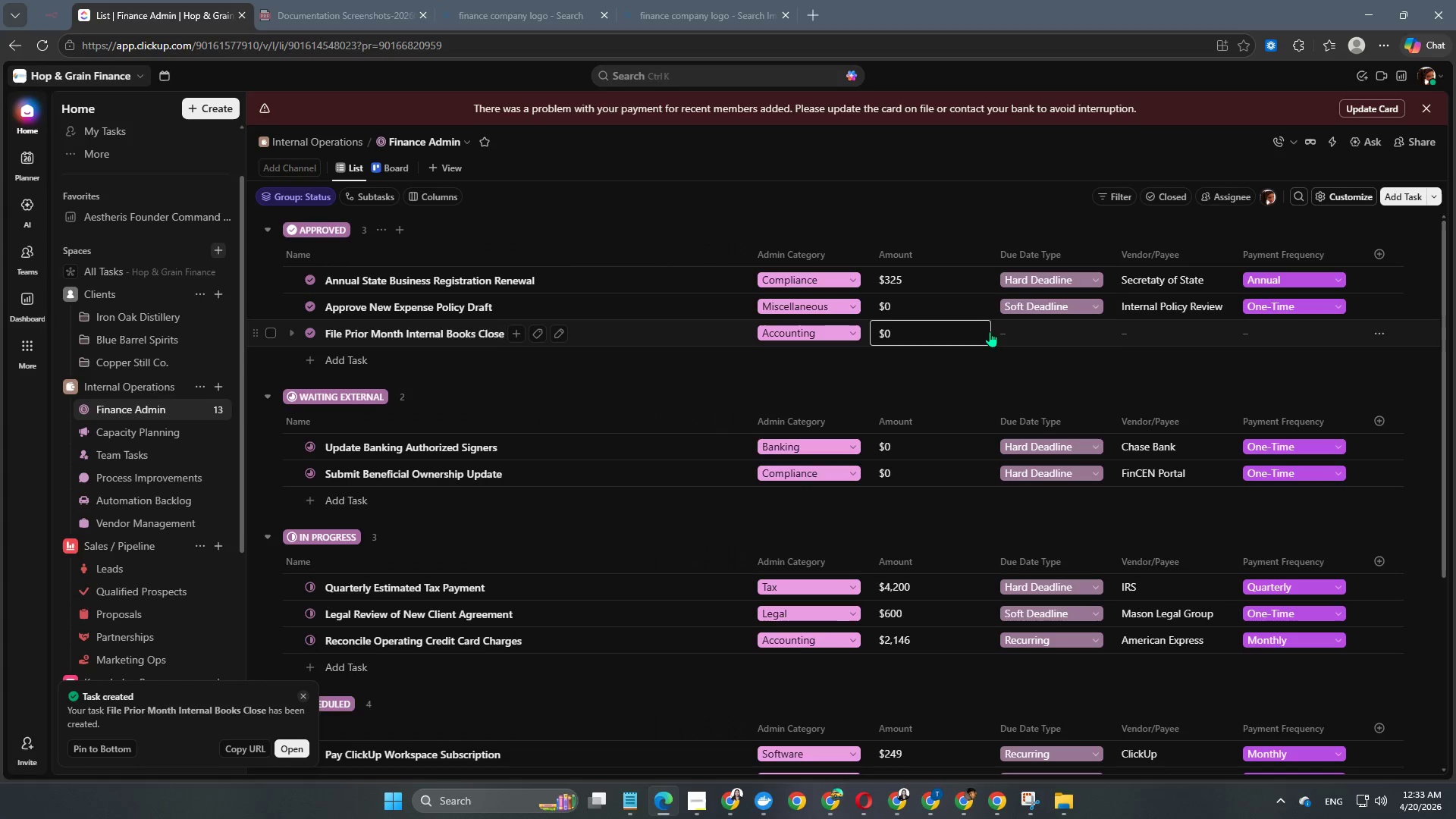 
left_click([1029, 329])
 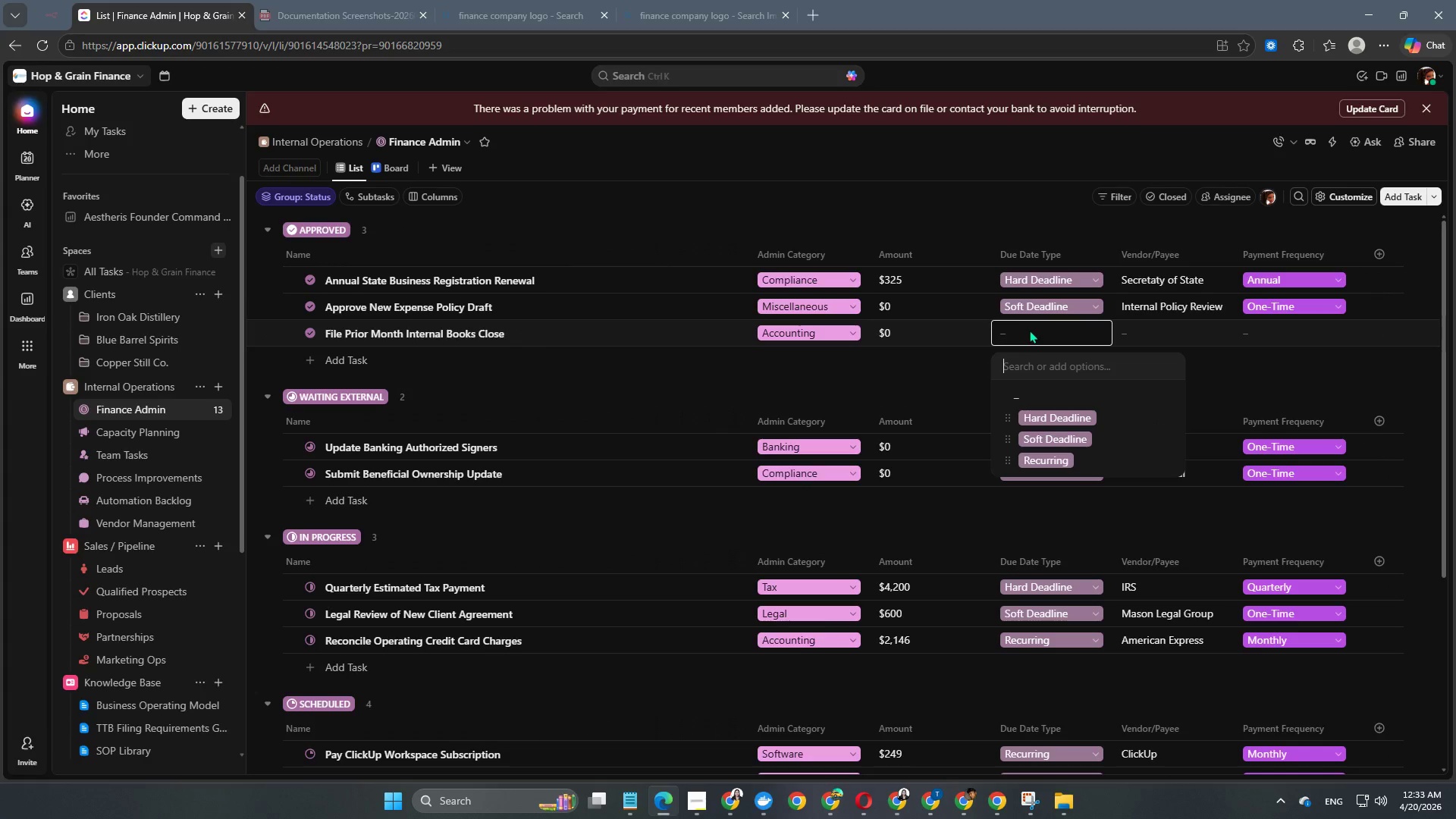 
left_click([1057, 468])
 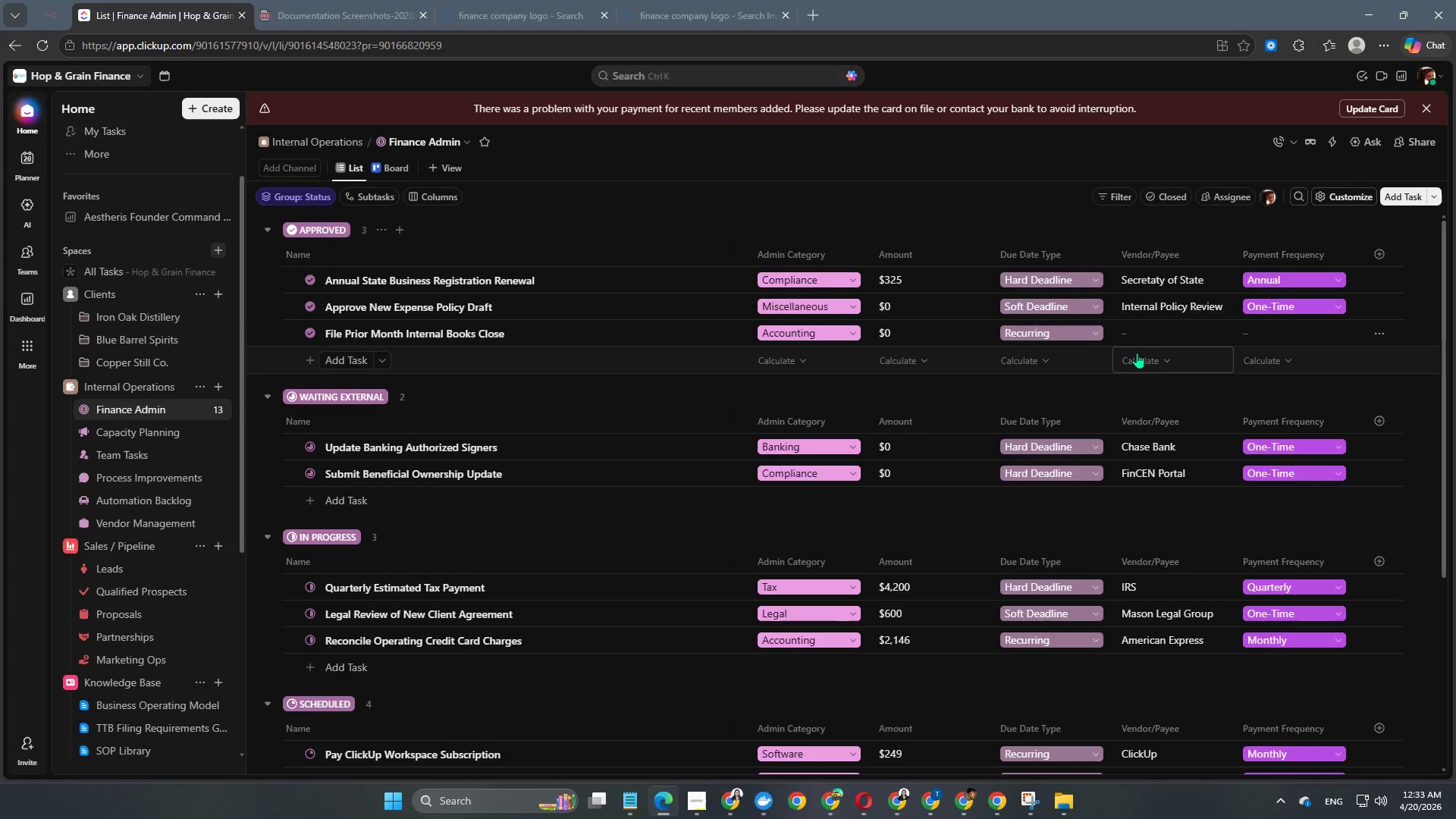 
left_click([1157, 334])
 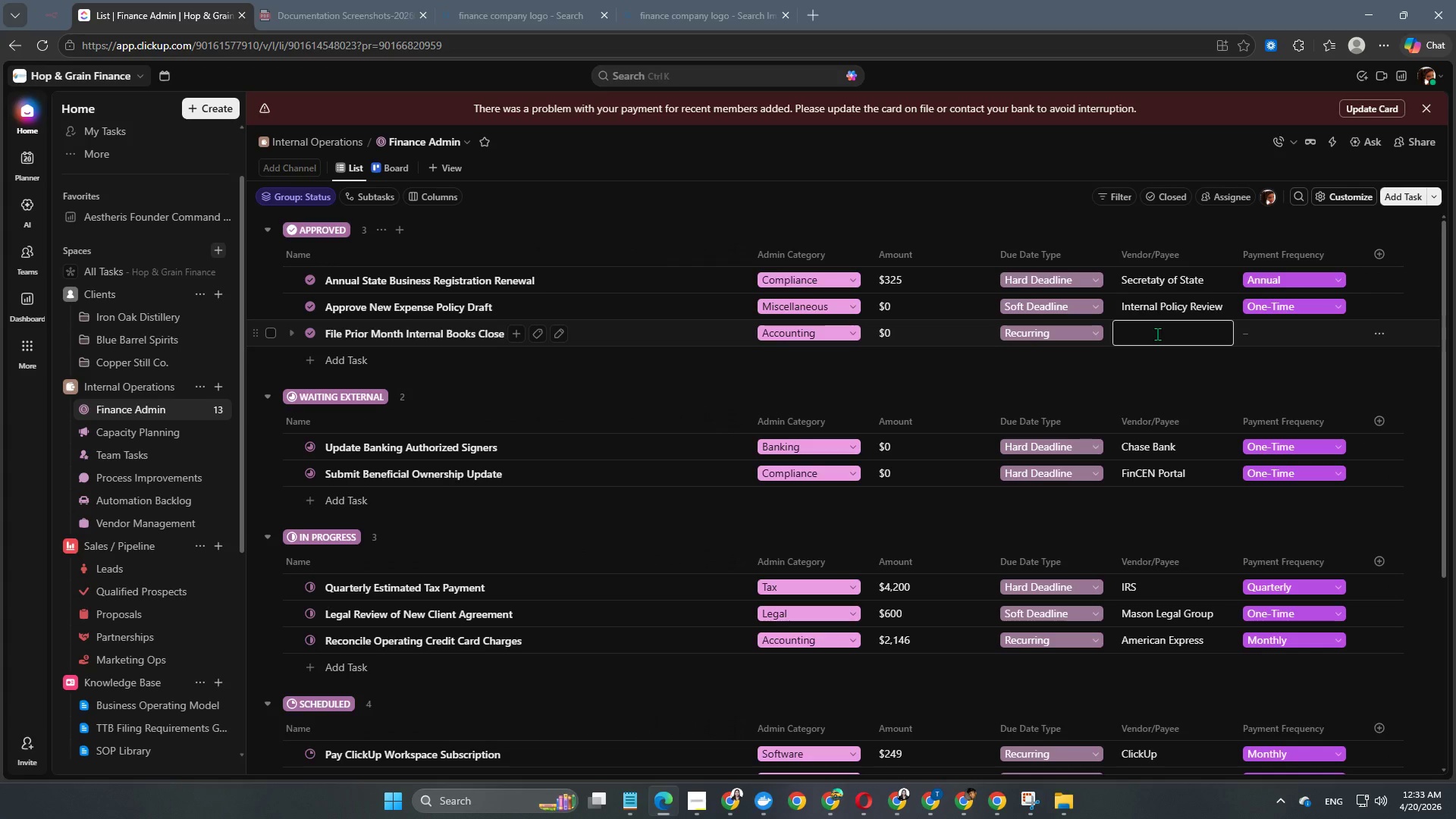 
type(Internal Finance Trea)
key(Backspace)
key(Backspace)
key(Backspace)
type(eam)
 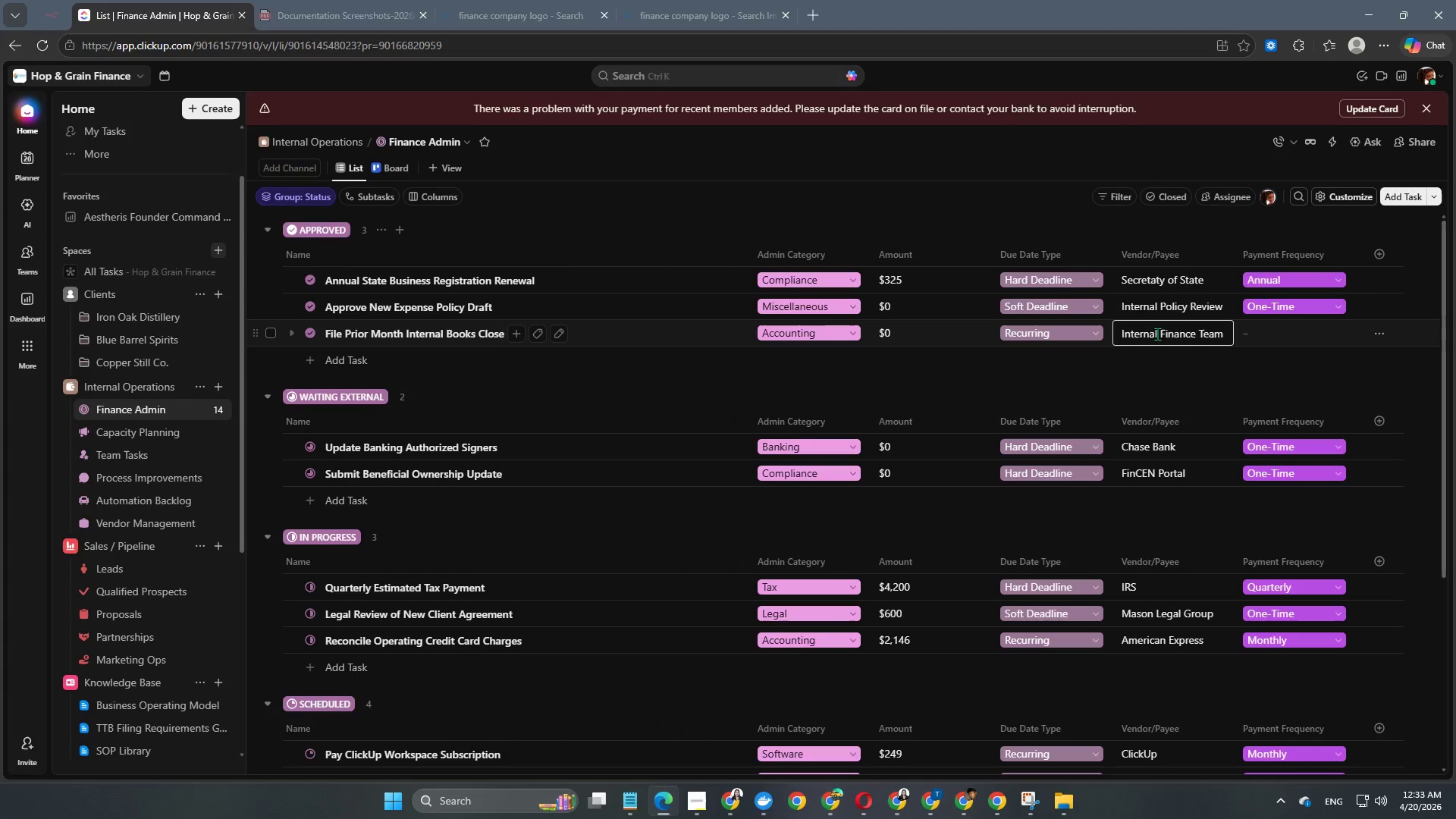 
key(Enter)
 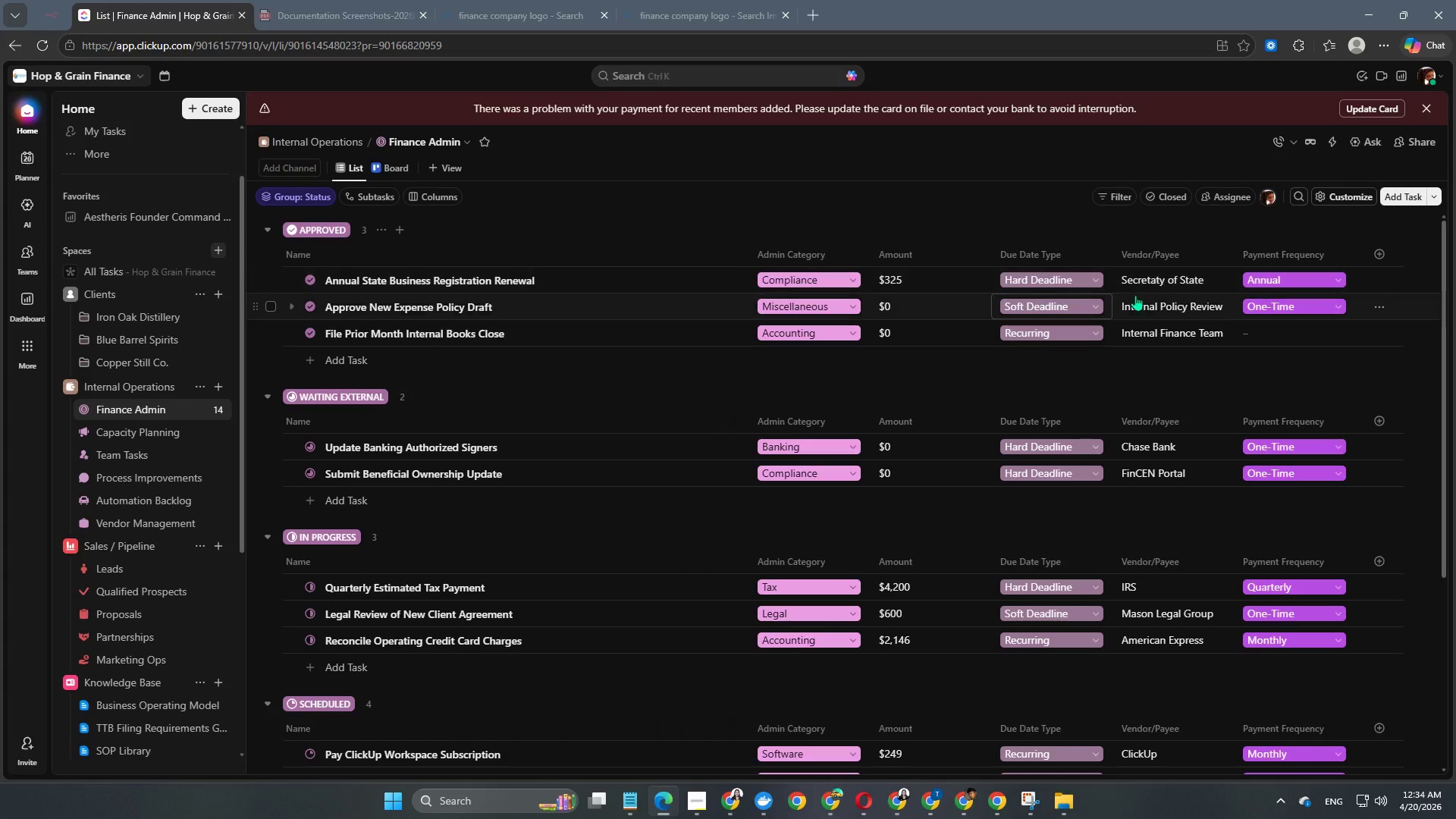 
left_click([1290, 325])
 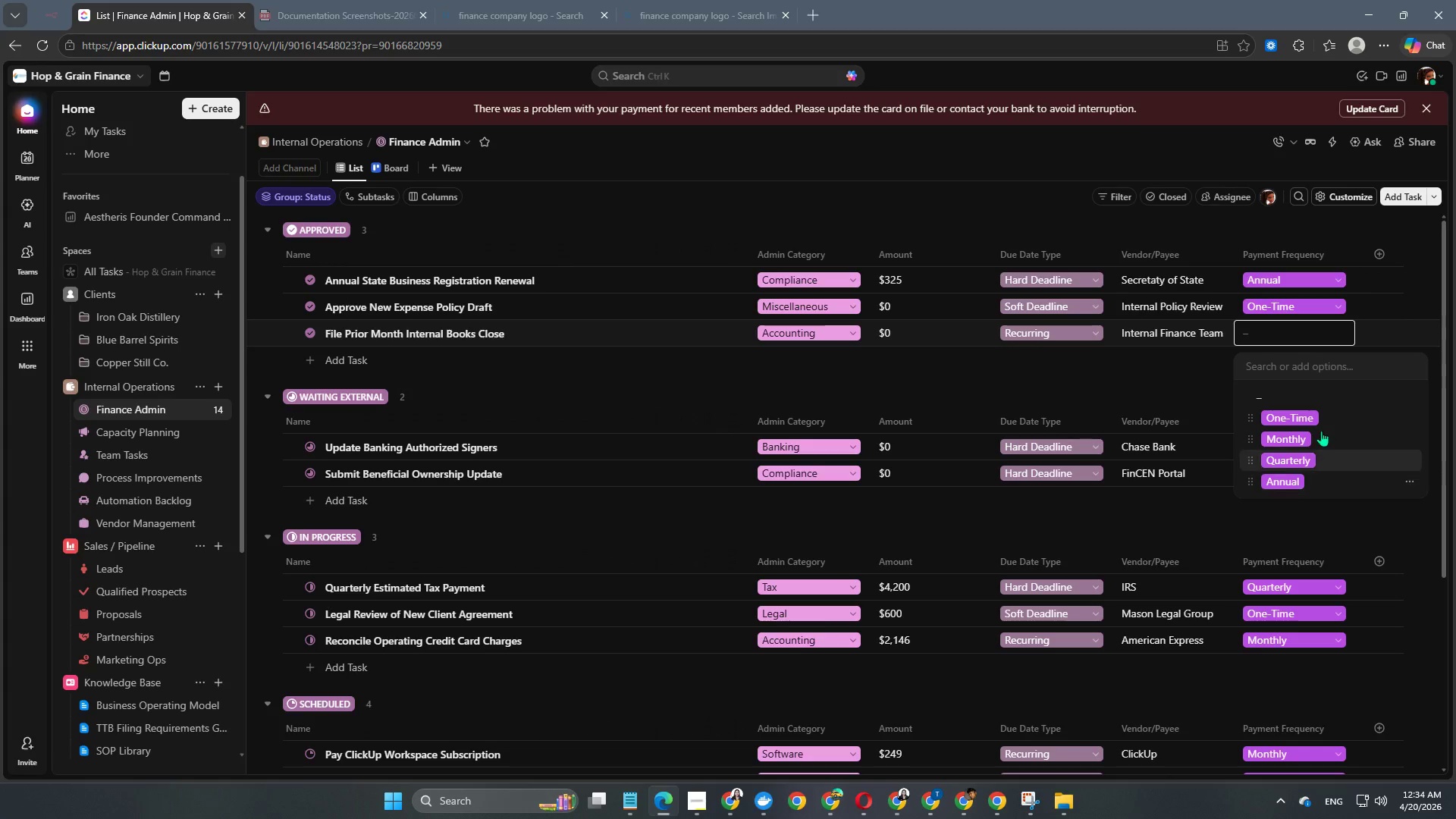 
left_click([1319, 432])
 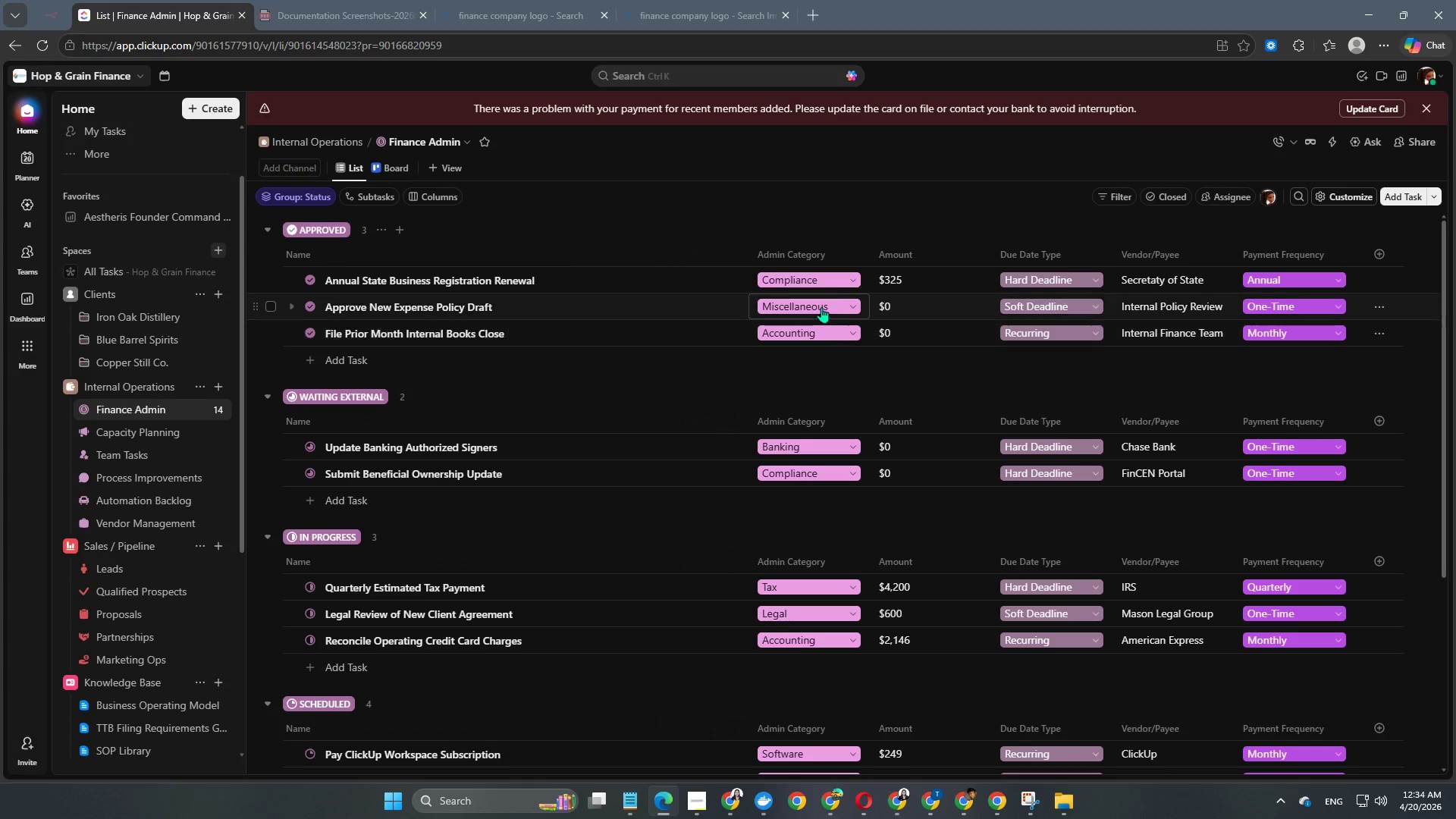 
left_click([307, 337])
 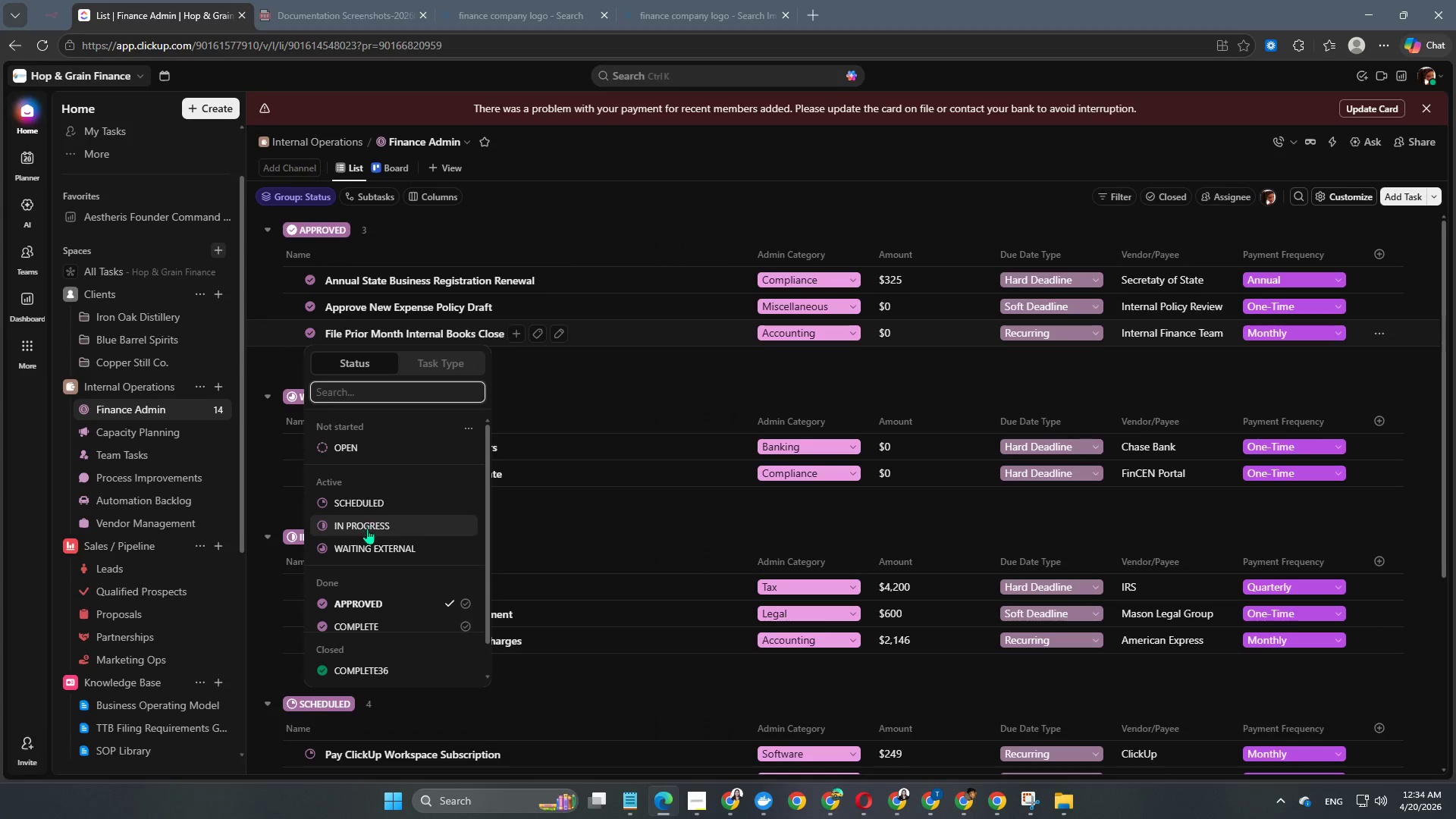 
scroll: coordinate [369, 541], scroll_direction: down, amount: 2.0
 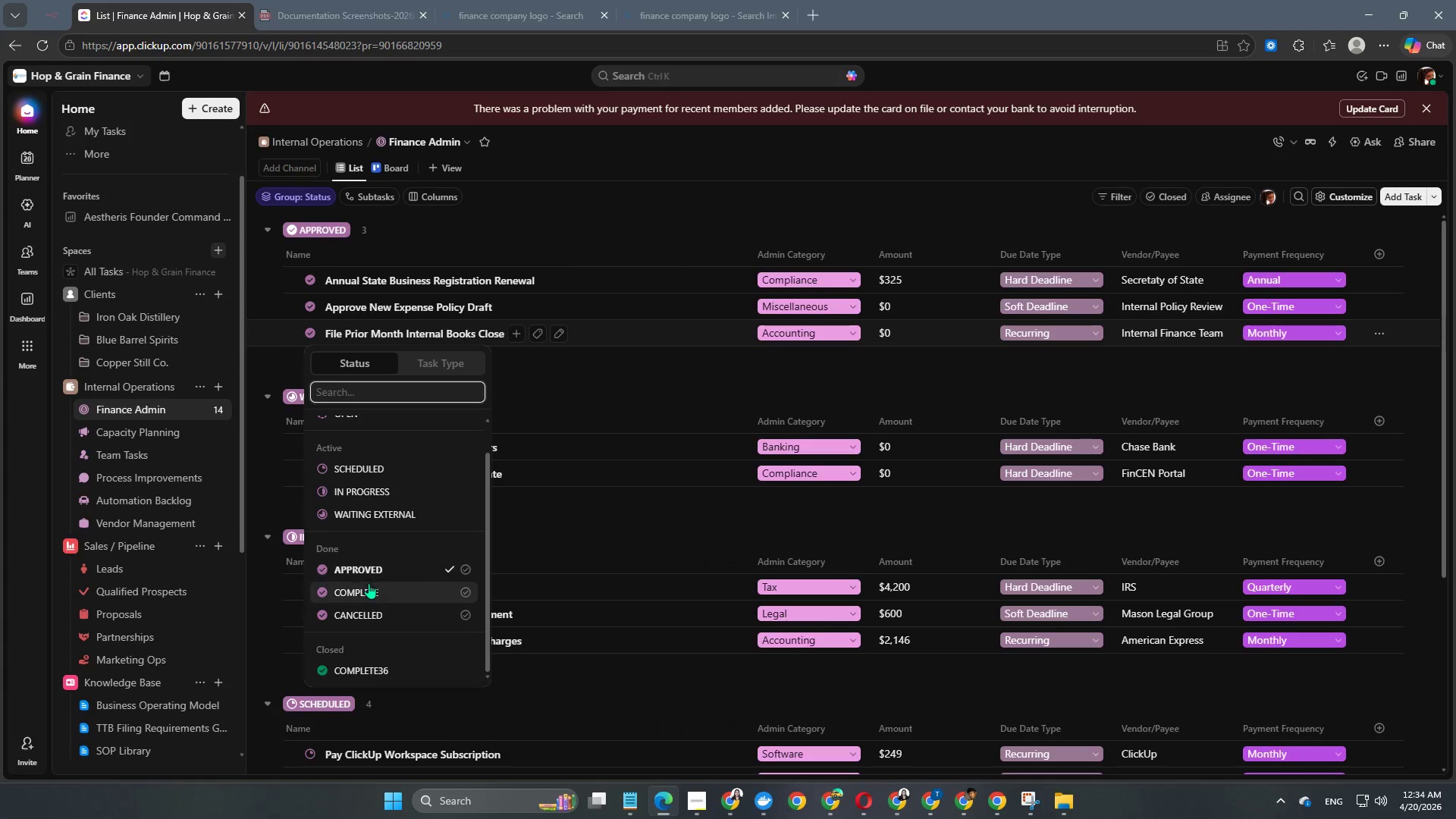 
left_click([369, 584])
 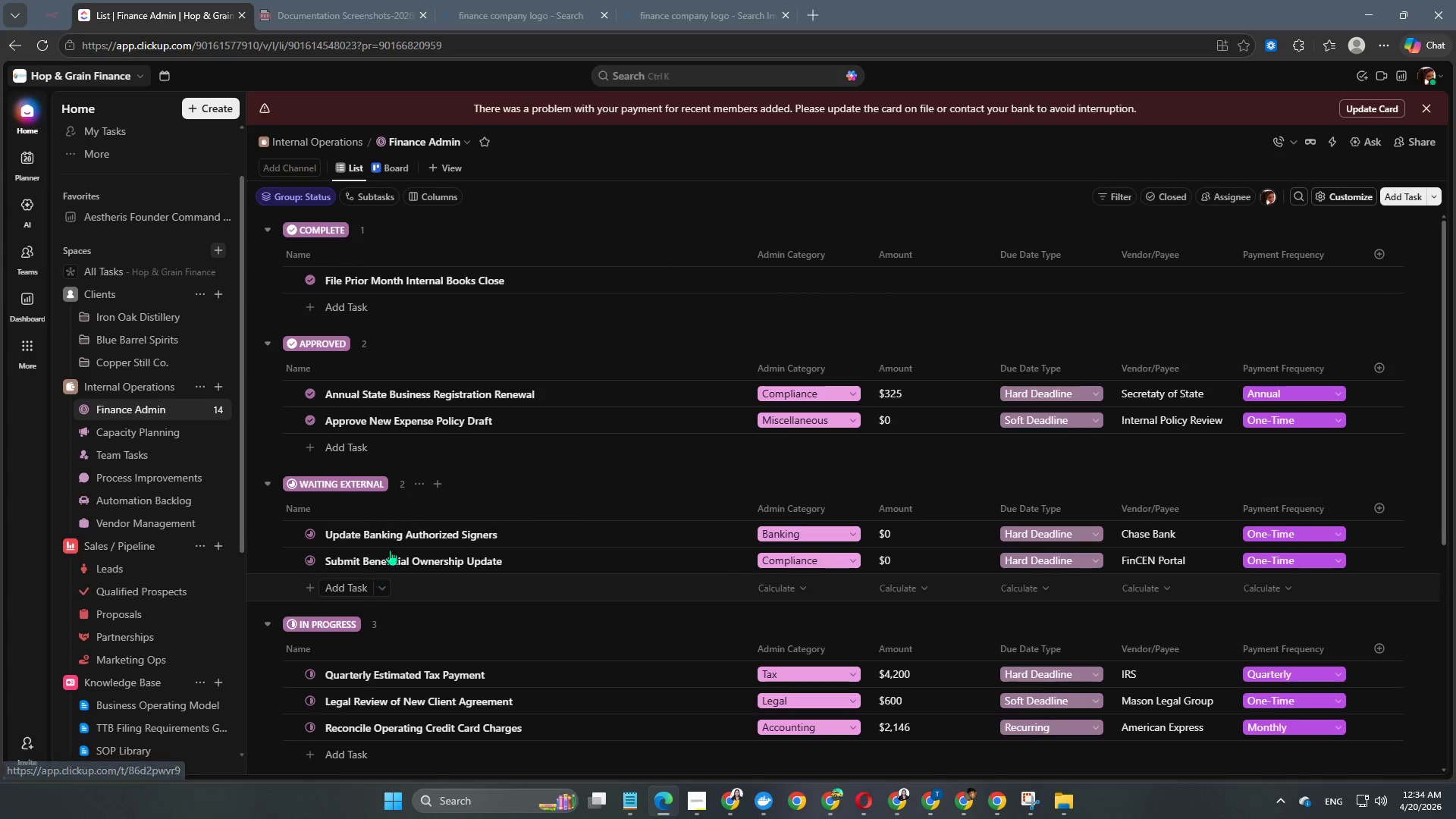 
scroll: coordinate [421, 484], scroll_direction: down, amount: 3.0
 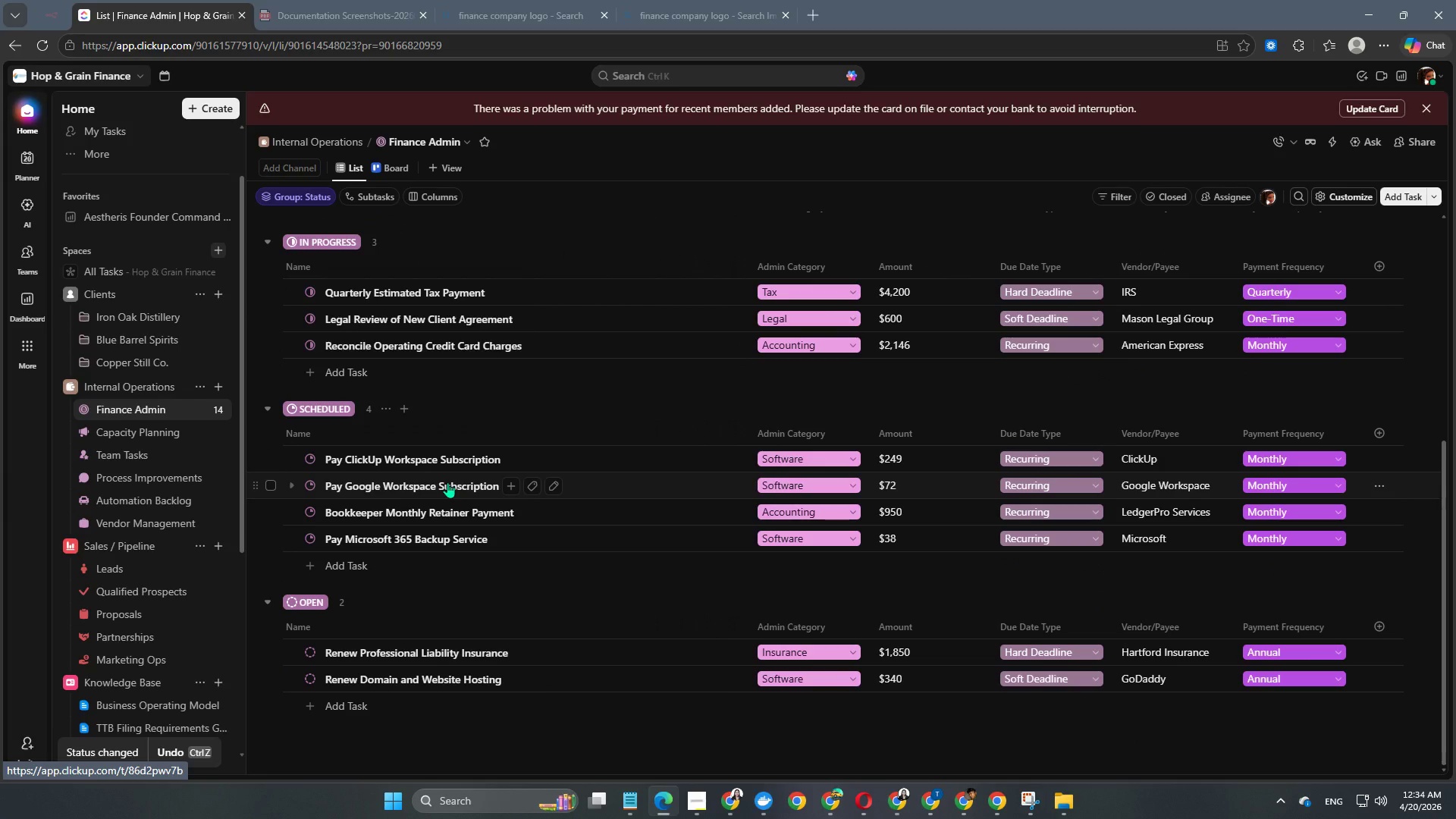 
scroll: coordinate [507, 524], scroll_direction: up, amount: 7.0
 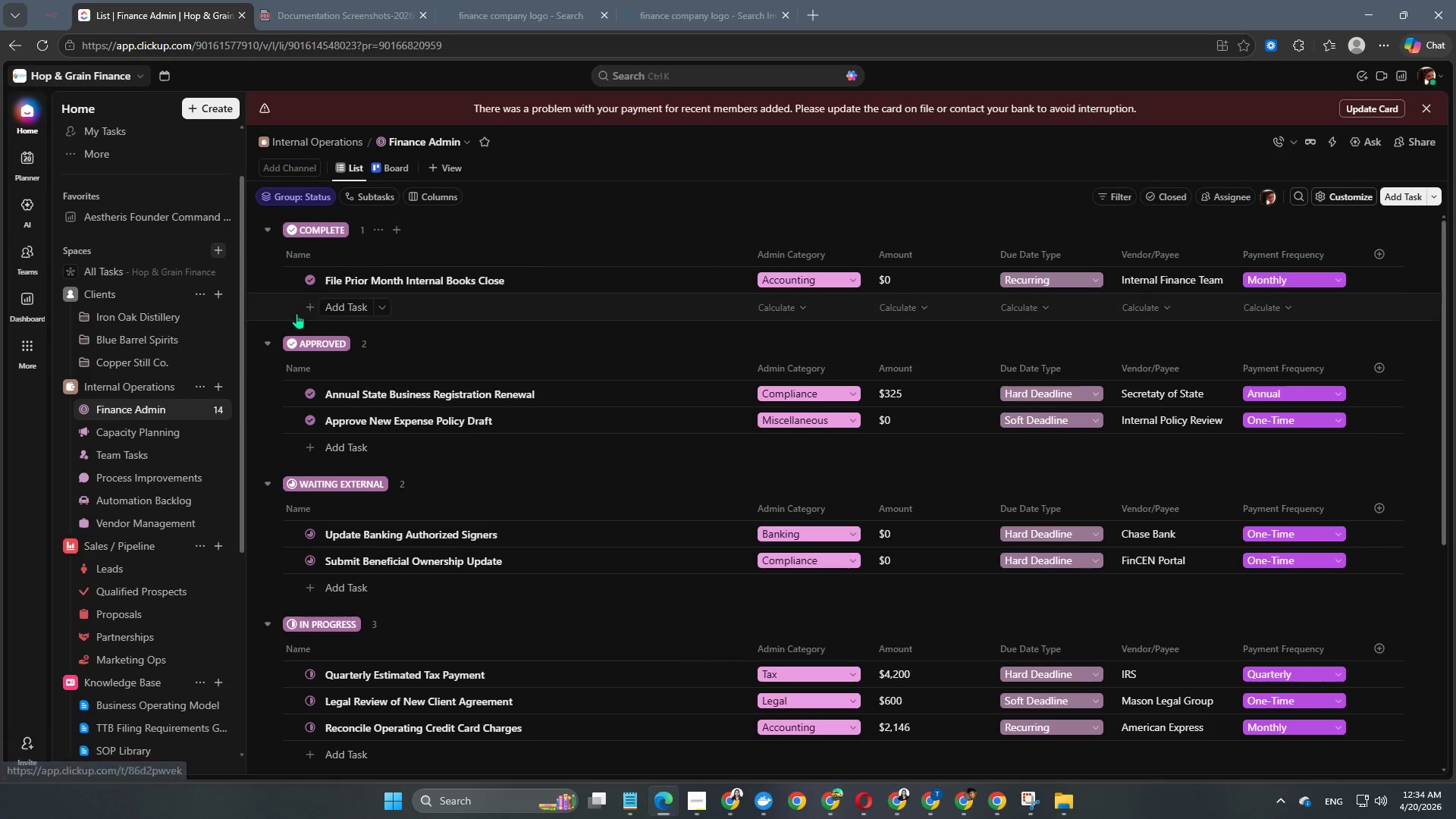 
left_click([332, 311])
 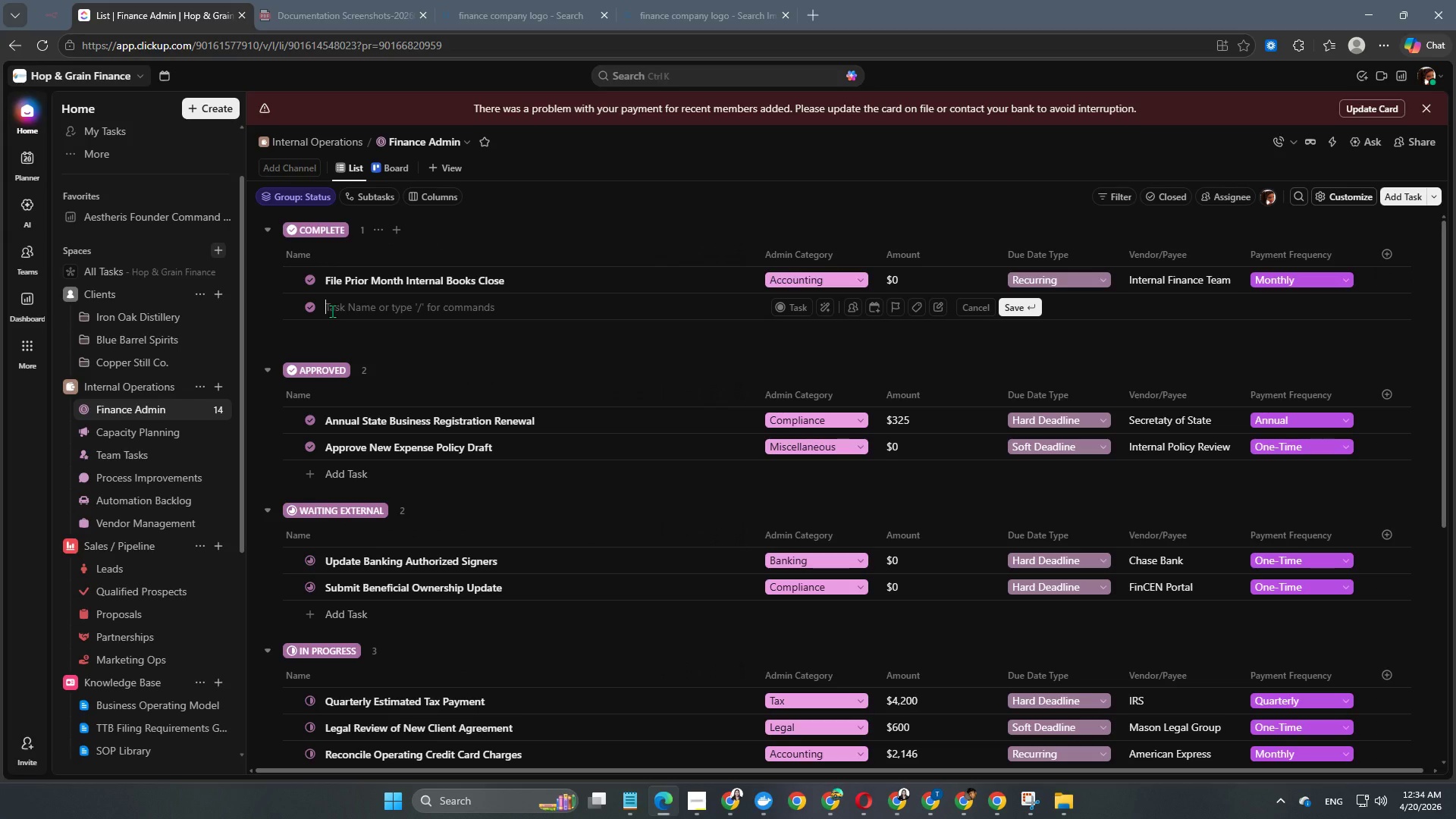 
type(Cancel Unused Design Software License)
 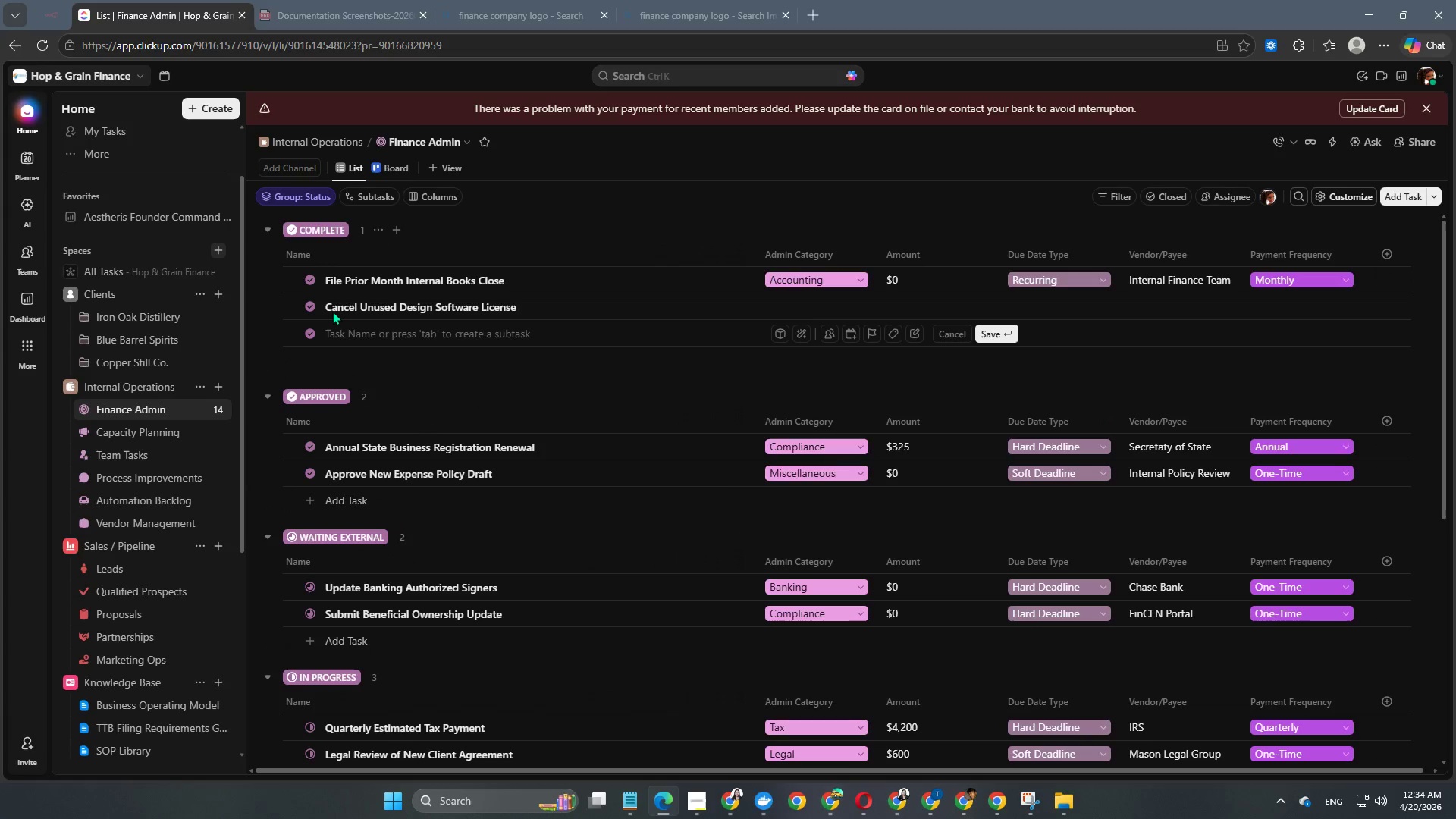 
 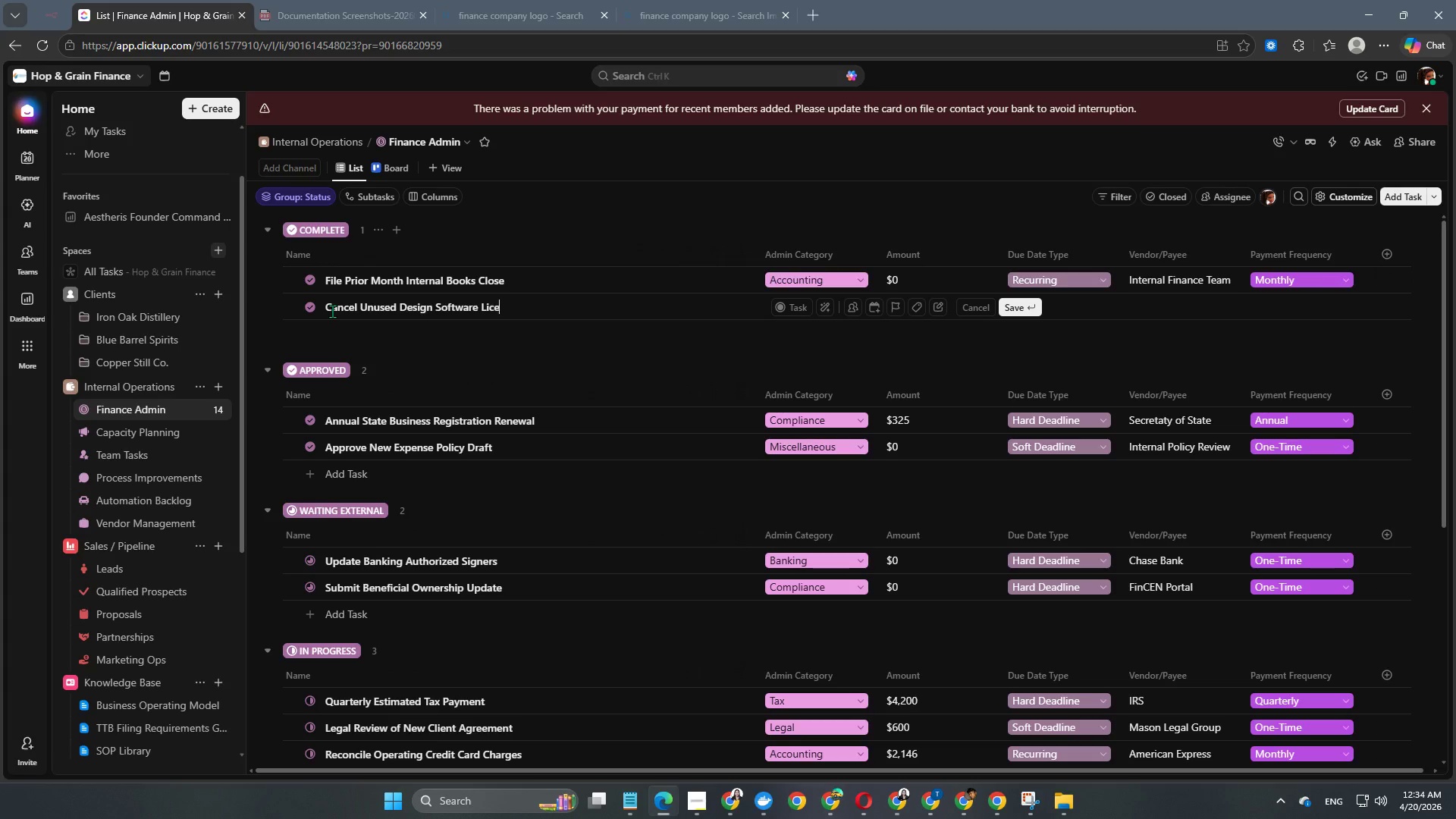 
key(Enter)
 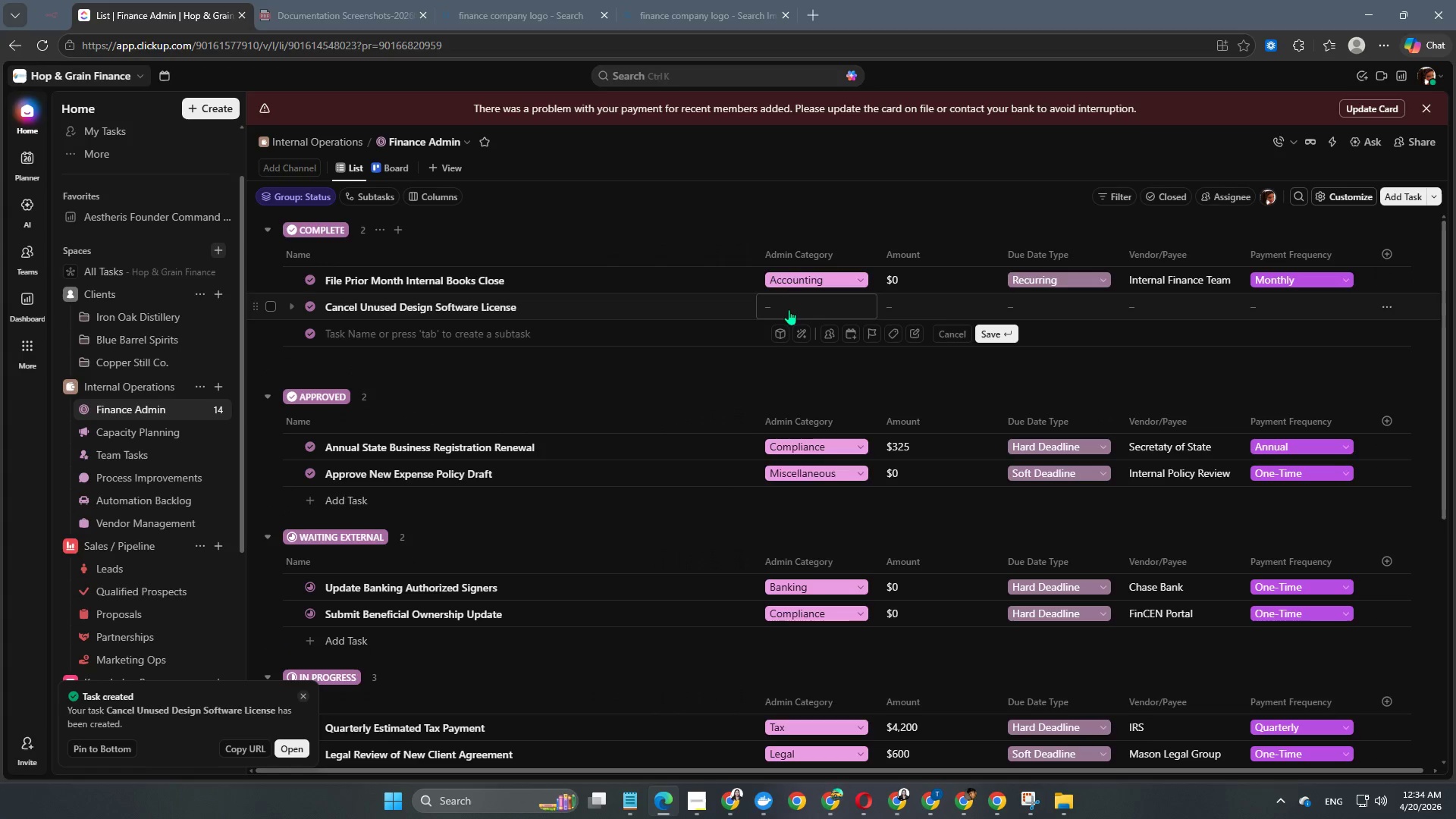 
left_click([791, 314])
 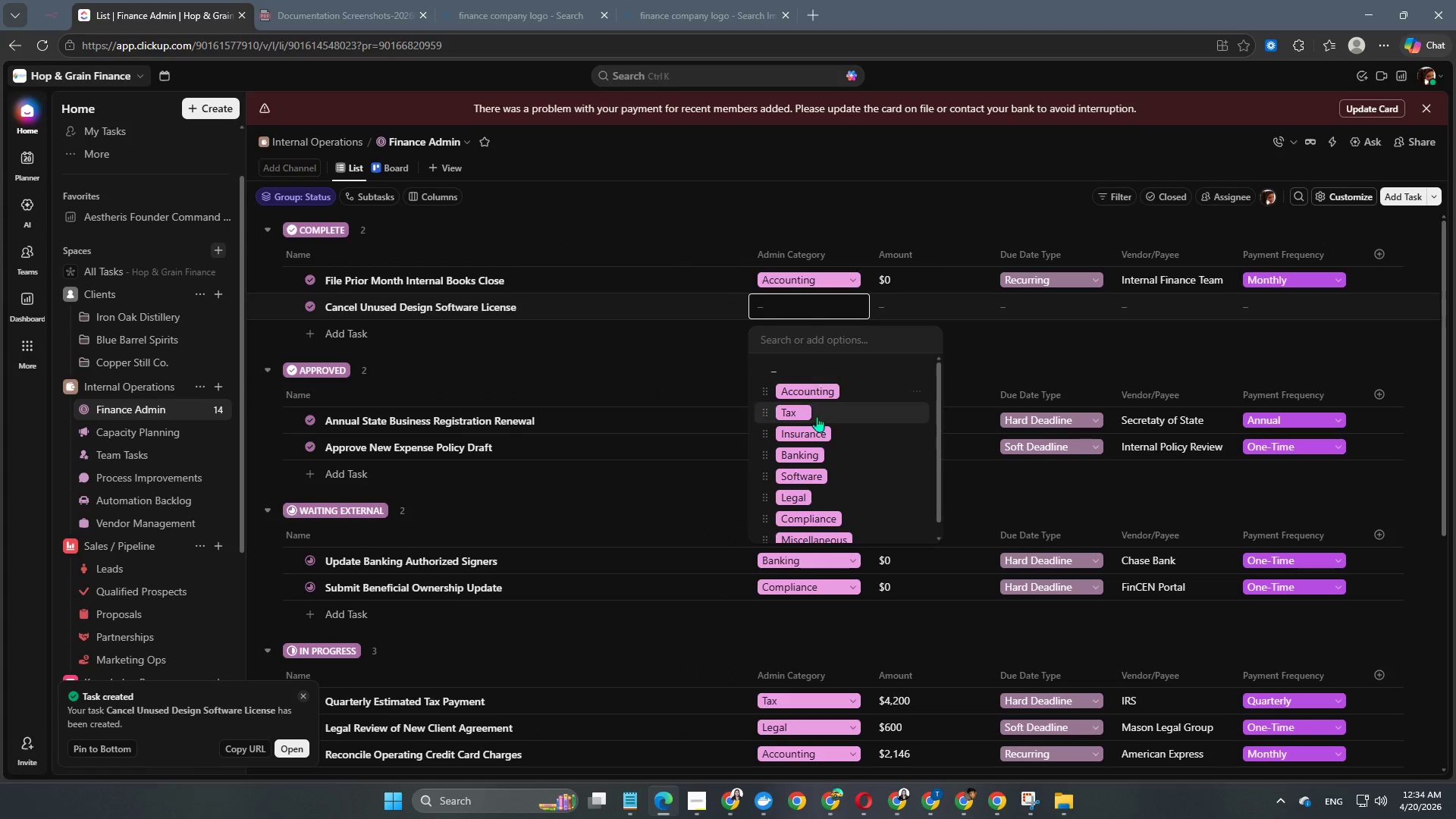 
scroll: coordinate [821, 494], scroll_direction: down, amount: 6.0
 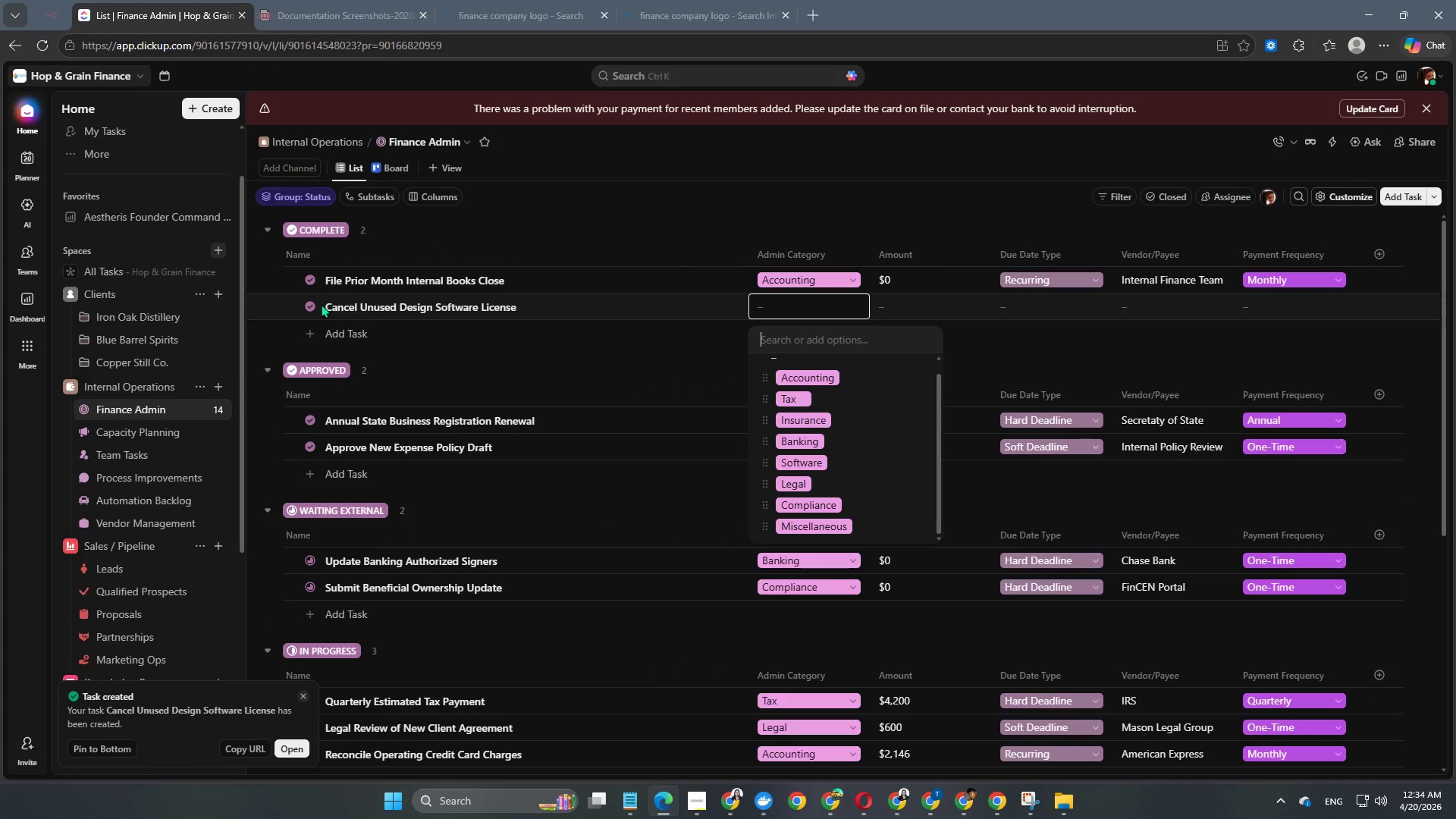 
double_click([309, 309])
 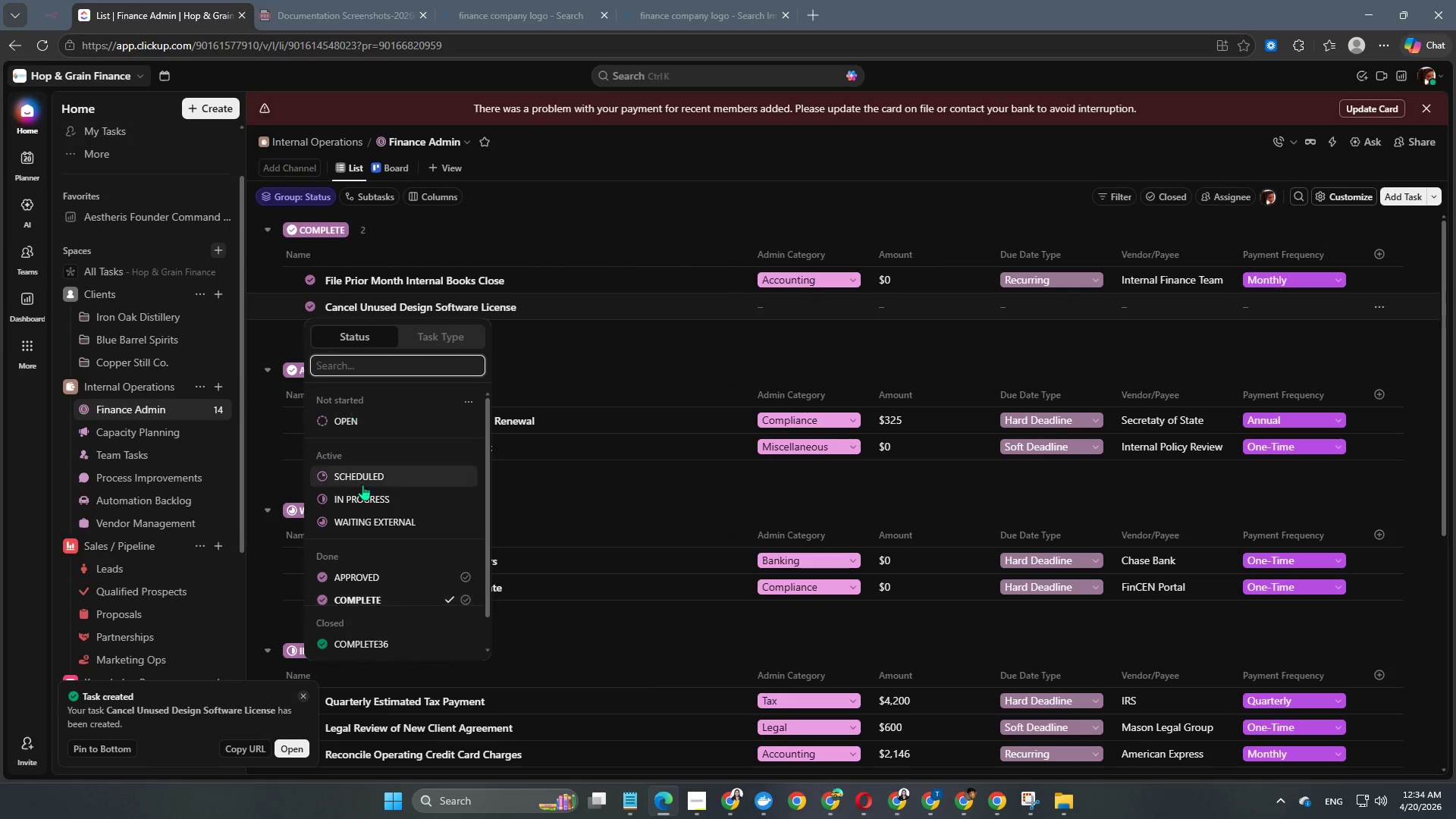 
scroll: coordinate [379, 576], scroll_direction: down, amount: 2.0
 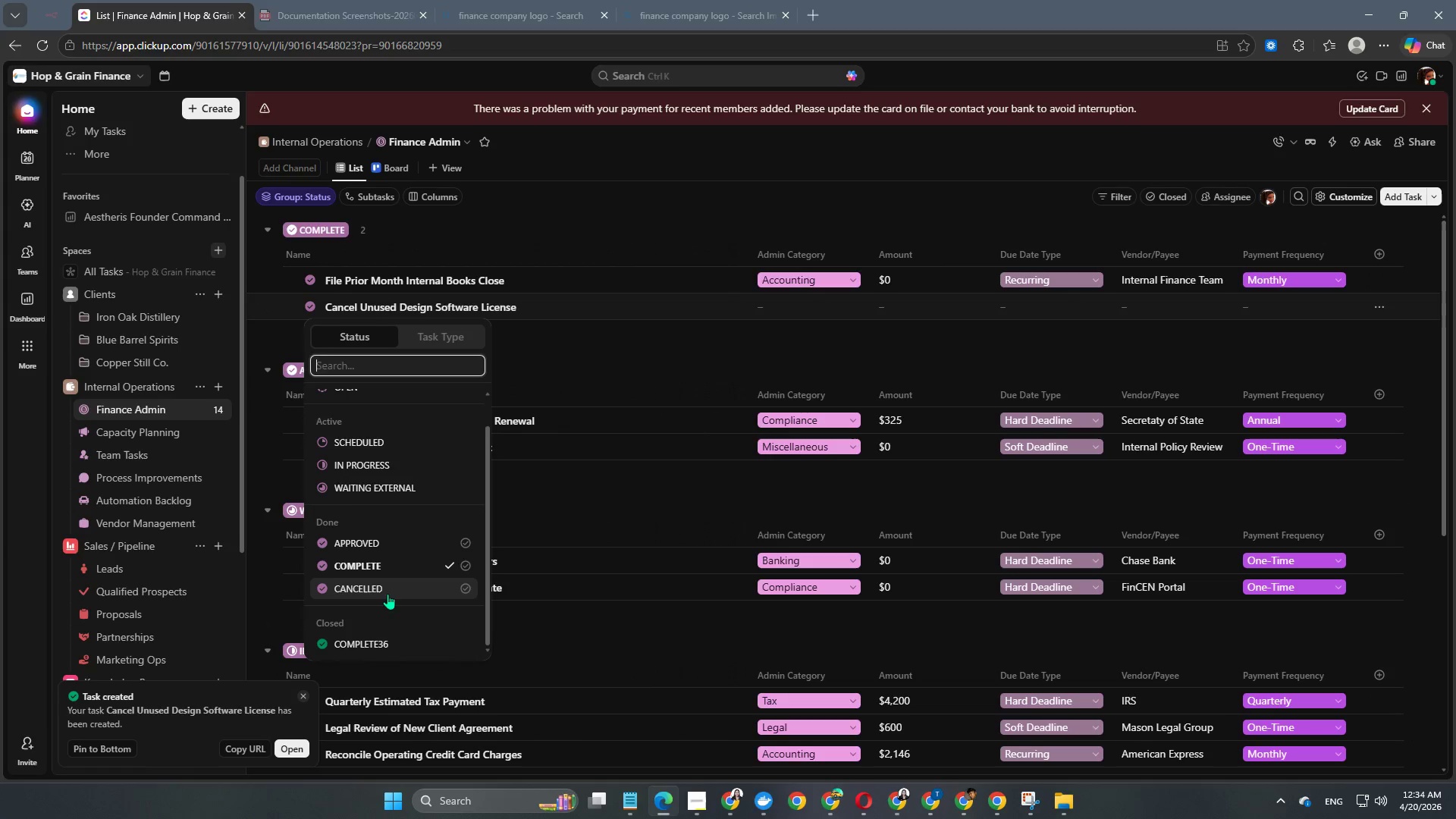 
left_click([390, 590])
 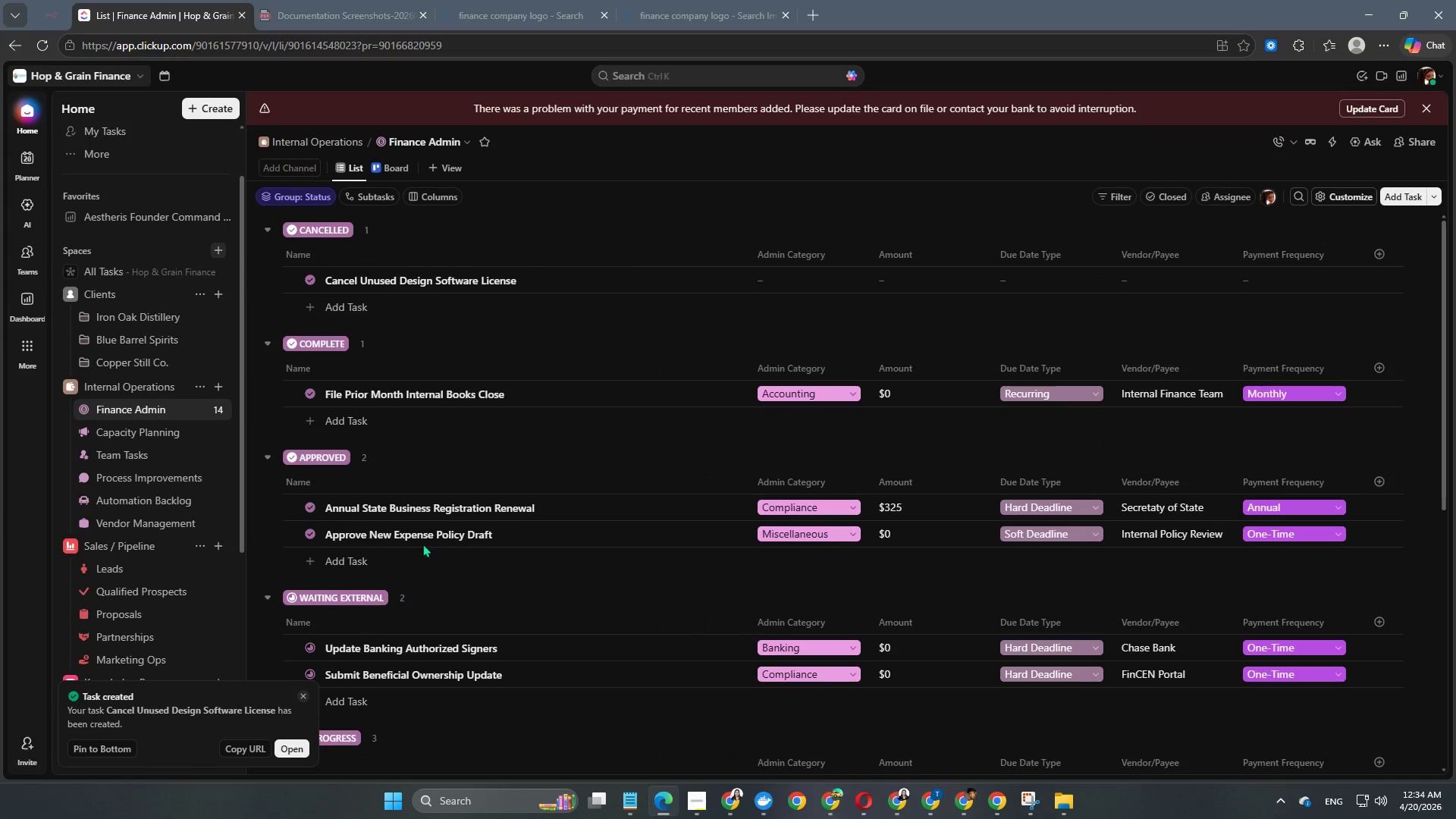 
scroll: coordinate [471, 483], scroll_direction: up, amount: 4.0
 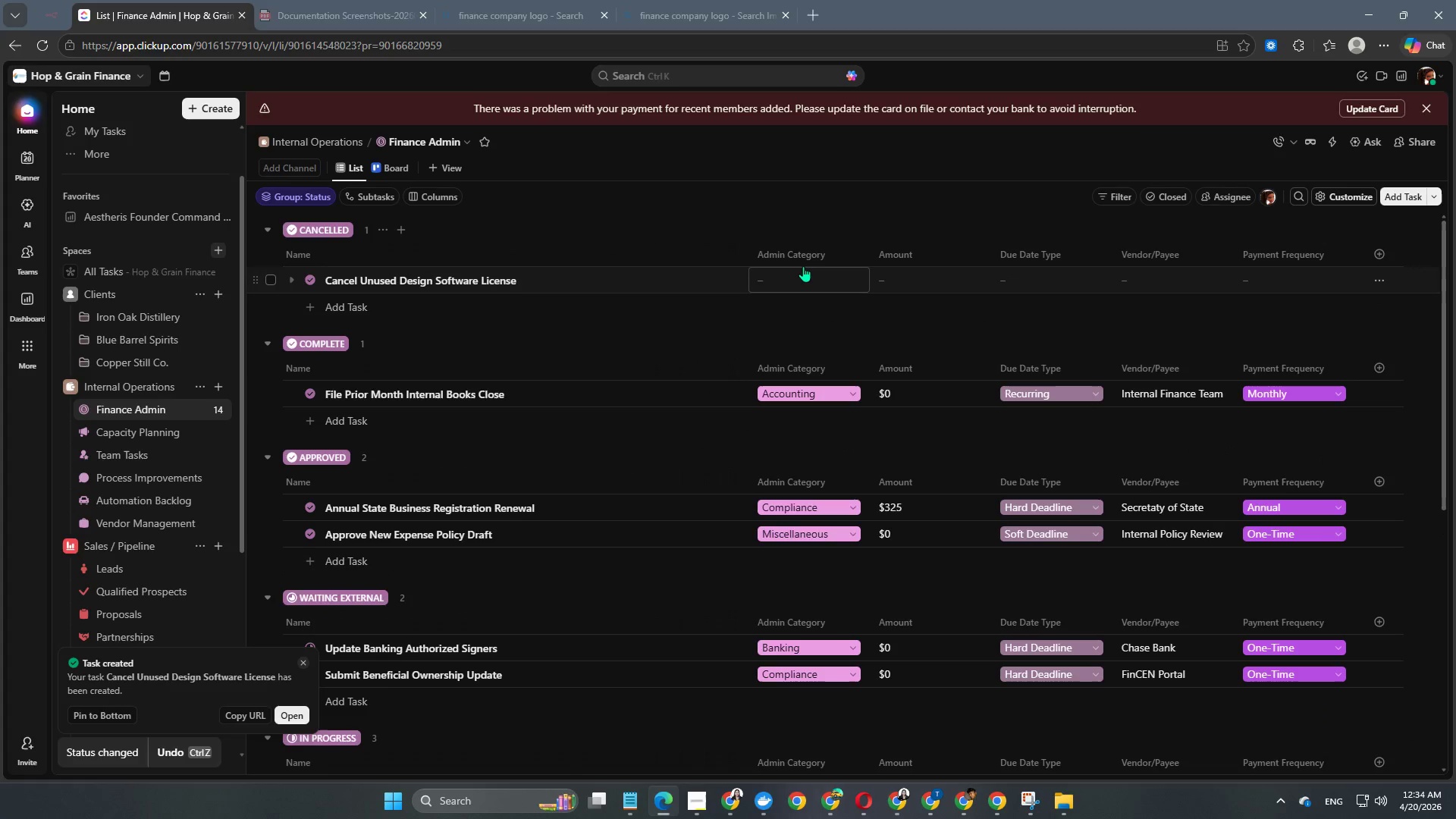 
left_click([803, 266])
 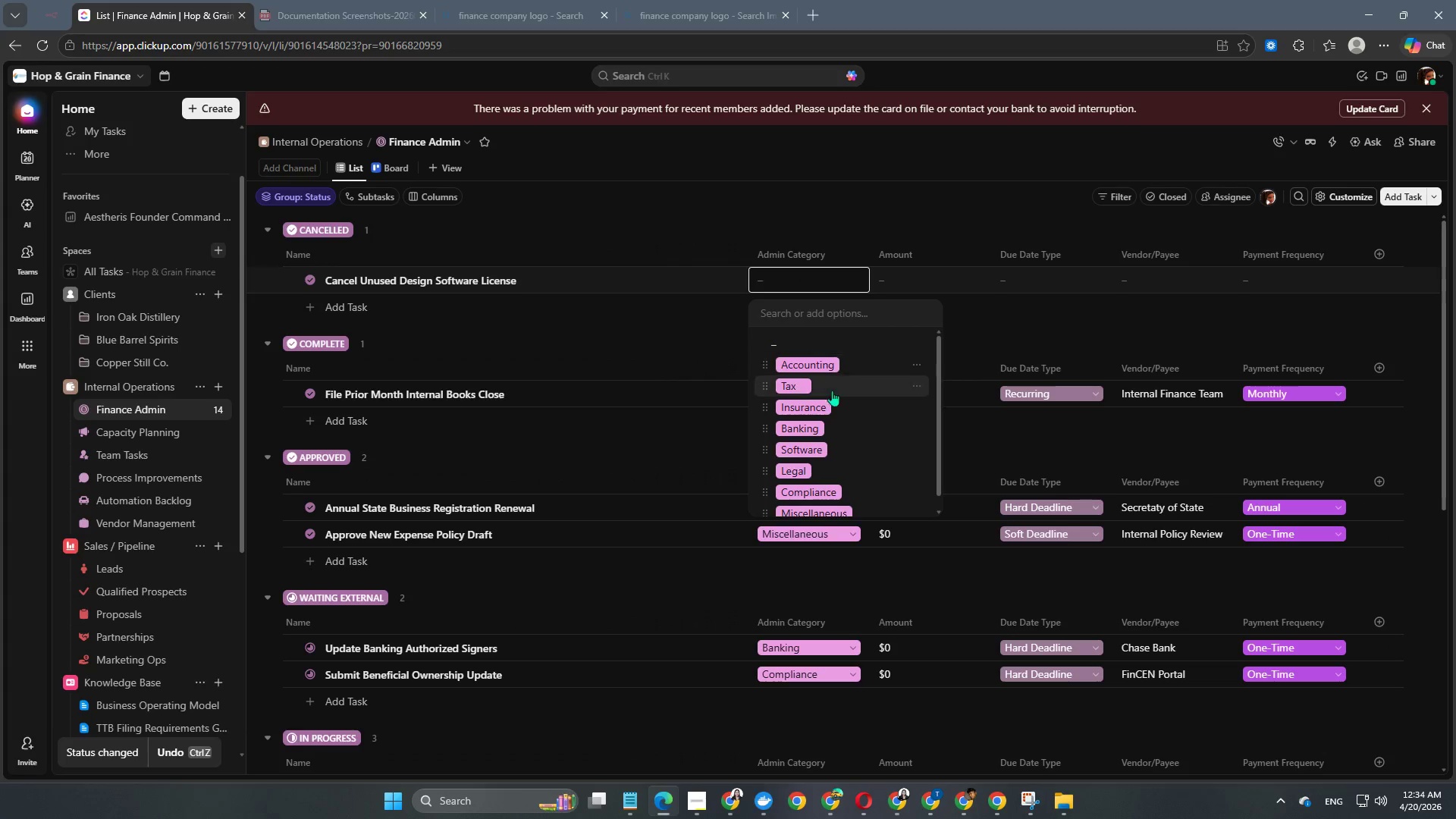 
left_click([816, 441])
 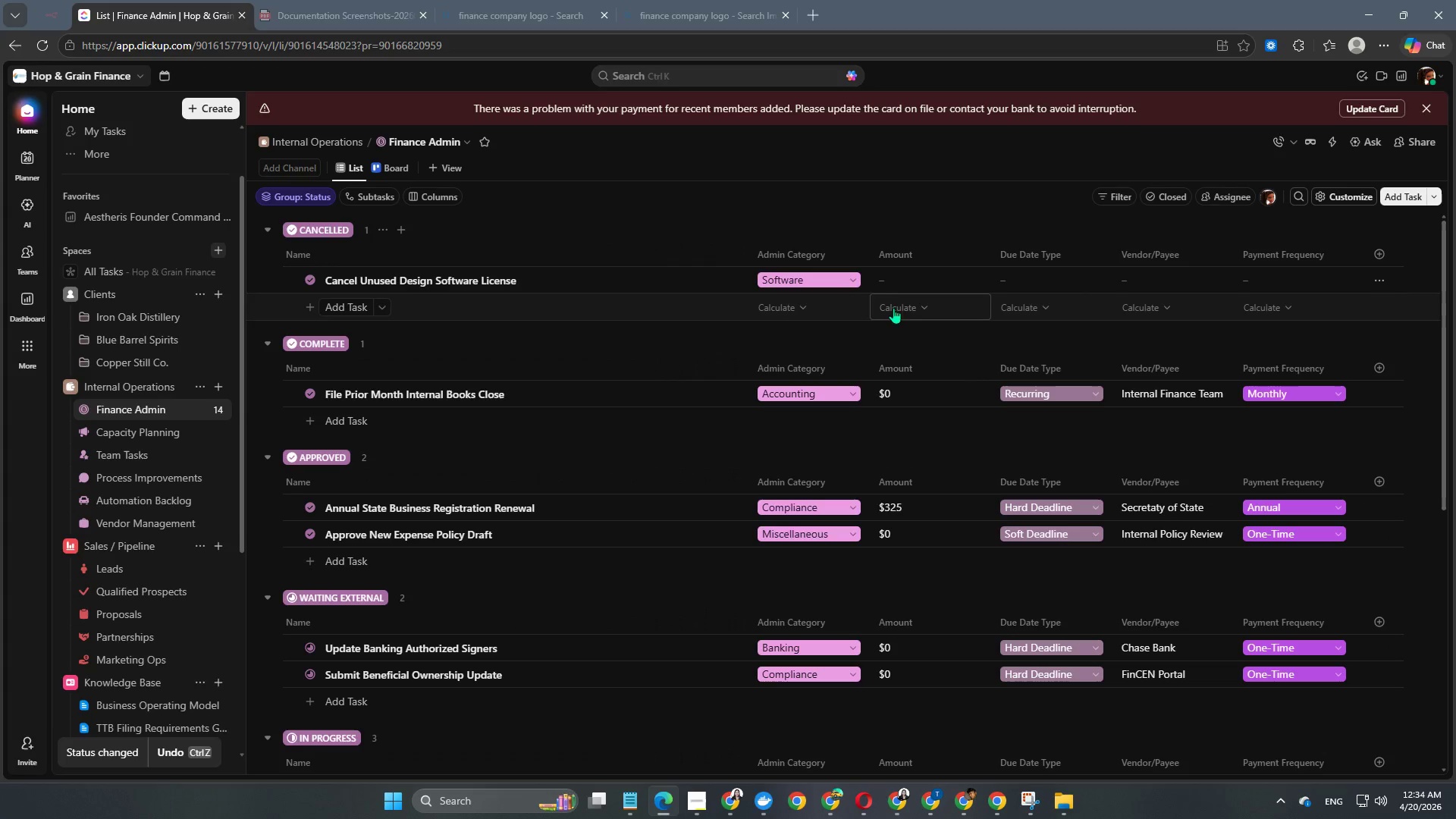 
left_click([904, 291])
 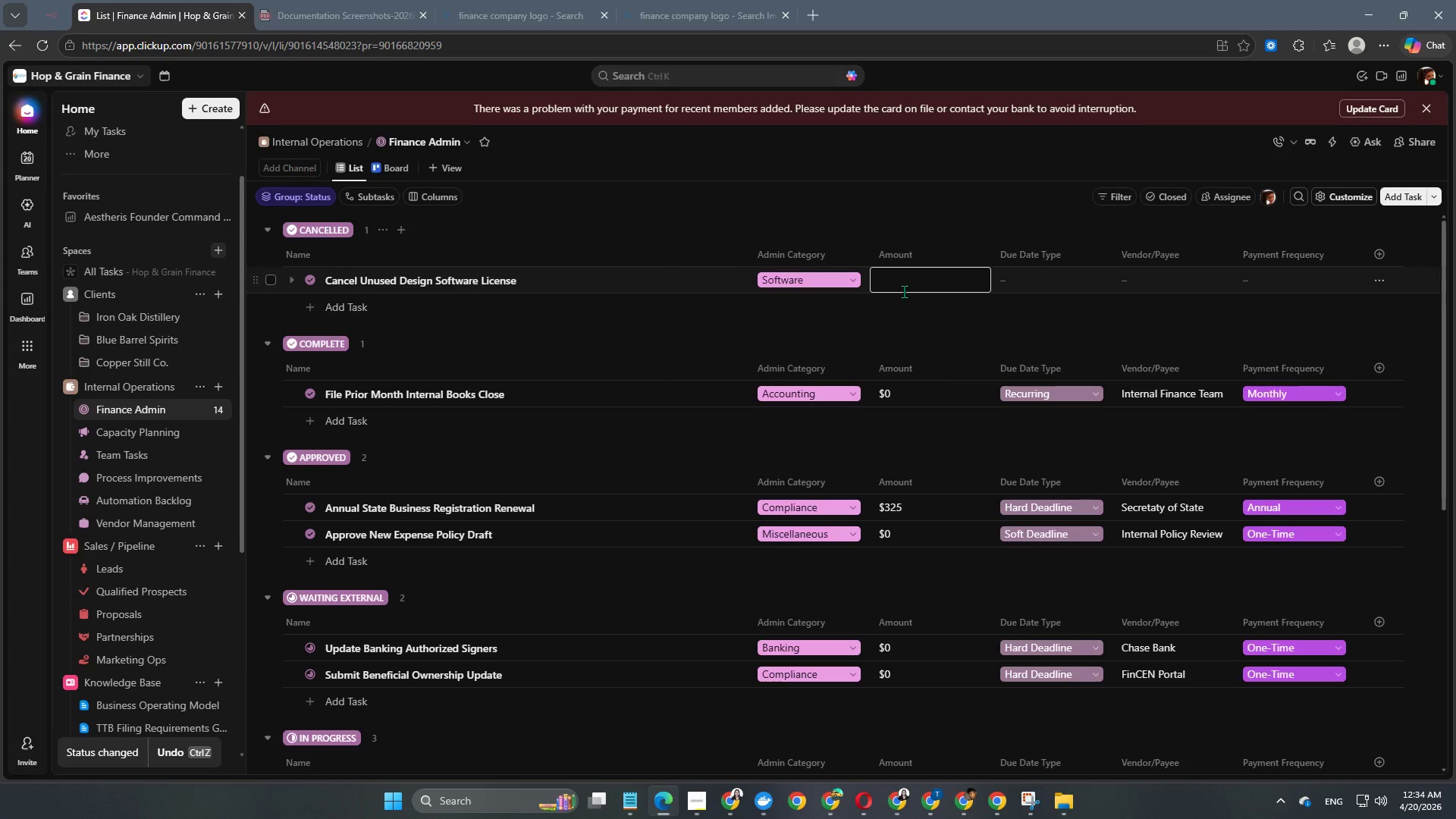 
key(Numpad1)
 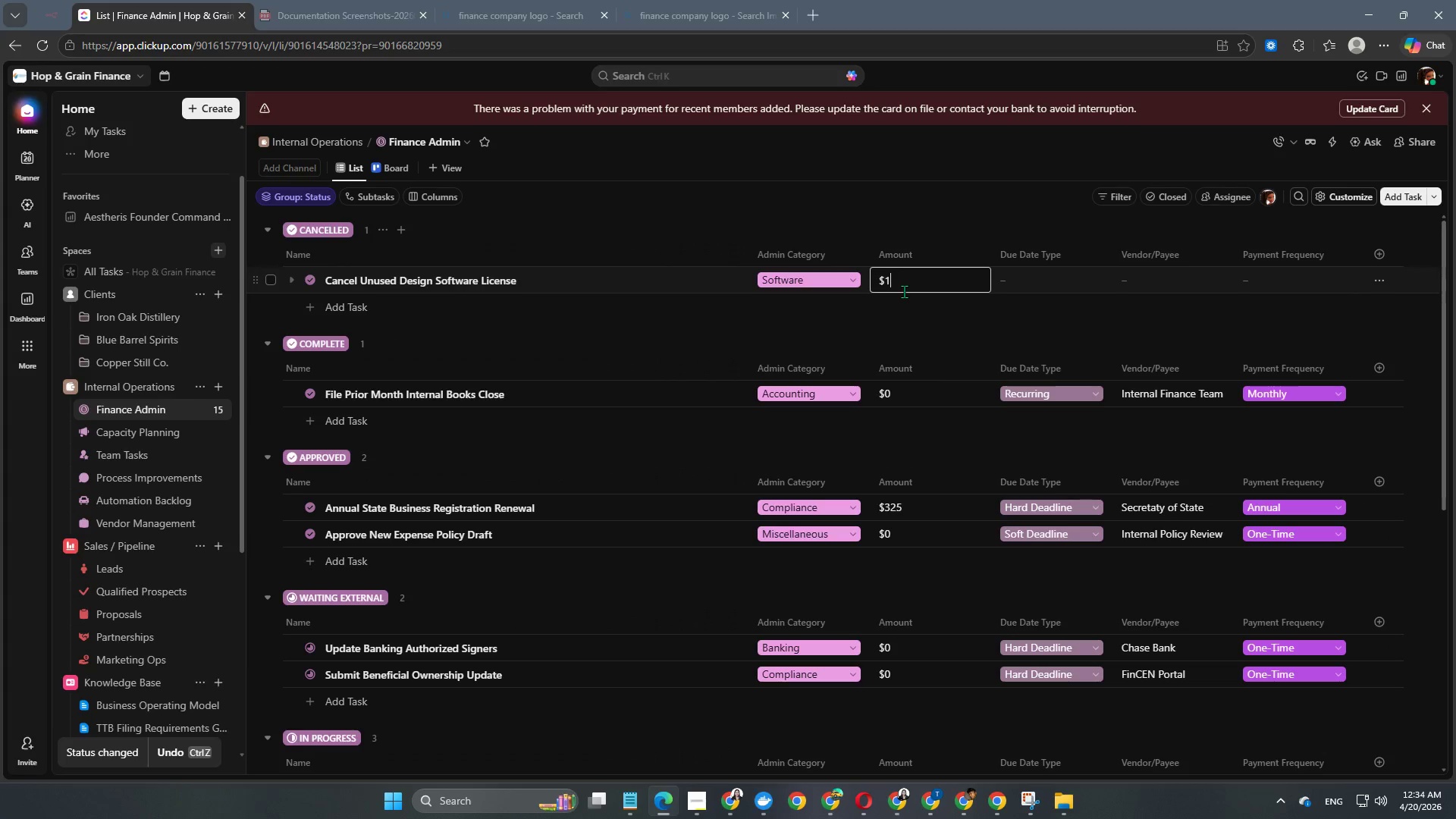 
key(Numpad9)
 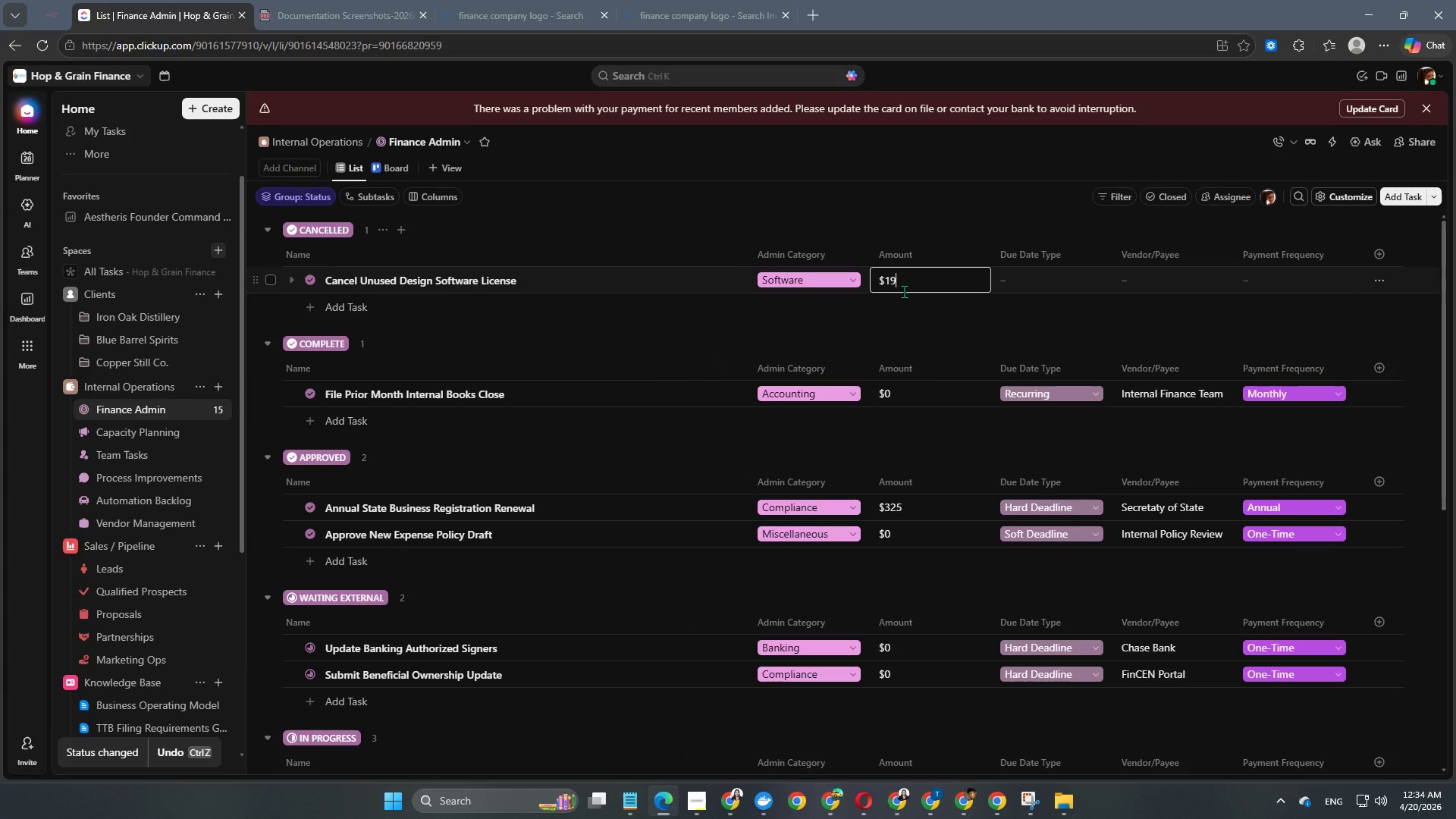 
key(NumpadEnter)
 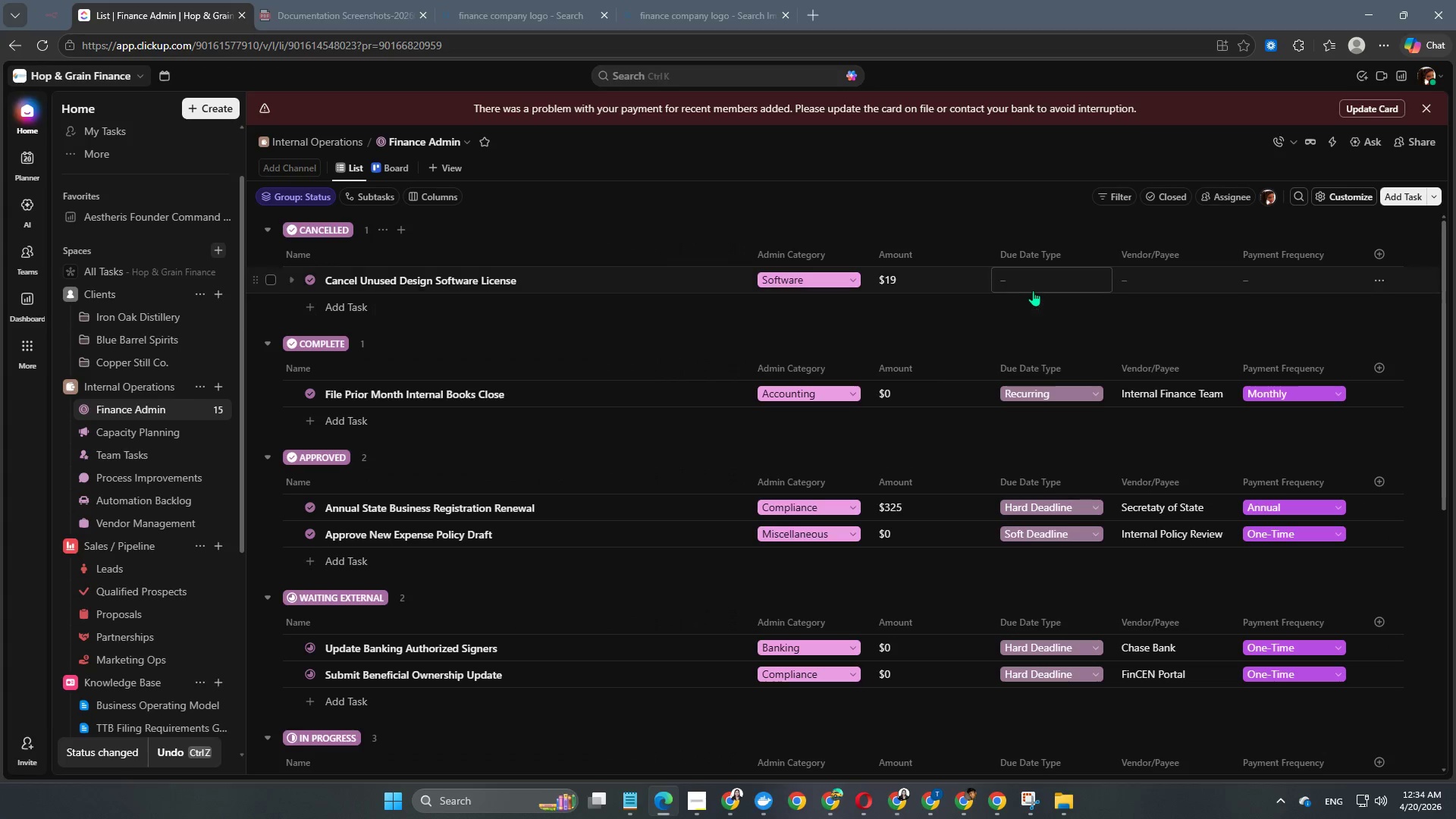 
left_click([1038, 283])
 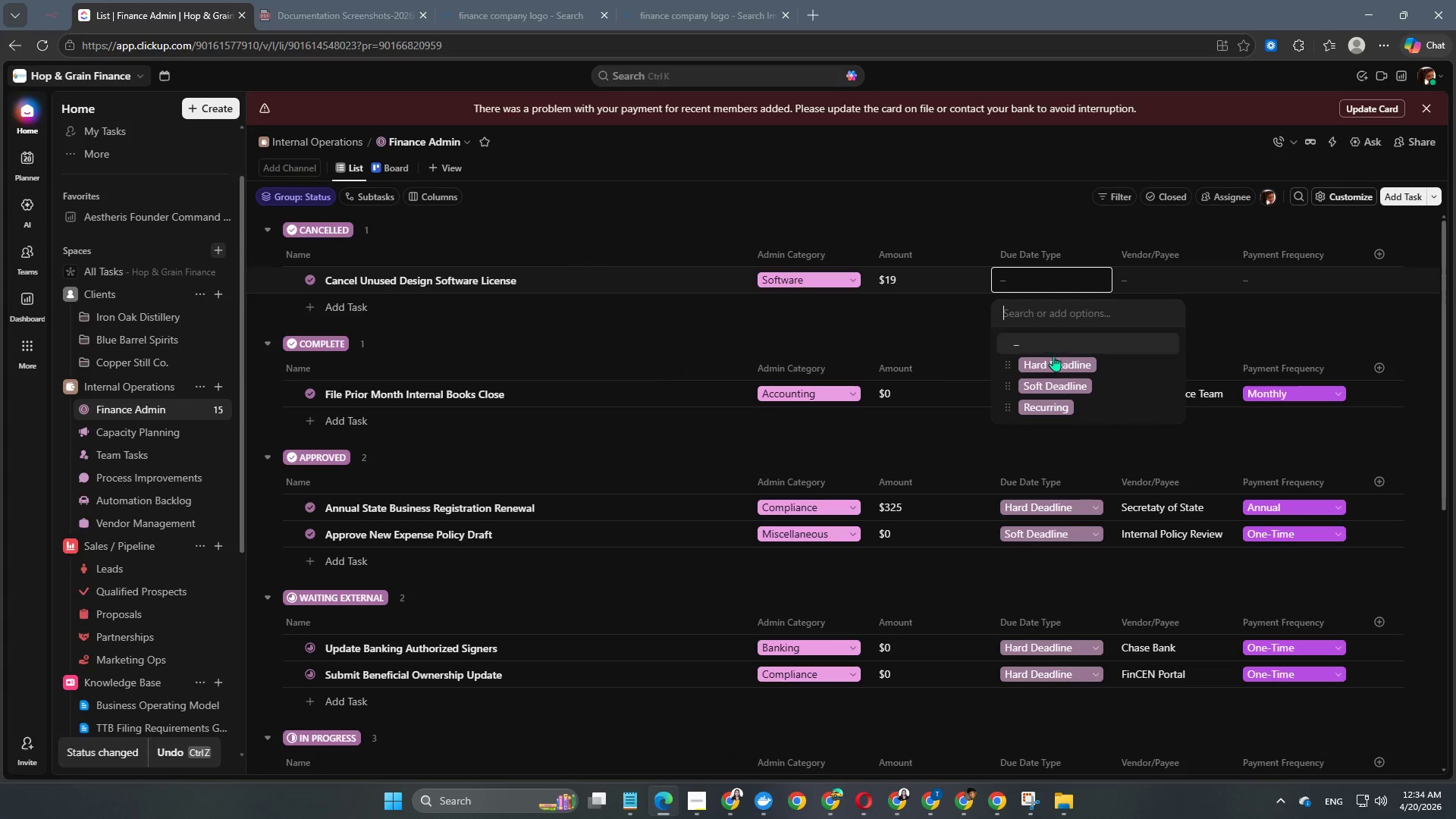 
left_click([1059, 386])
 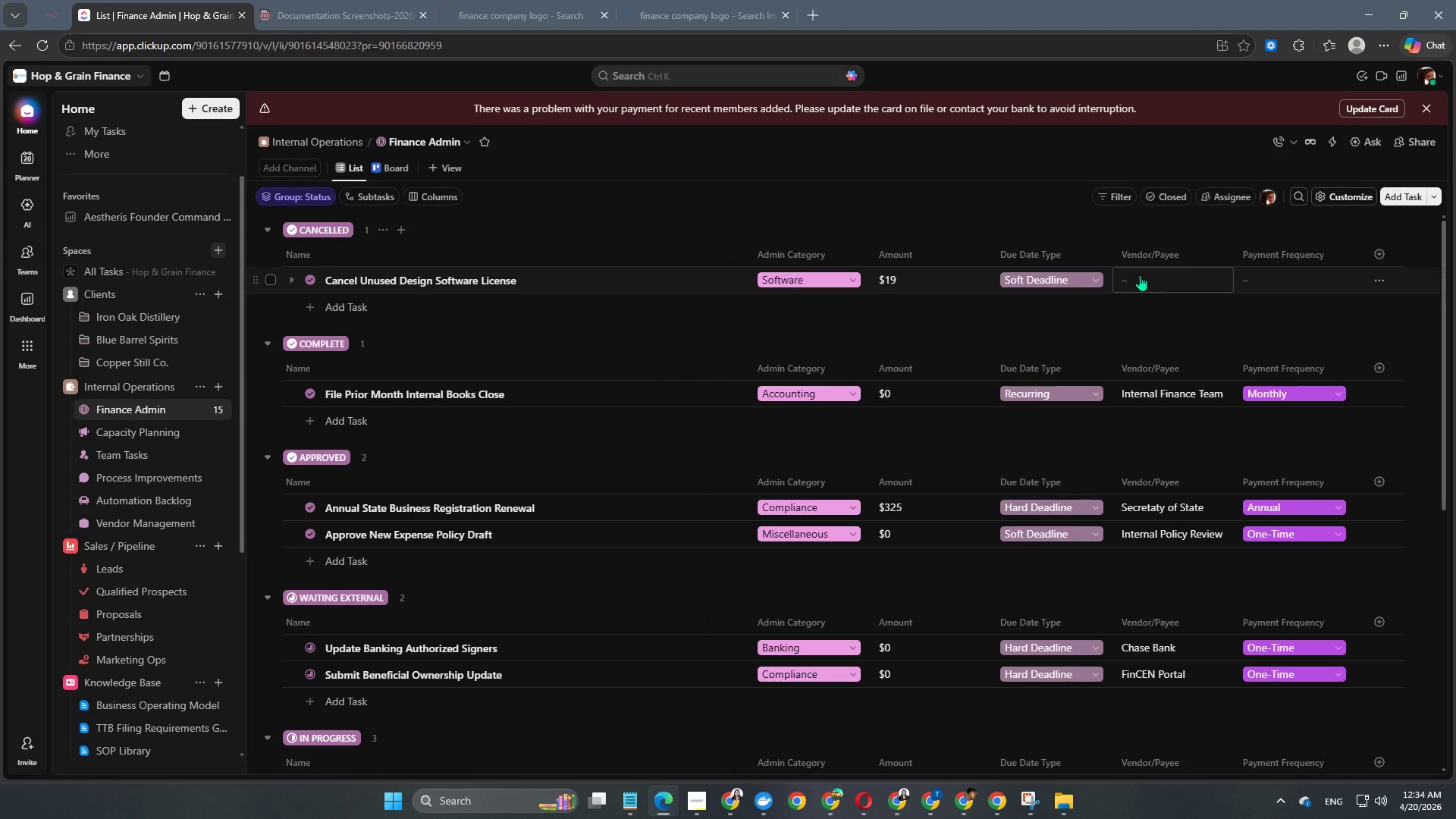 
left_click([1141, 275])
 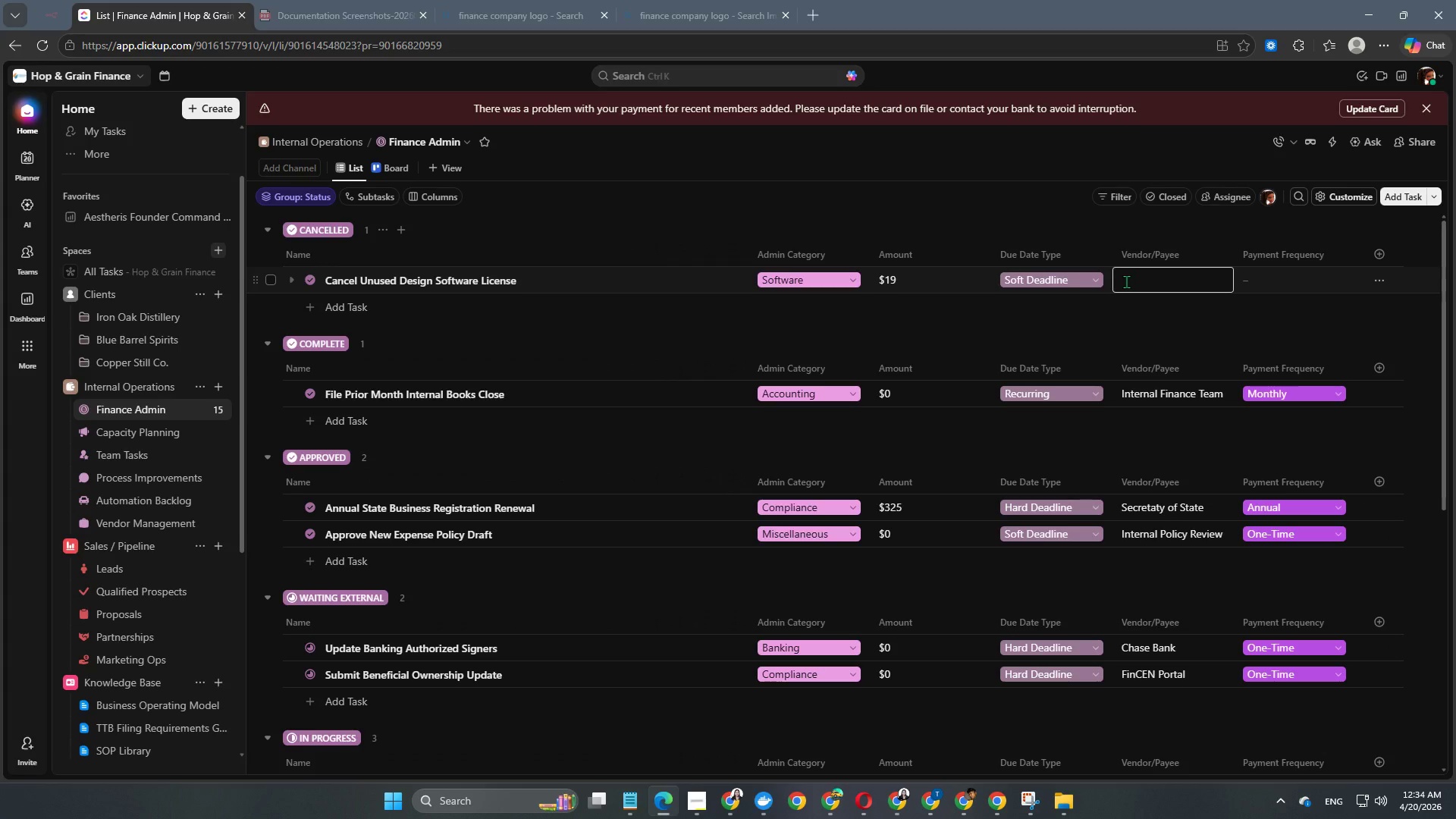 
type(Canva PR)
key(Backspace)
type(ro)
 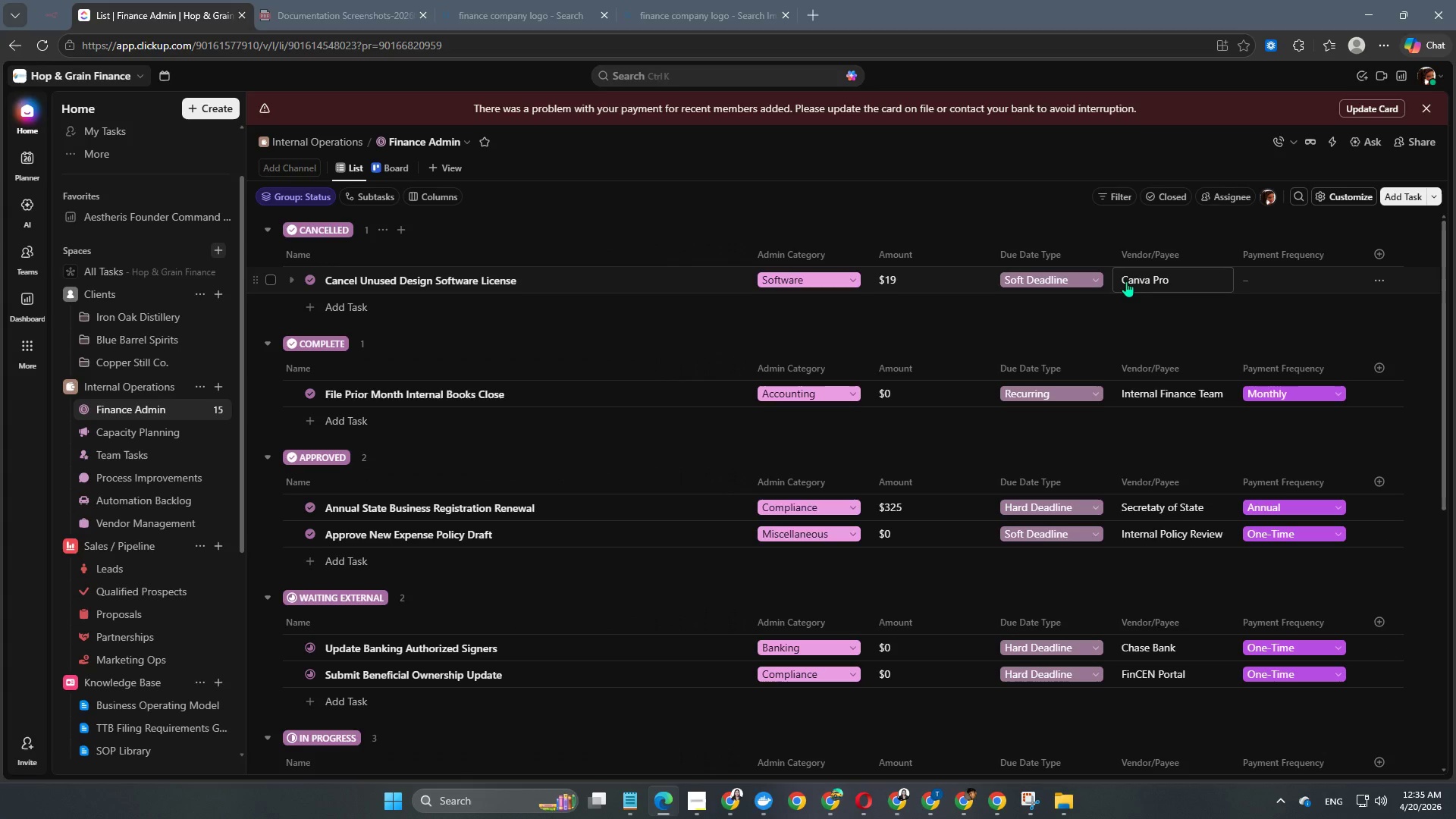 
 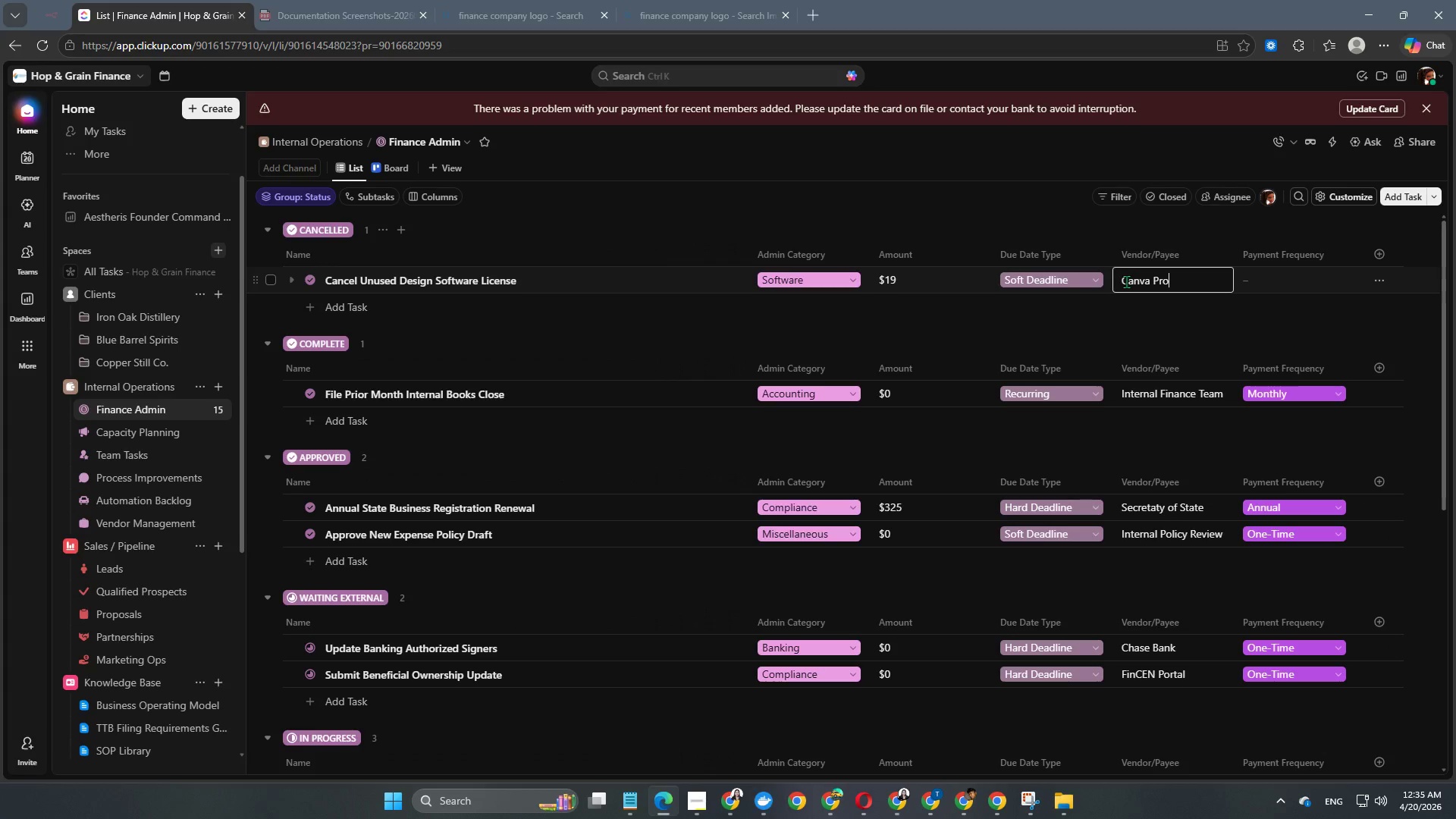 
key(Enter)
 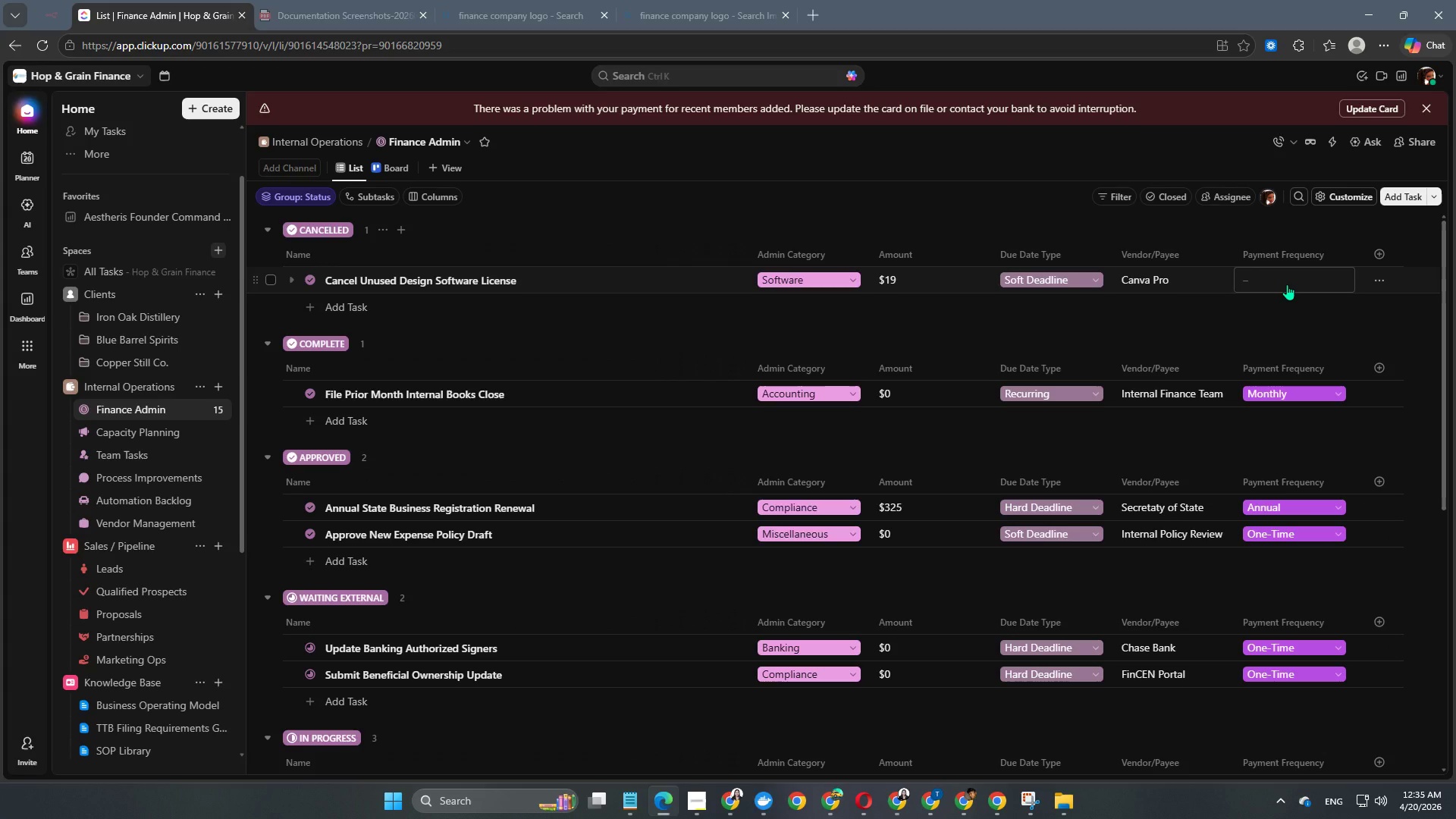 
left_click([1287, 284])
 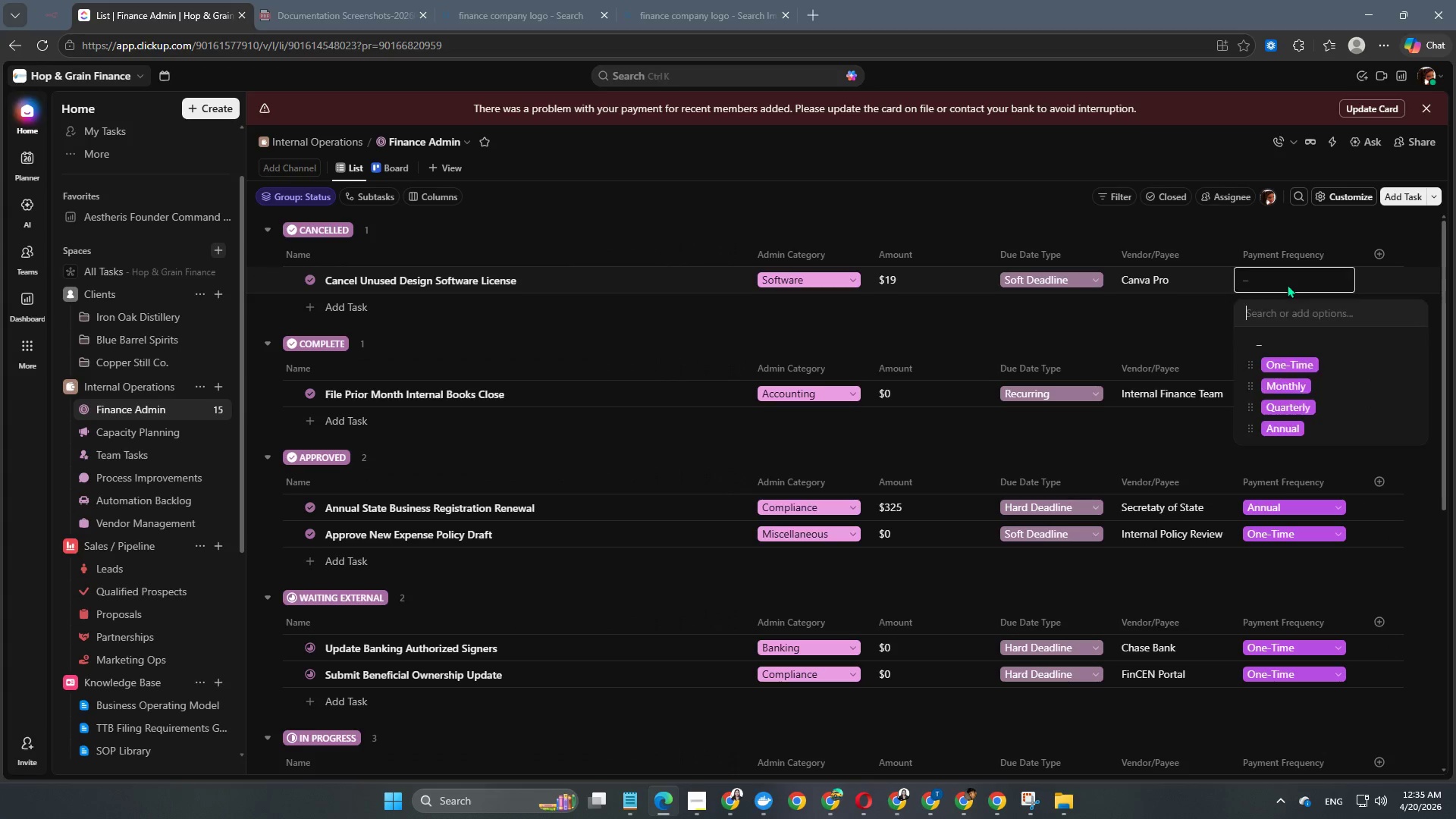 
type(Monthly)
 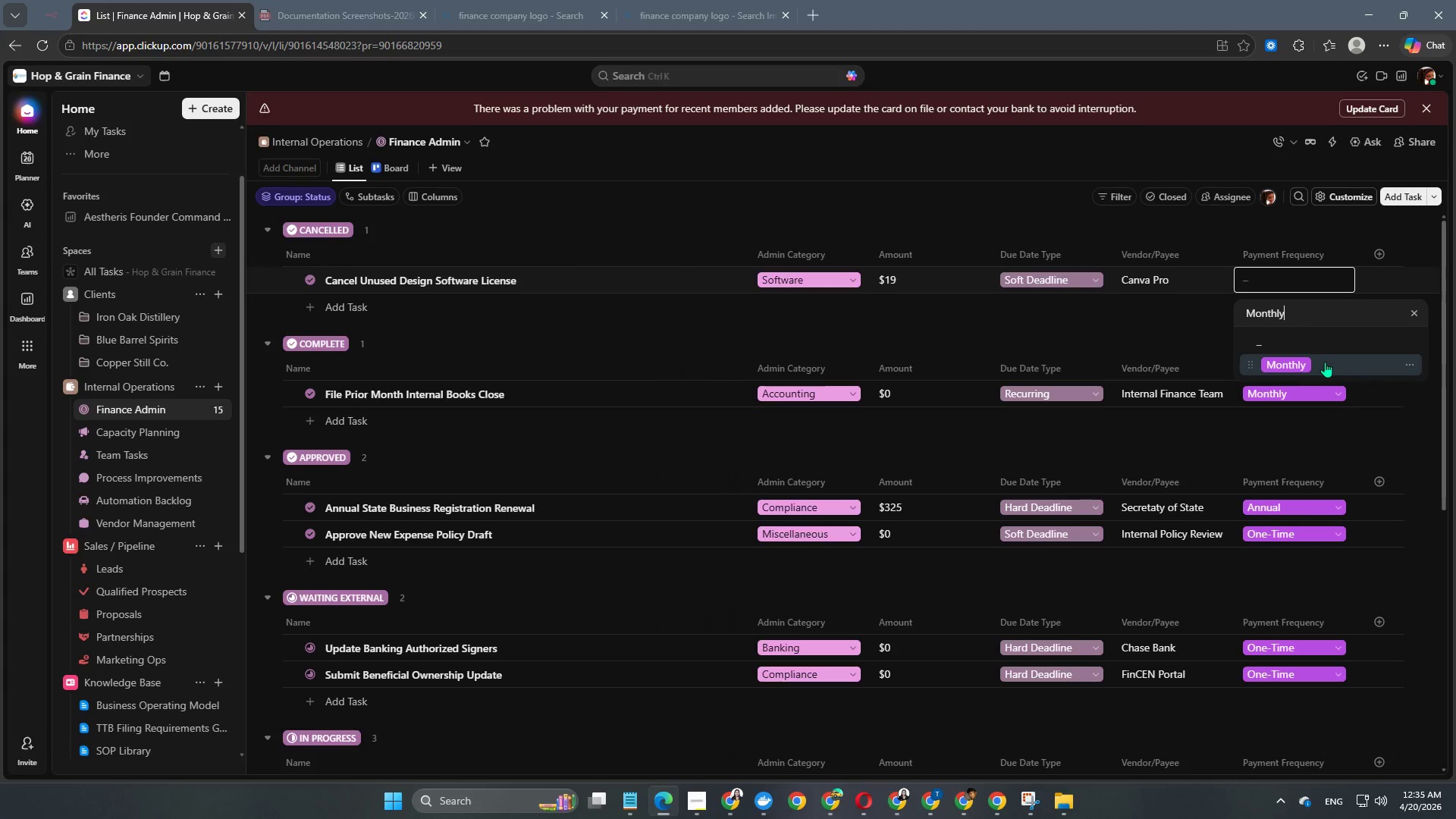 
left_click([1302, 368])
 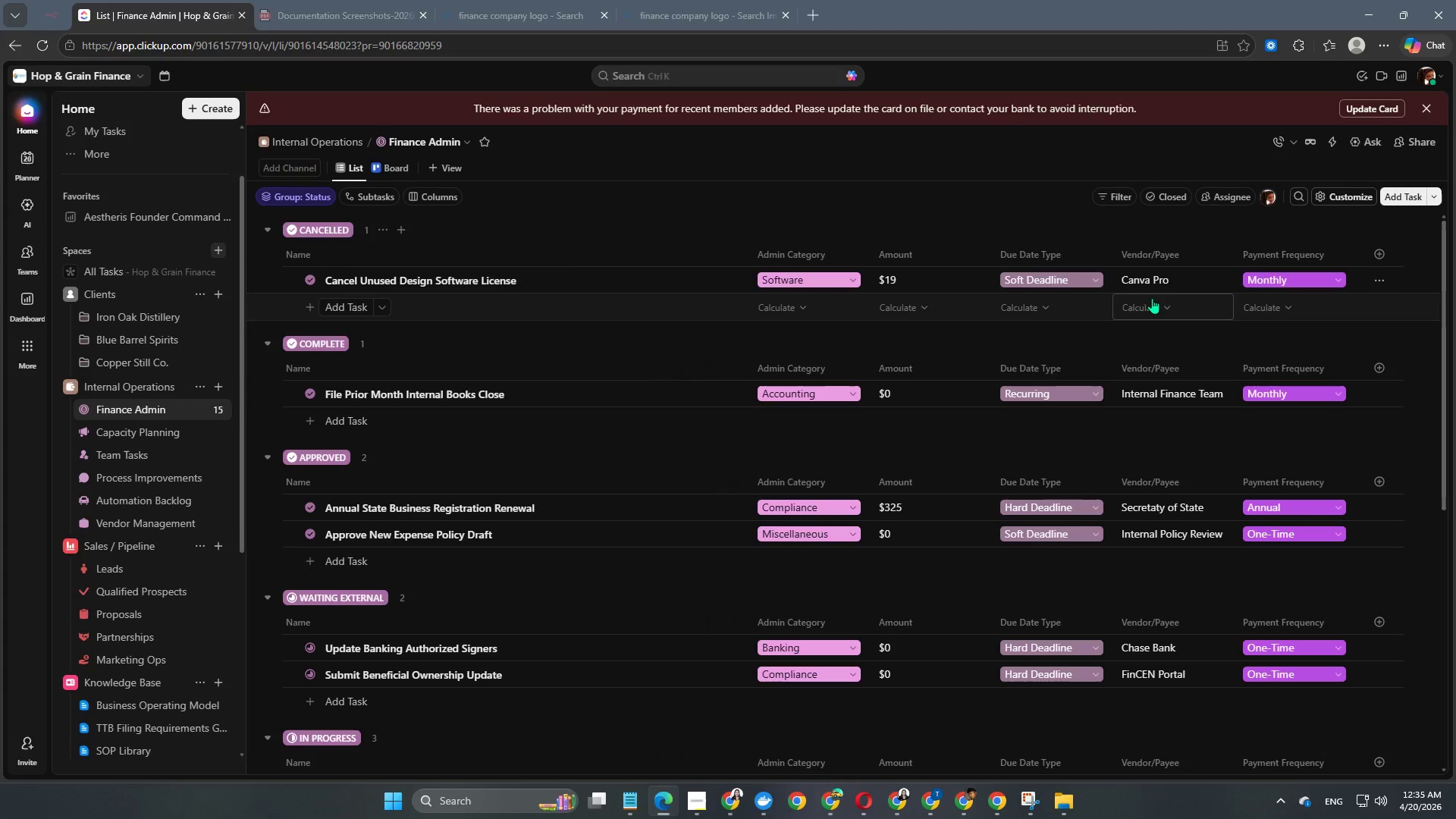 
scroll: coordinate [951, 579], scroll_direction: down, amount: 11.0
 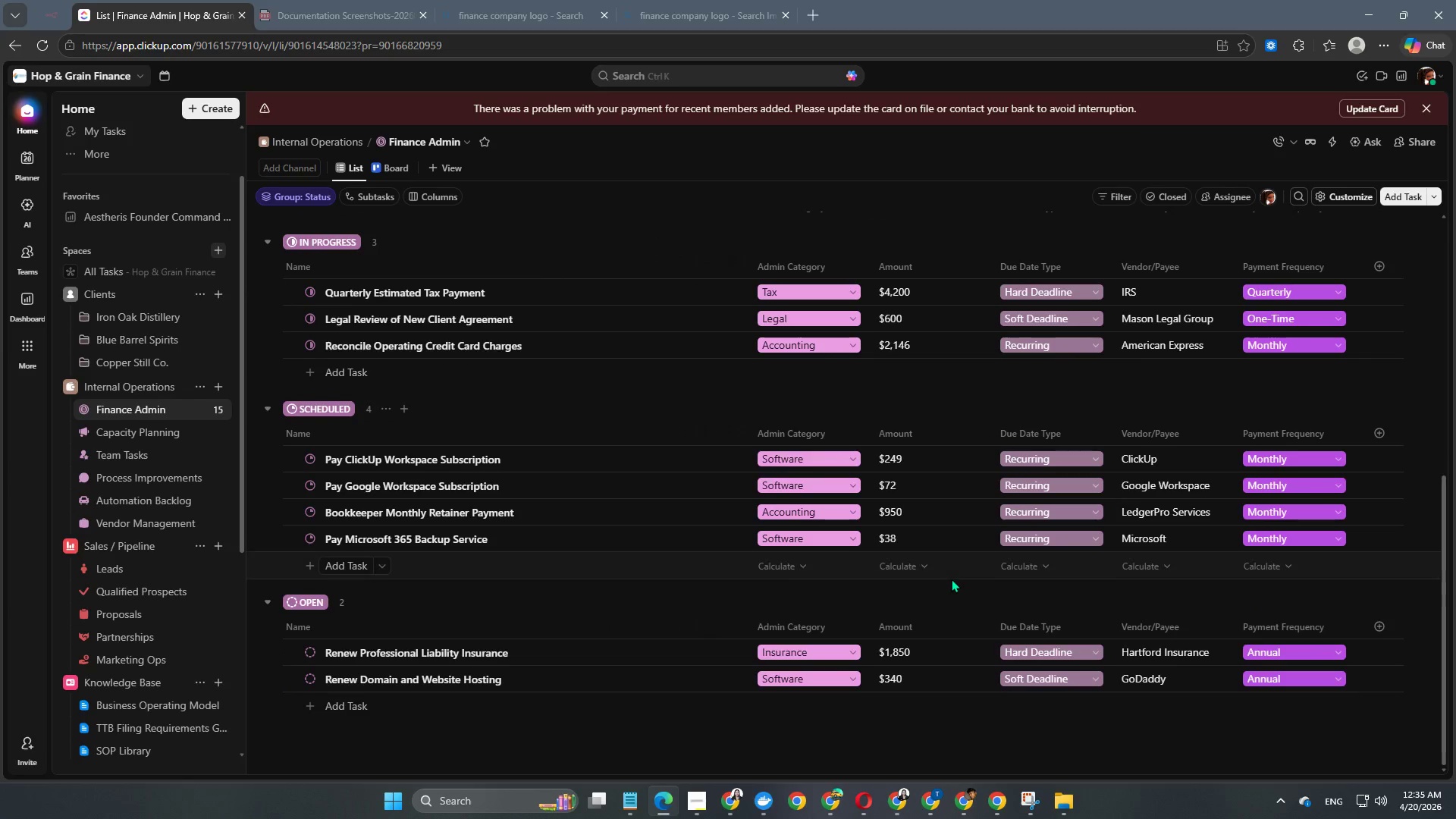 
scroll: coordinate [951, 579], scroll_direction: up, amount: 6.0
 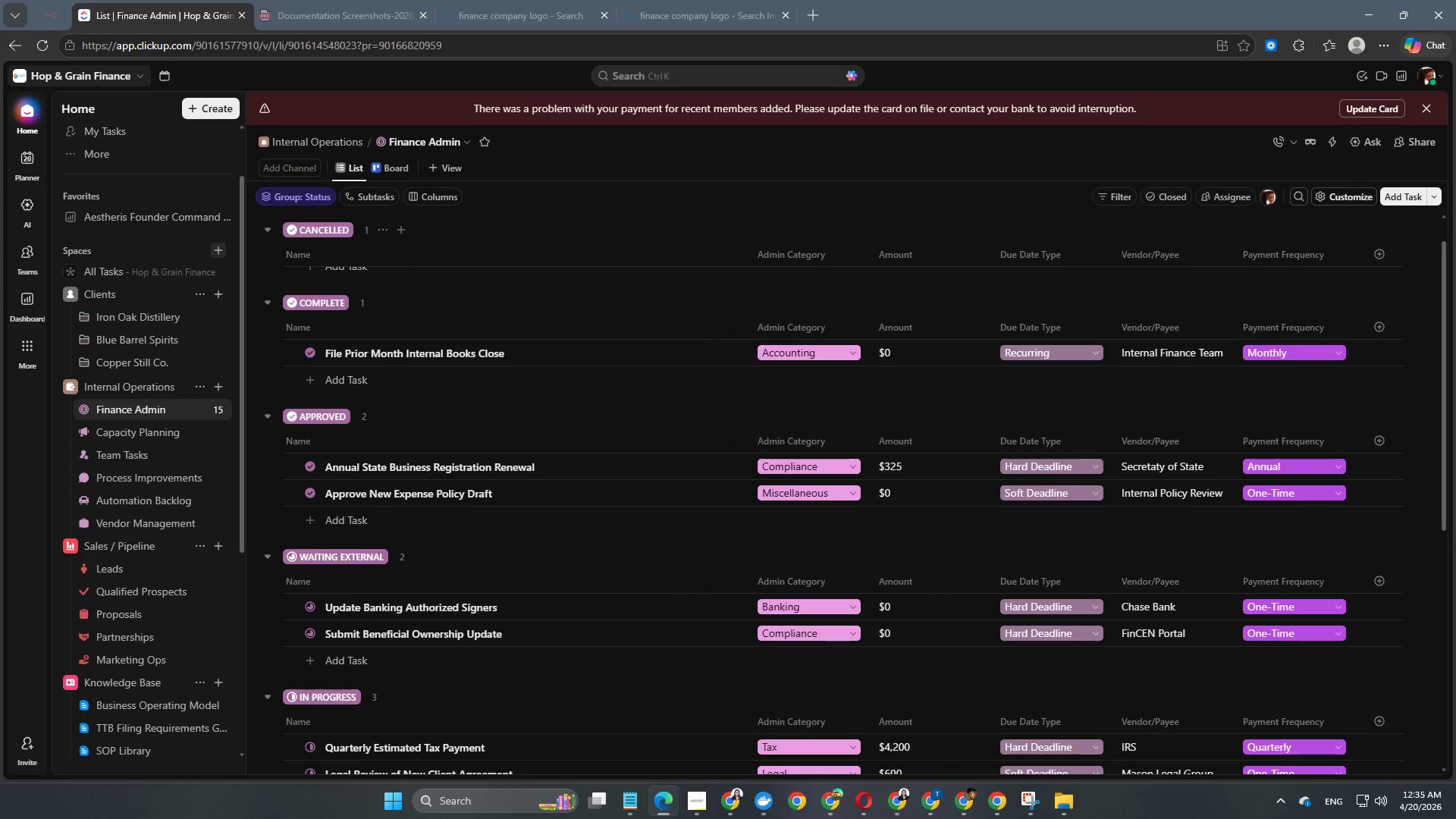 
wait(9.07)
 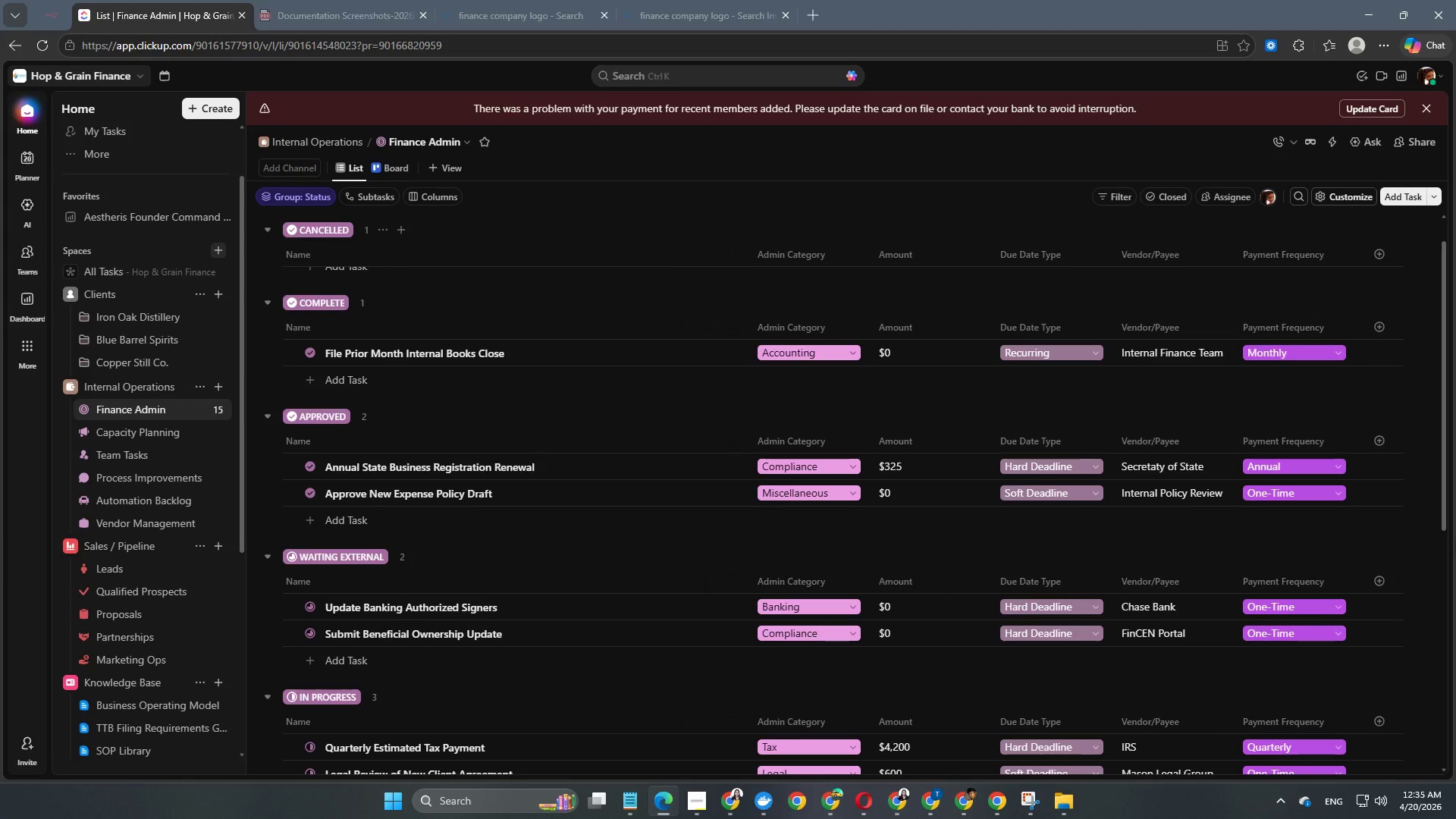 
scroll: coordinate [116, 504], scroll_direction: up, amount: 7.0
 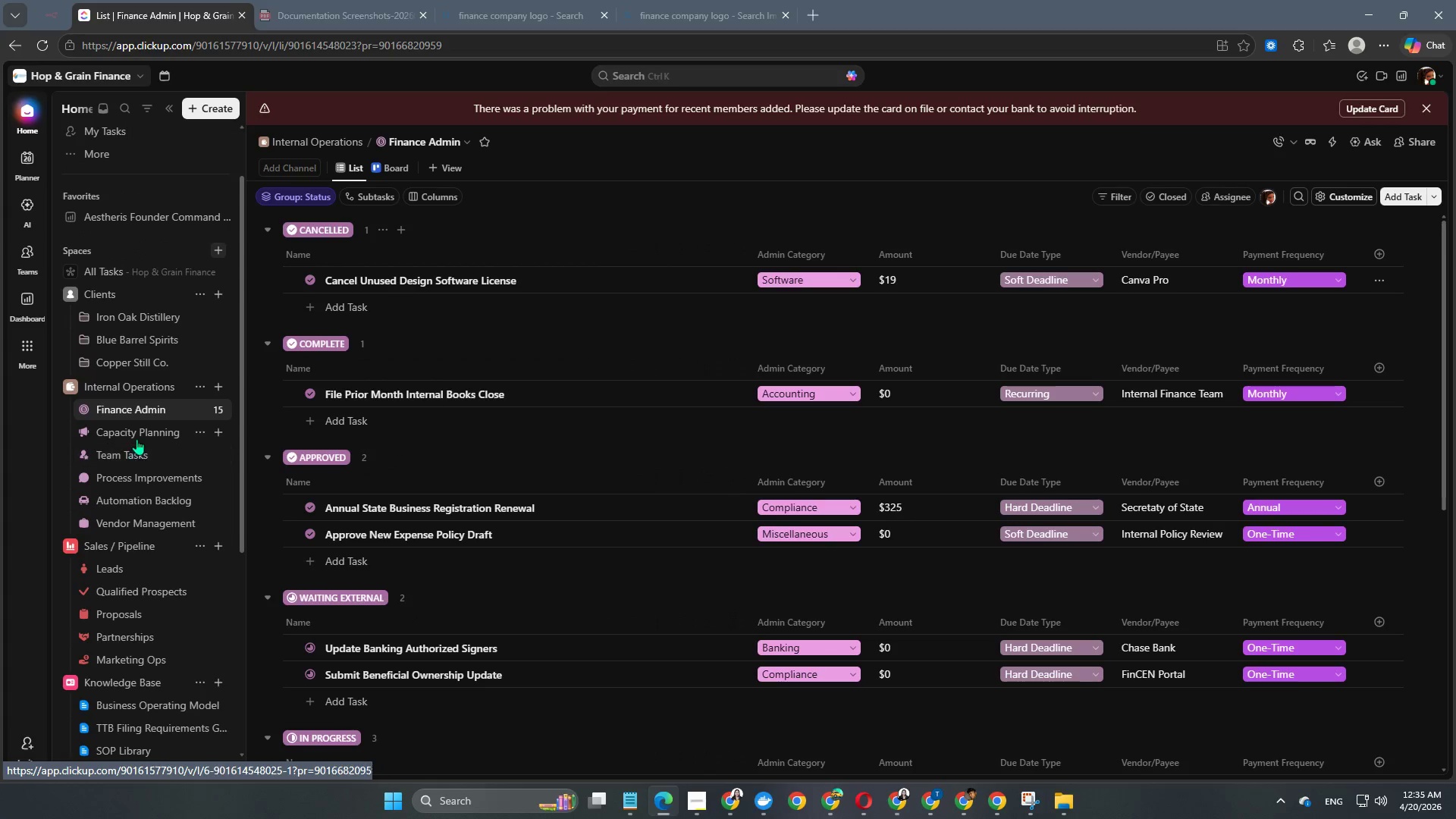 
left_click([137, 436])
 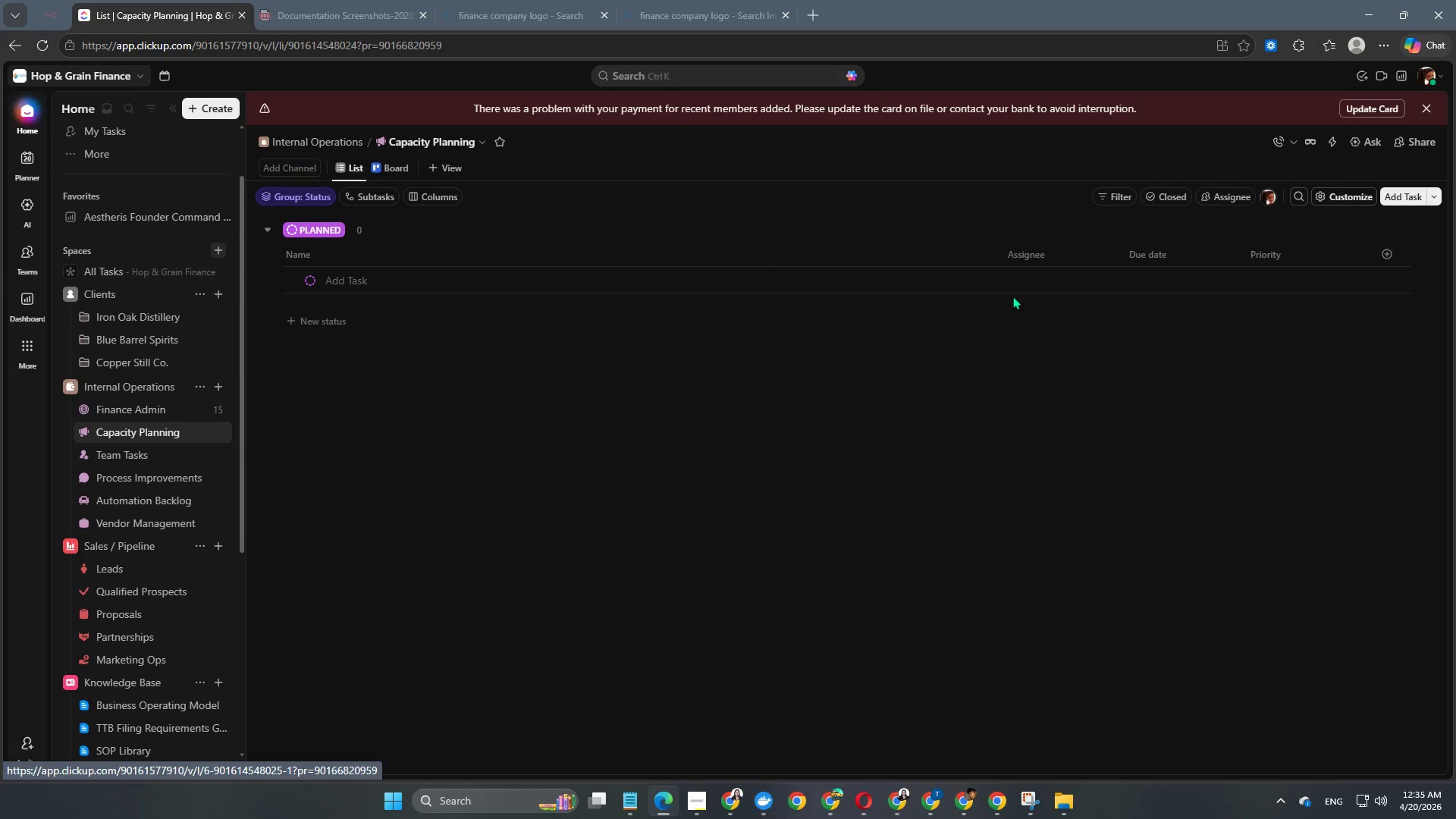 
left_click([1344, 195])
 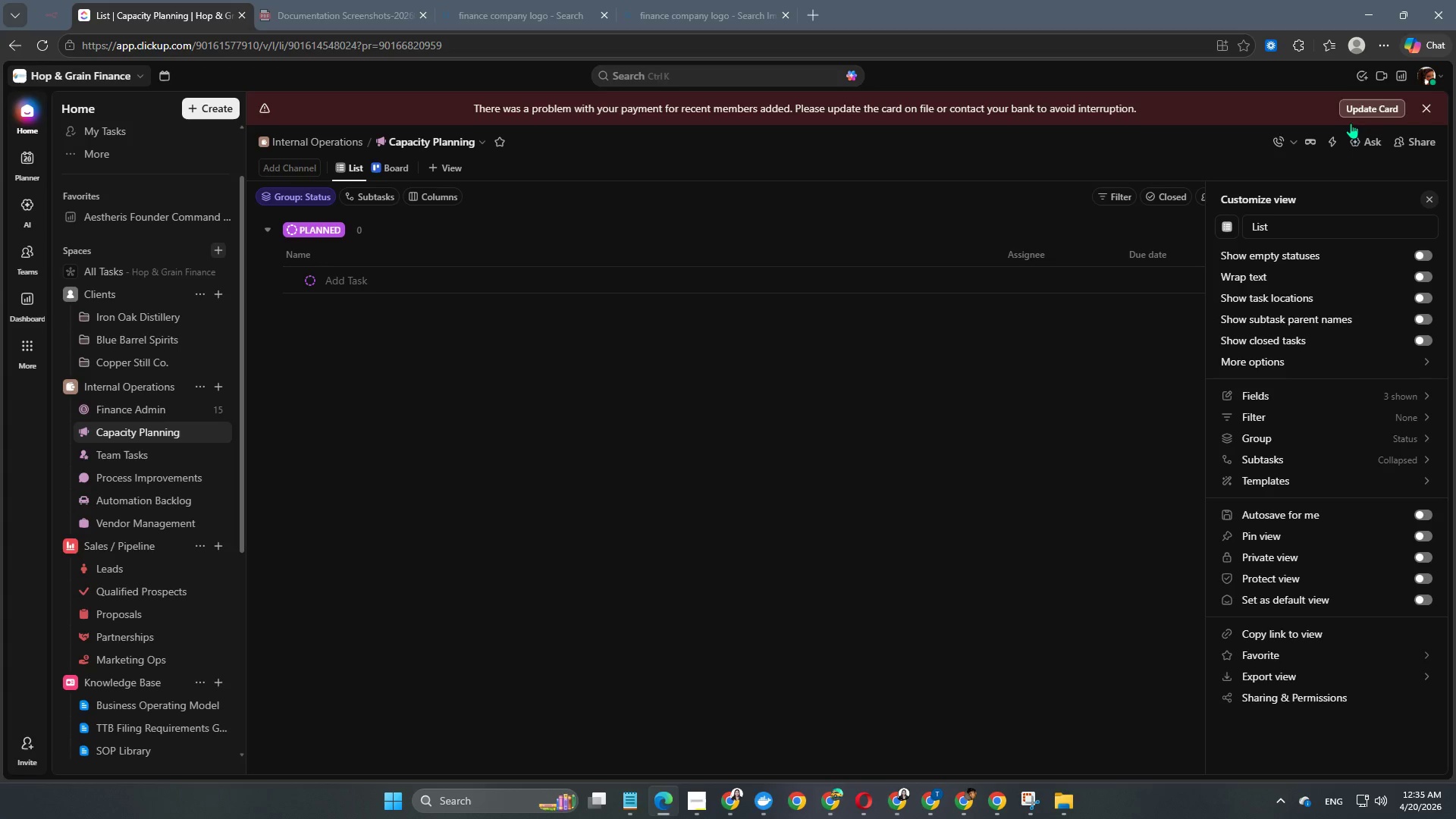 
left_click([1421, 278])
 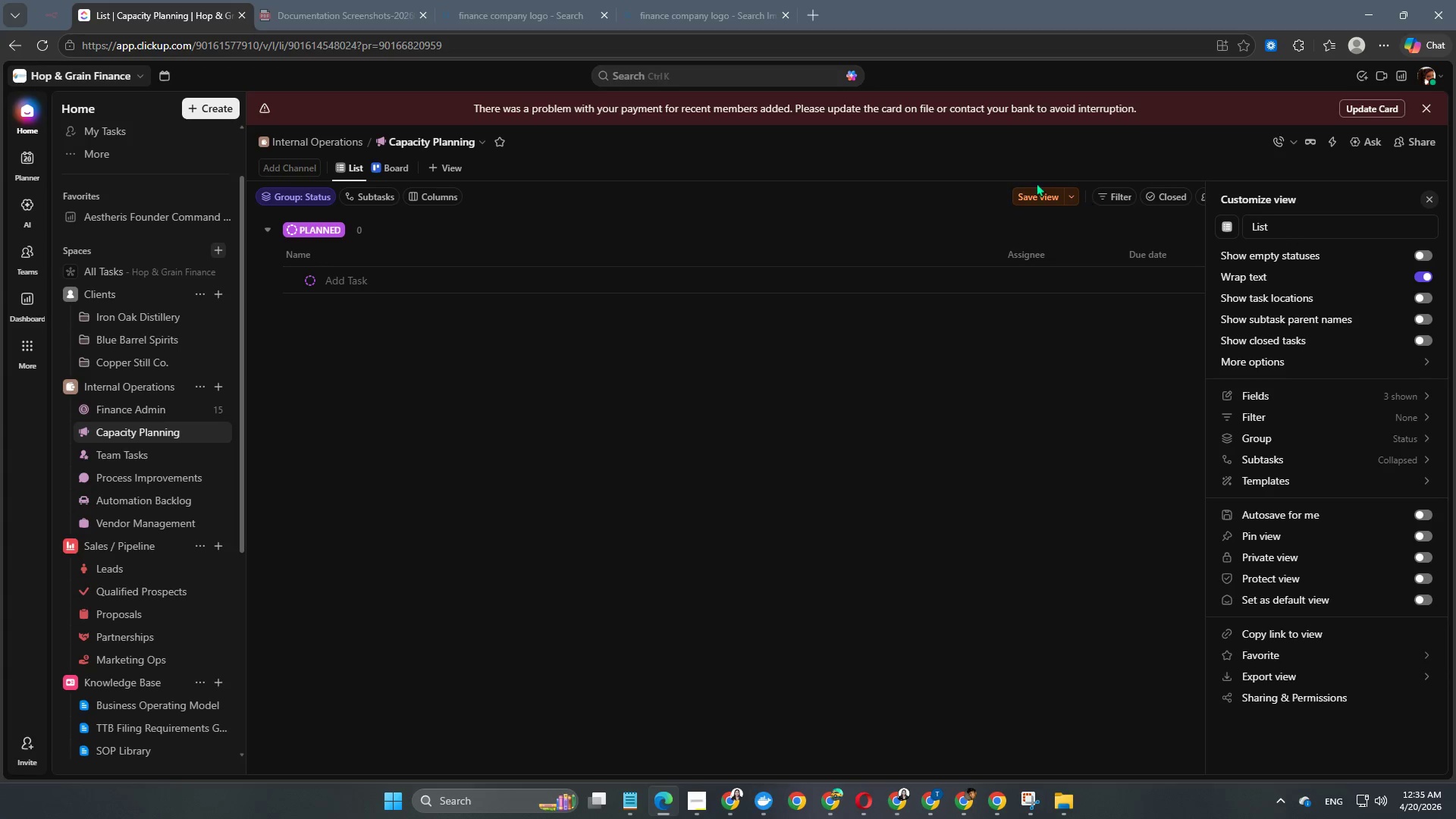 
left_click([1031, 193])
 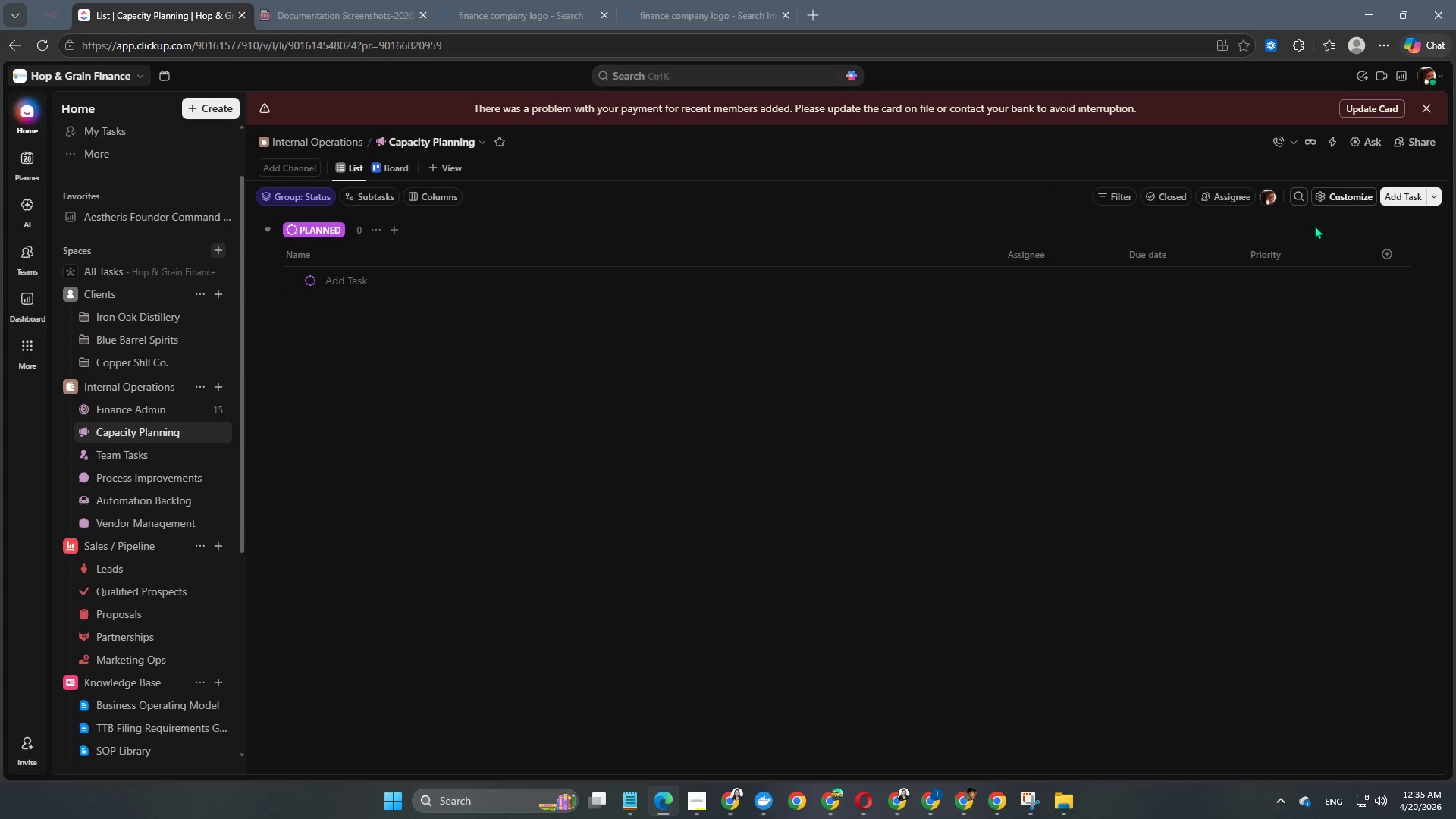 
left_click([1380, 253])
 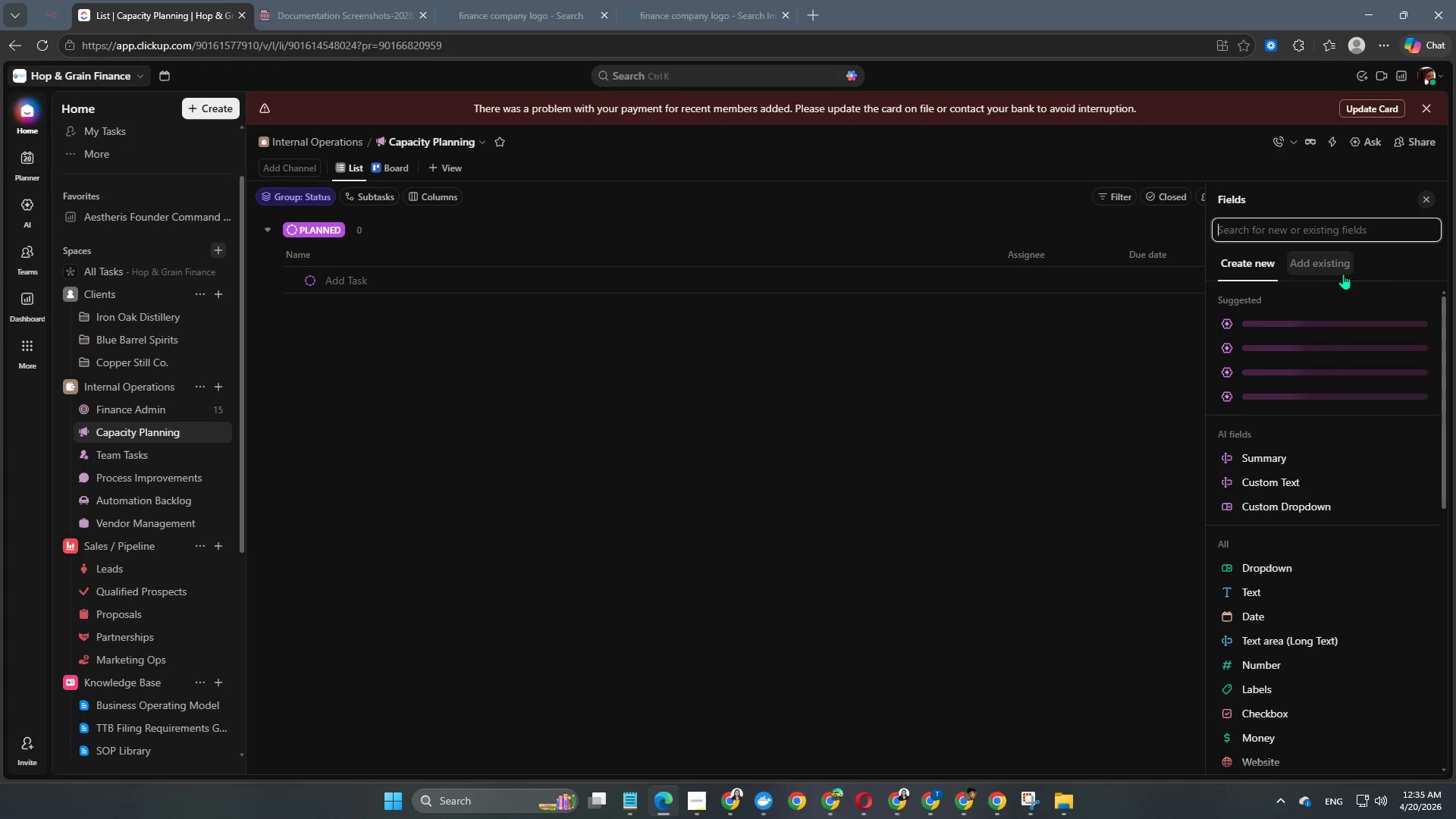 
left_click([1338, 269])
 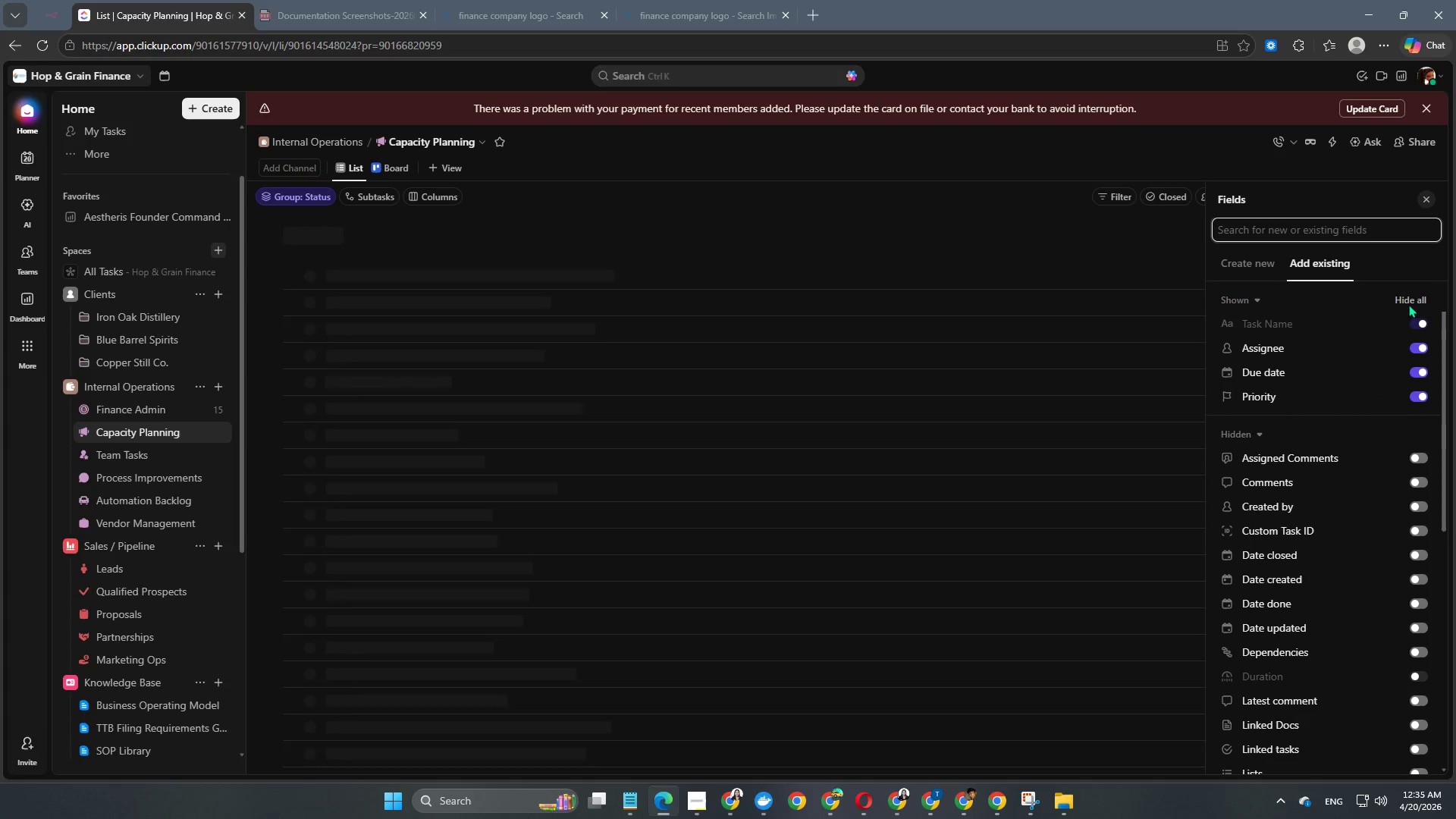 
left_click([1409, 306])
 